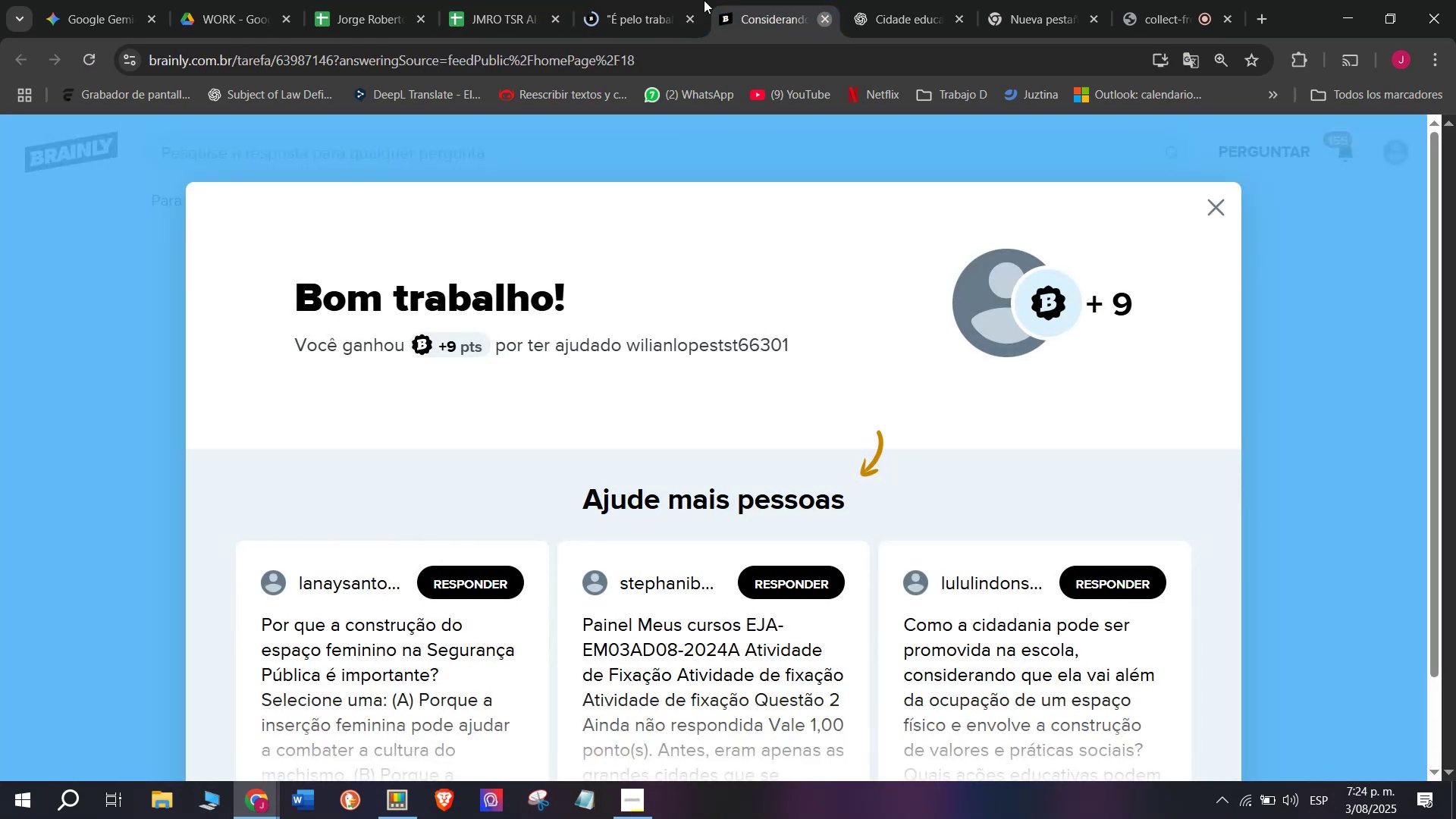 
left_click([647, 0])
 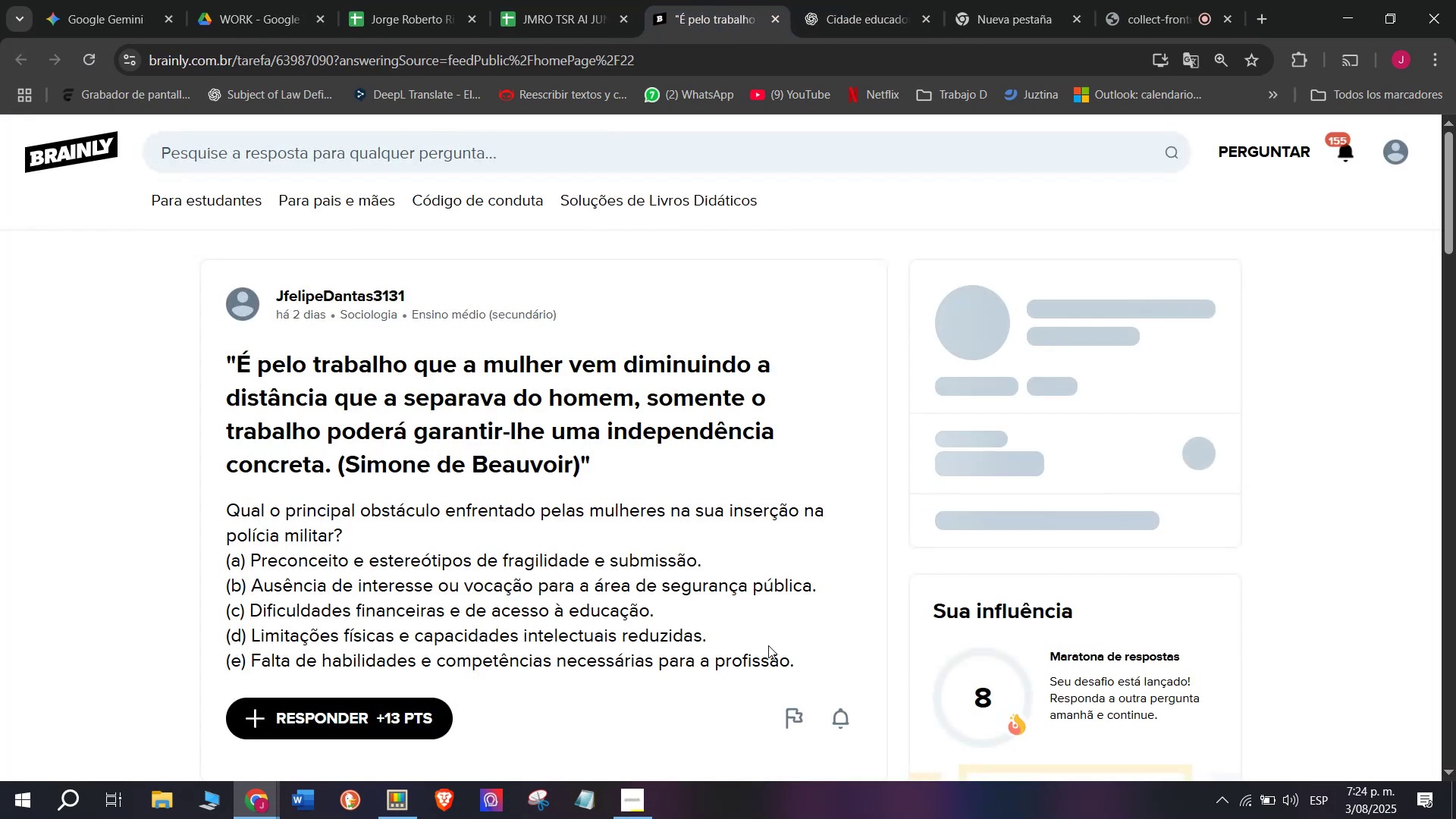 
left_click_drag(start_coordinate=[801, 665], to_coordinate=[190, 341])
 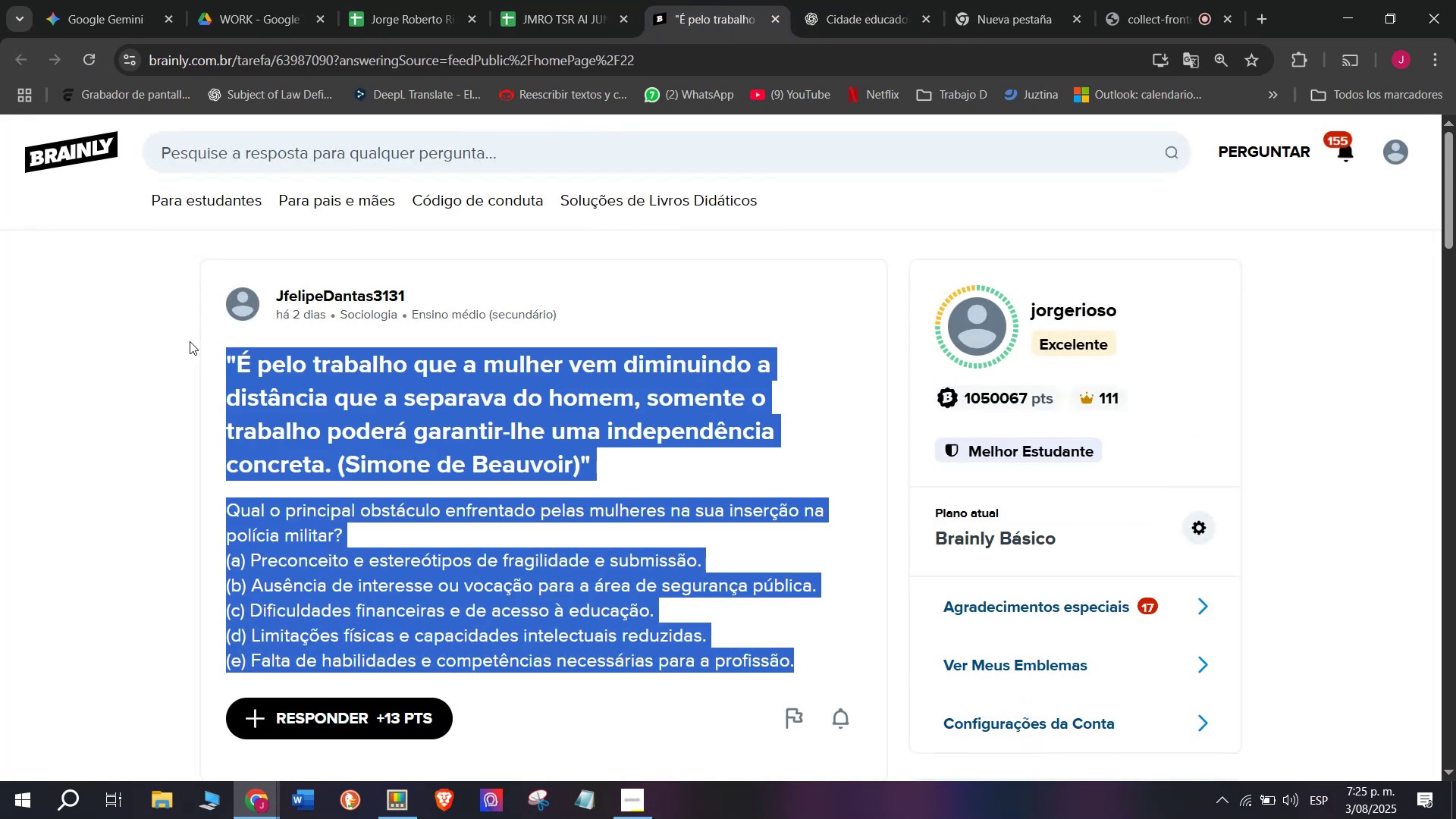 
key(Control+C)
 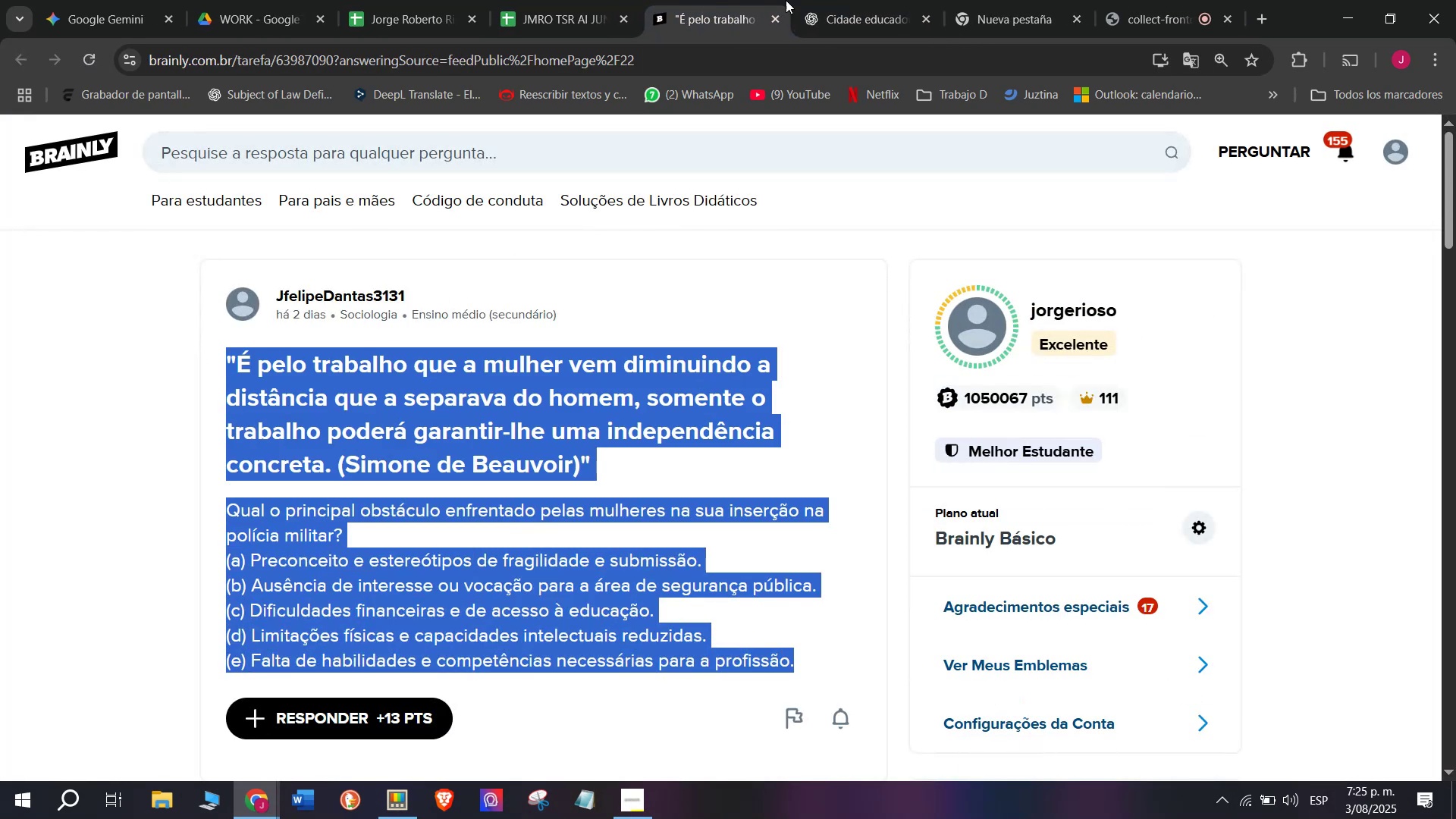 
left_click([861, 0])
 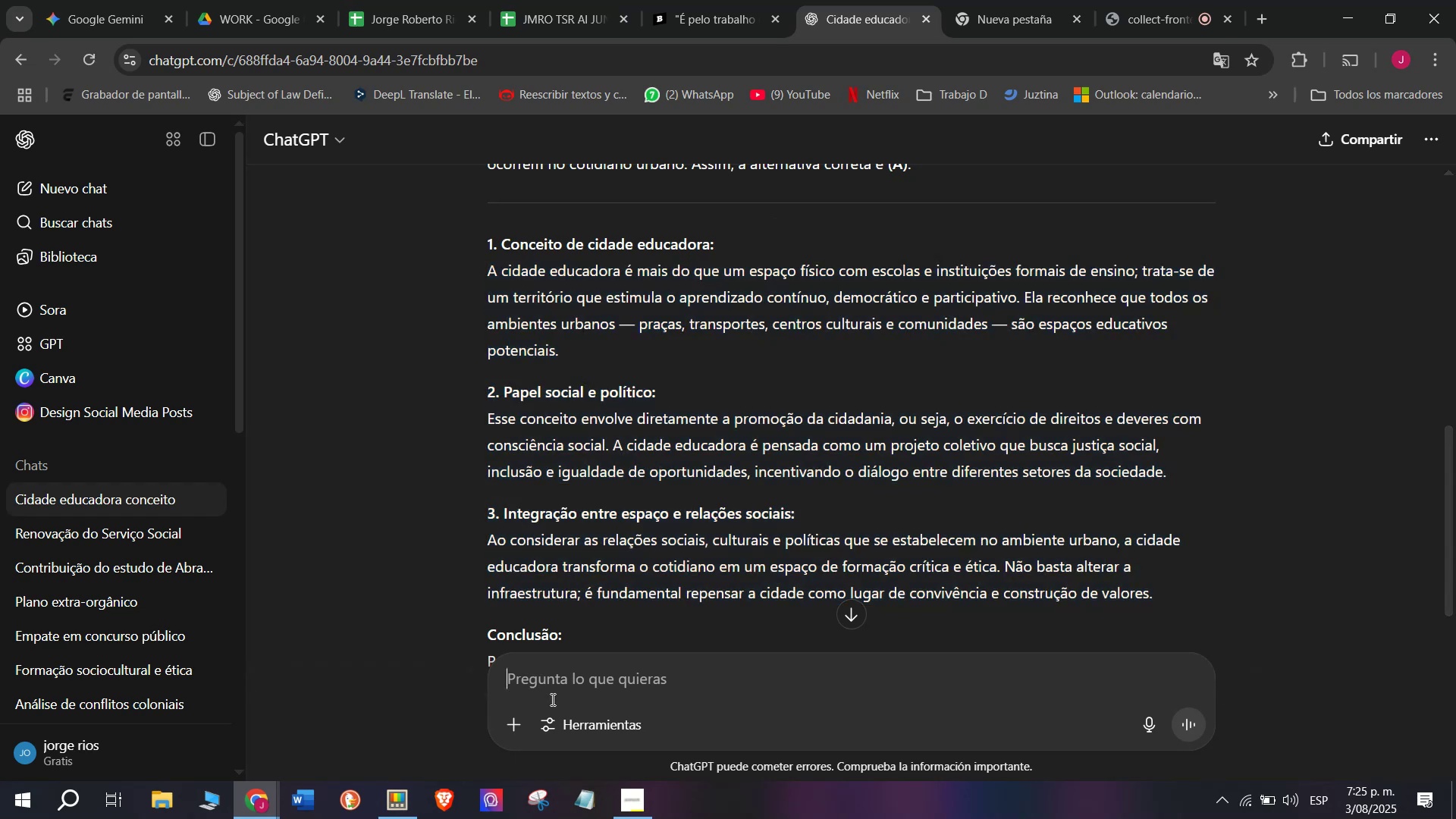 
key(Meta+MetaLeft)
 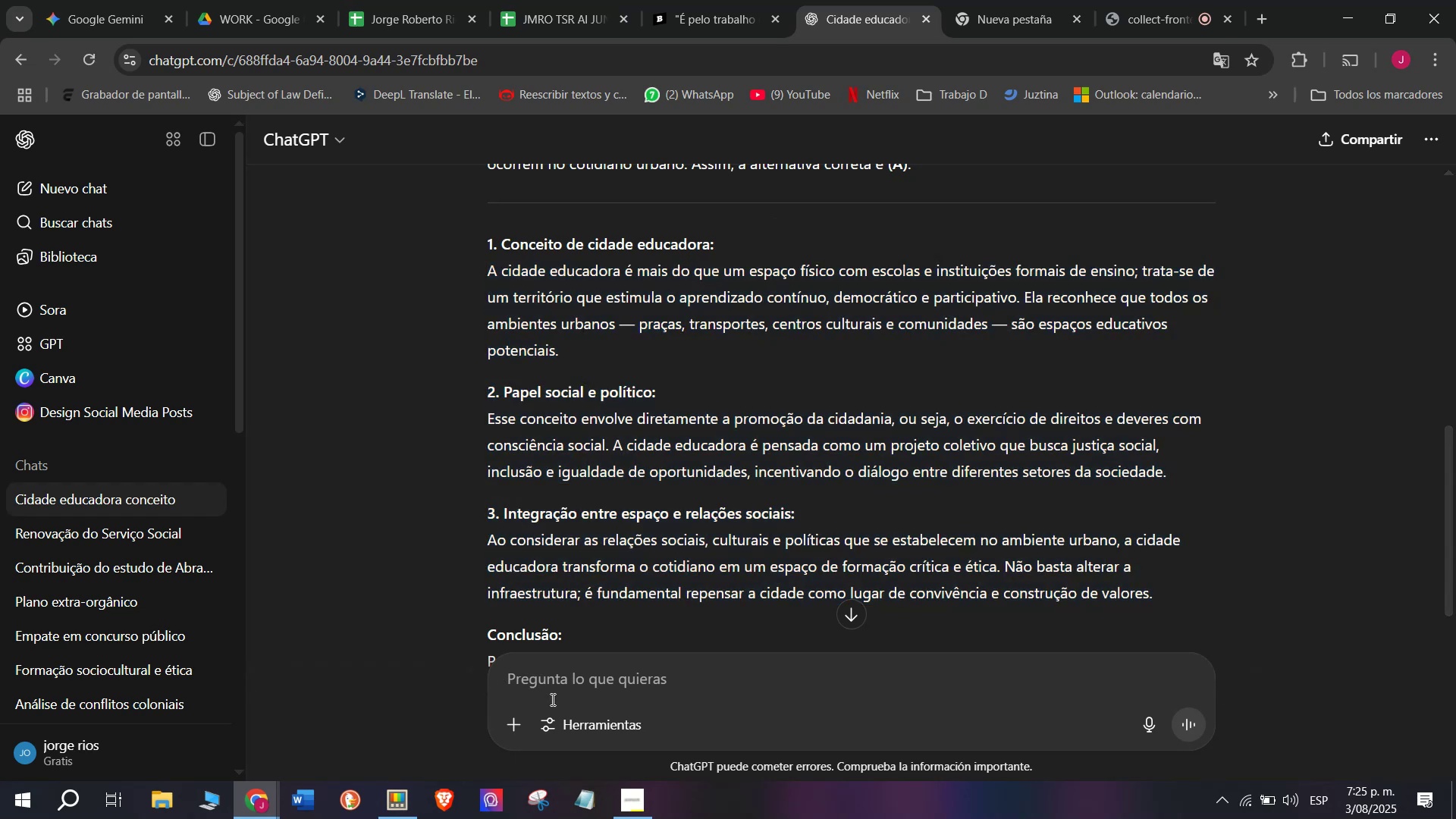 
key(Meta+V)
 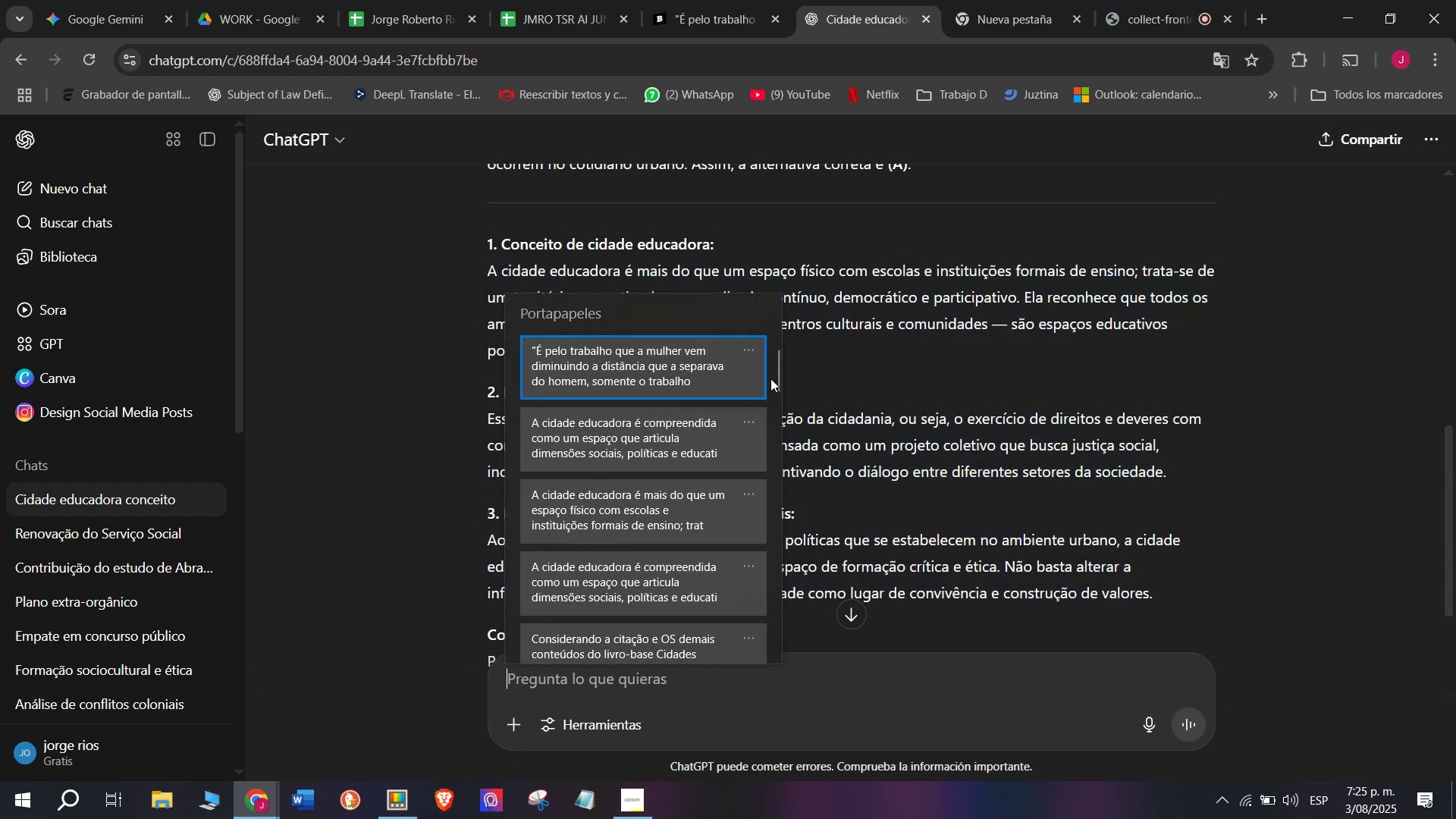 
left_click_drag(start_coordinate=[777, 382], to_coordinate=[774, 735])
 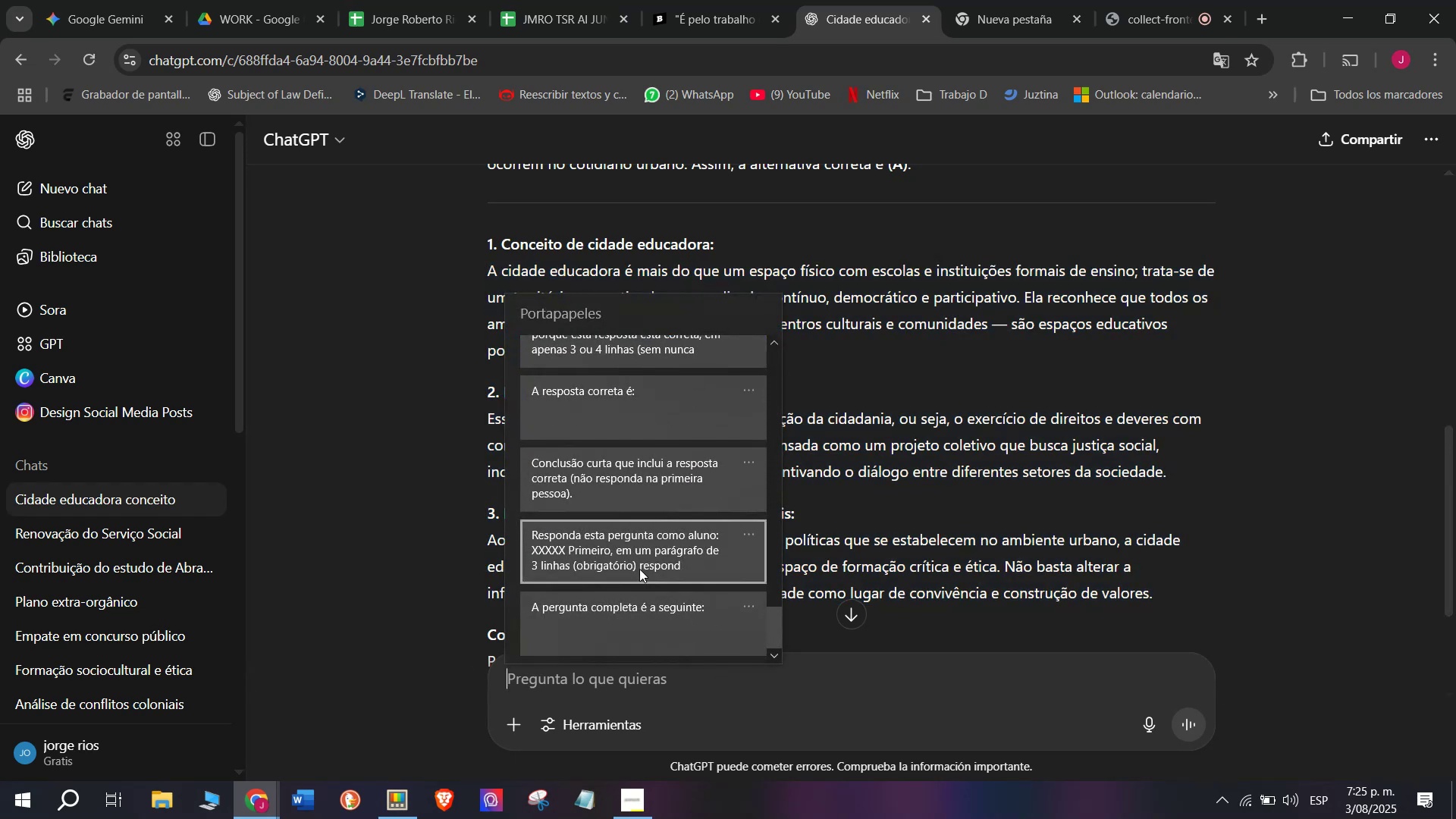 
left_click([630, 539])
 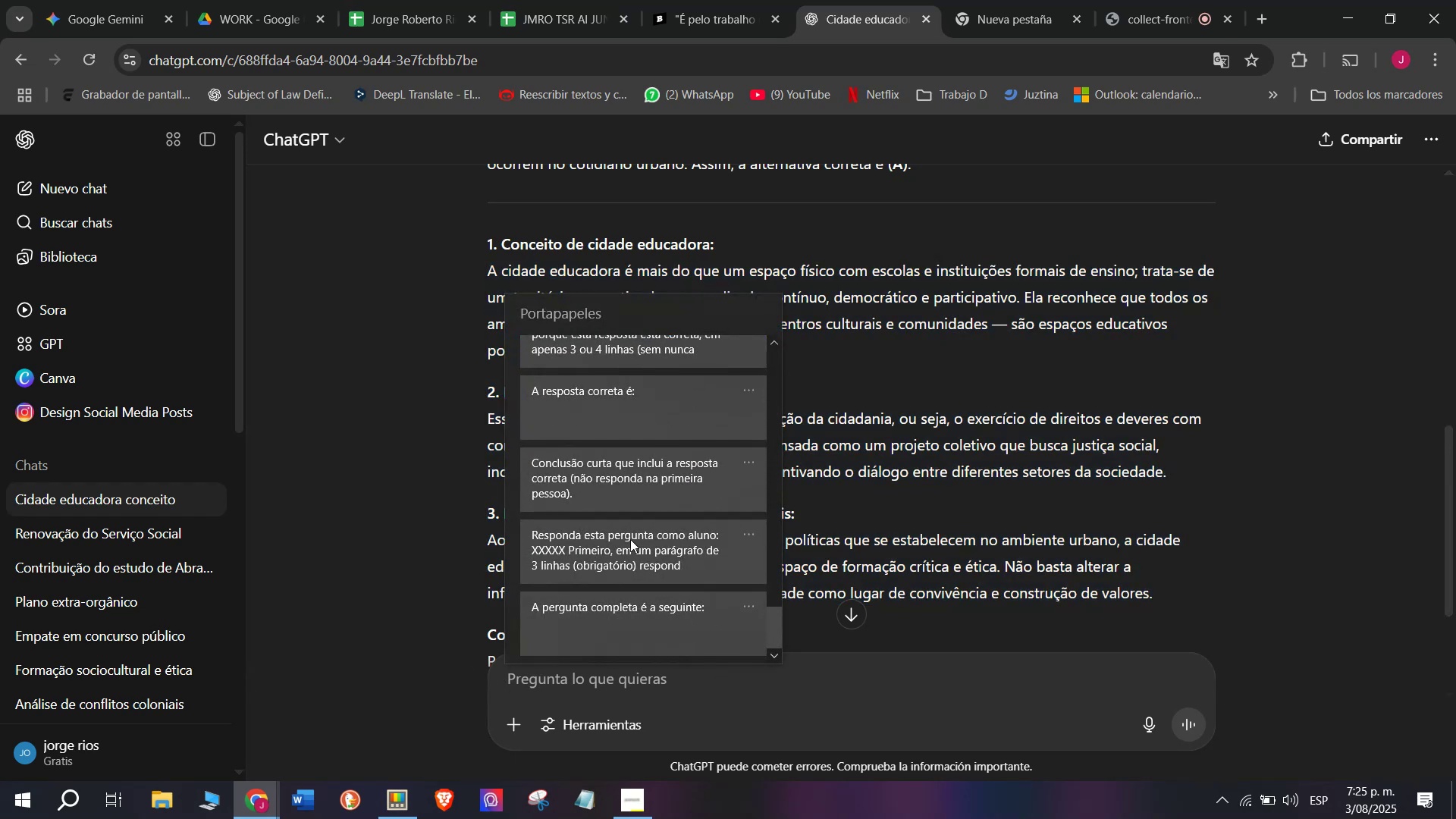 
key(Control+ControlLeft)
 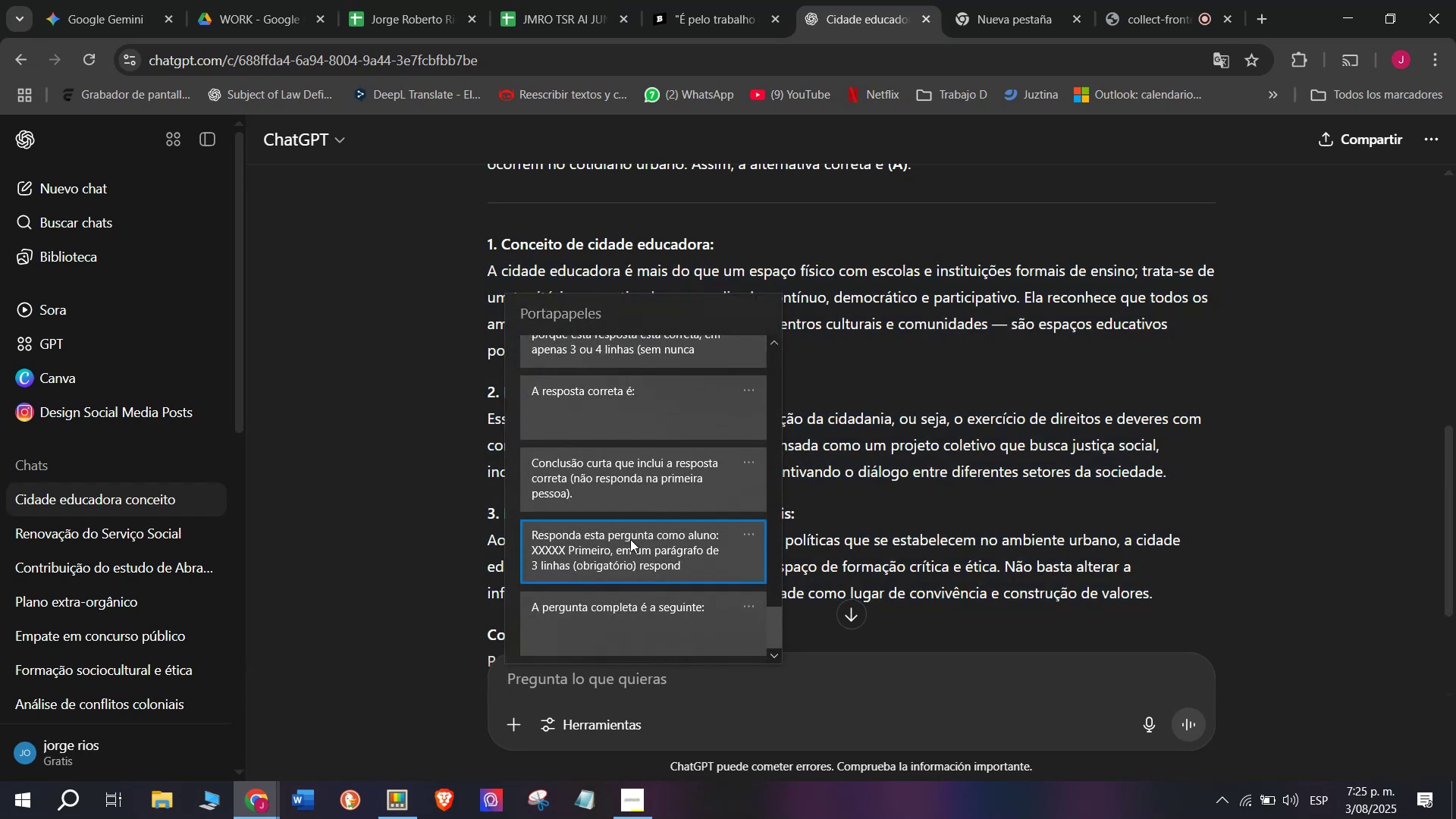 
key(Control+V)
 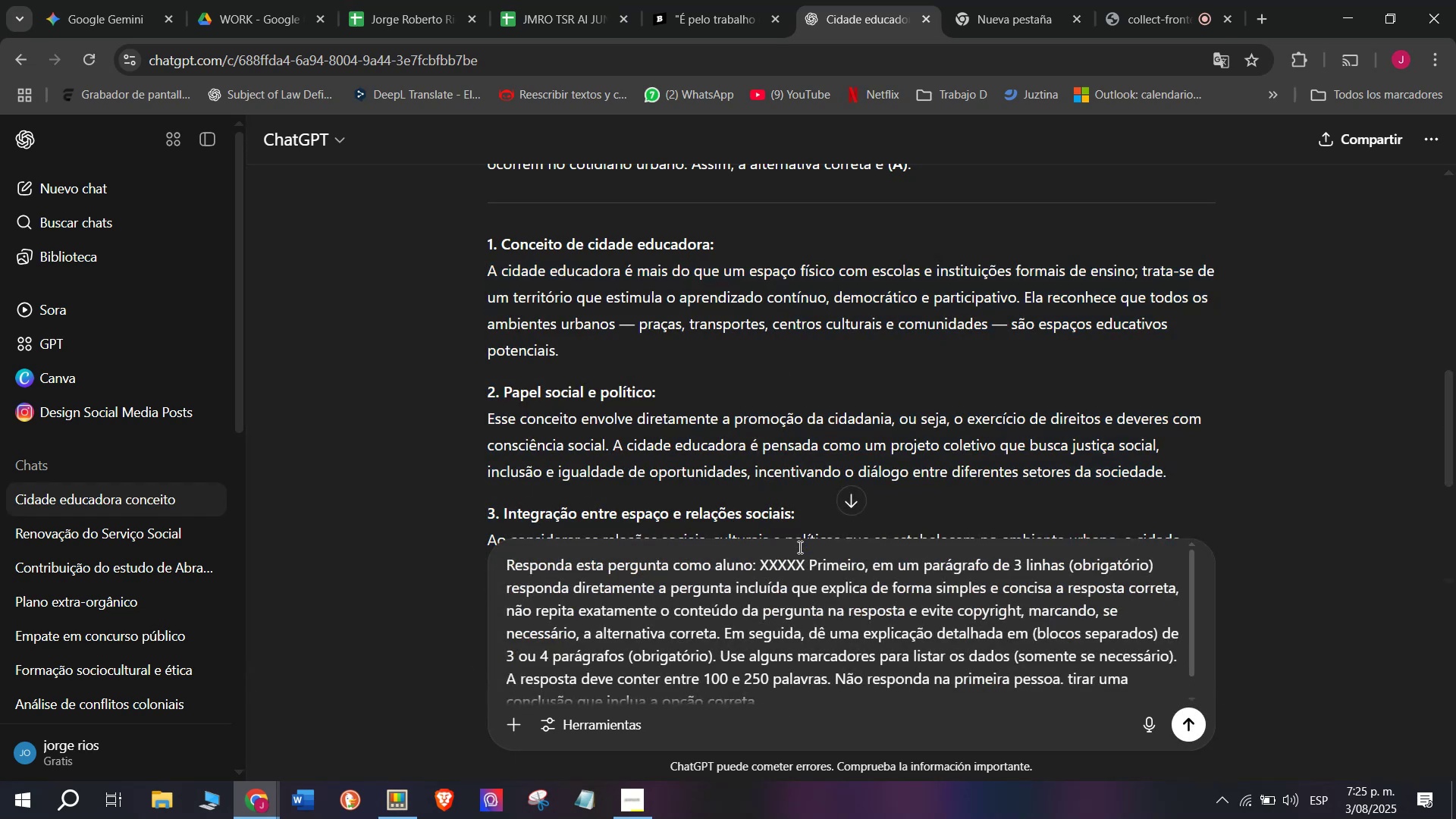 
left_click_drag(start_coordinate=[806, 557], to_coordinate=[759, 563])
 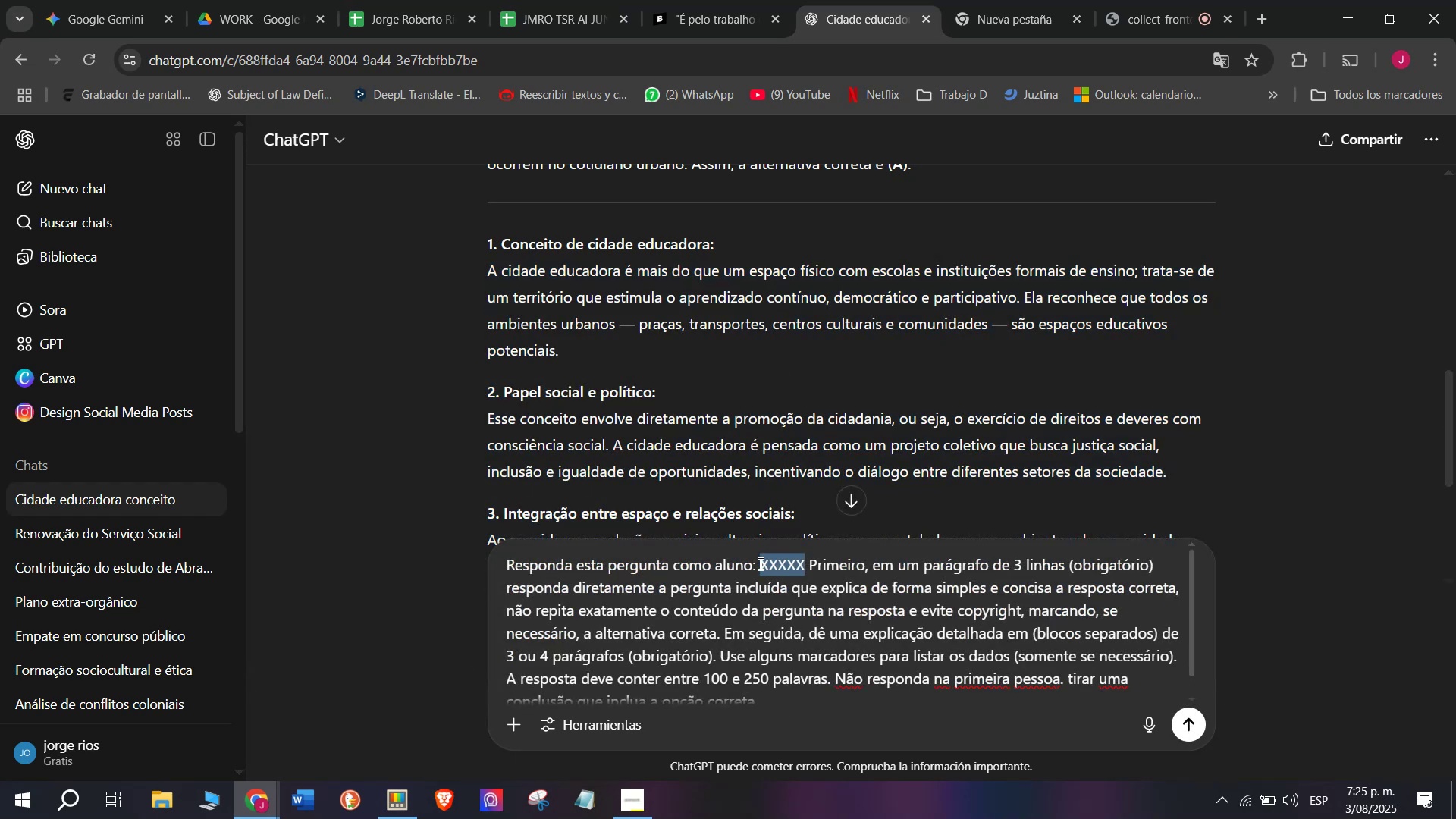 
key(Meta+MetaLeft)
 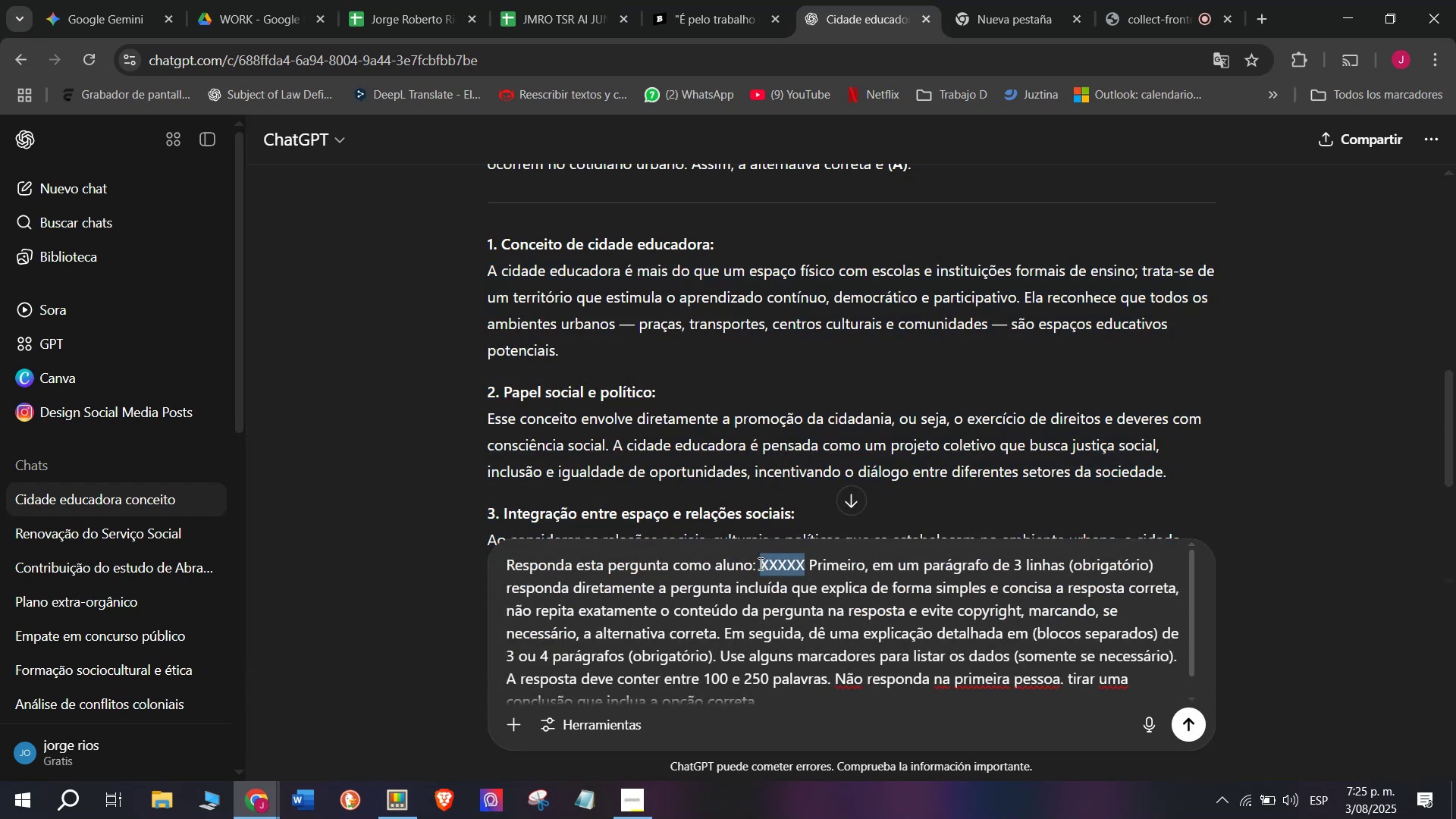 
key(Meta+V)
 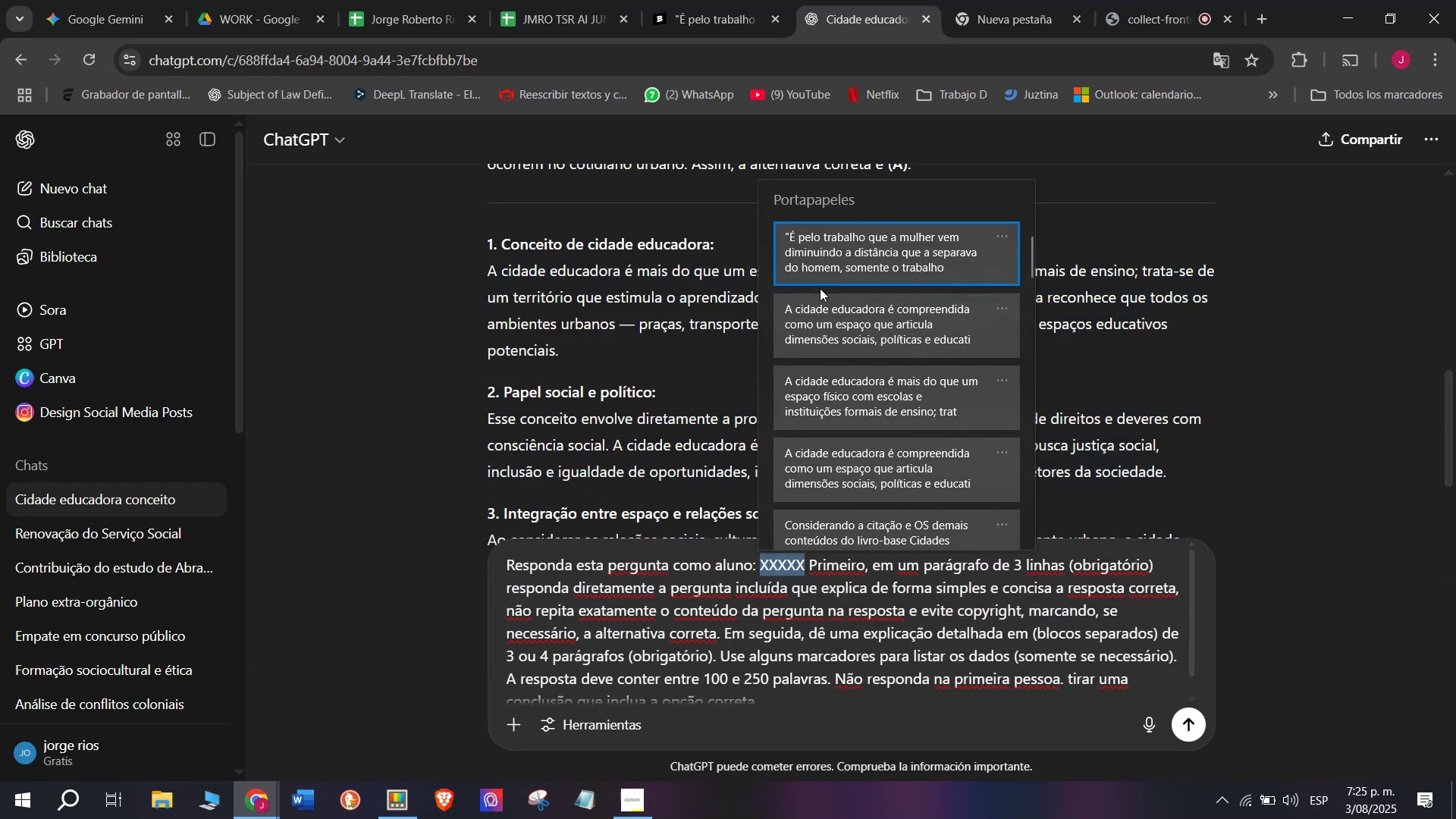 
key(Control+ControlLeft)
 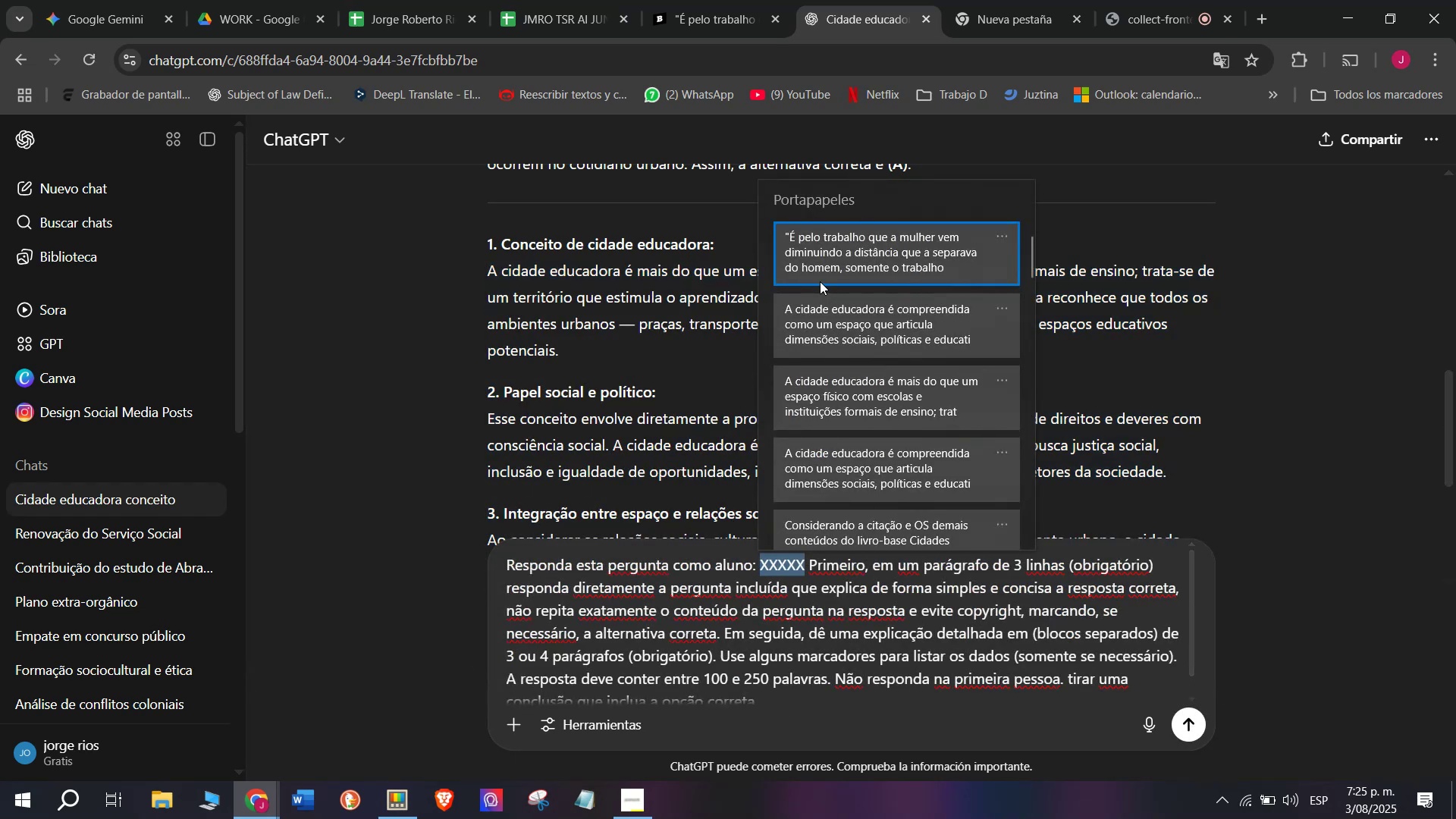 
key(Control+V)
 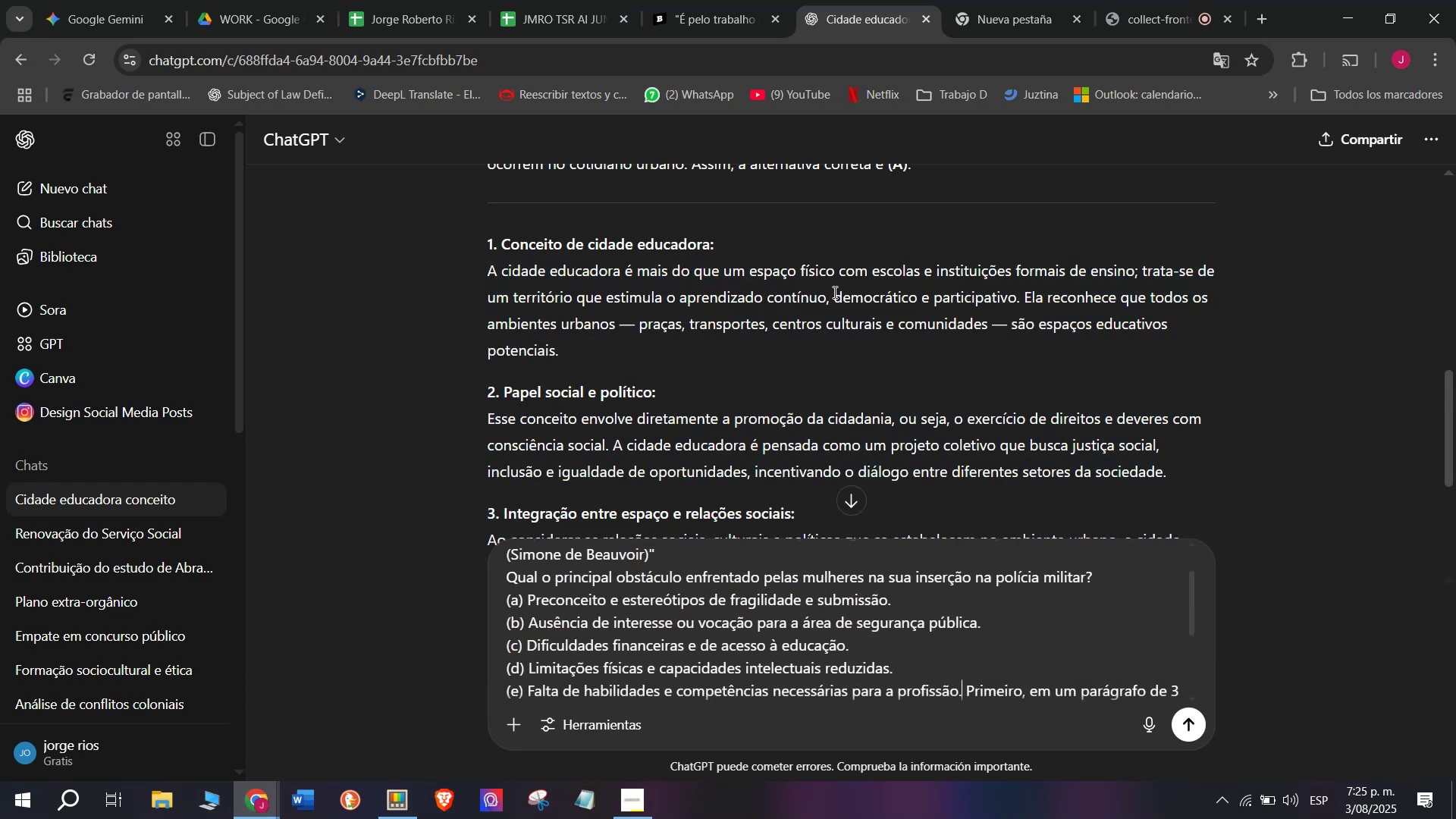 
key(Enter)
 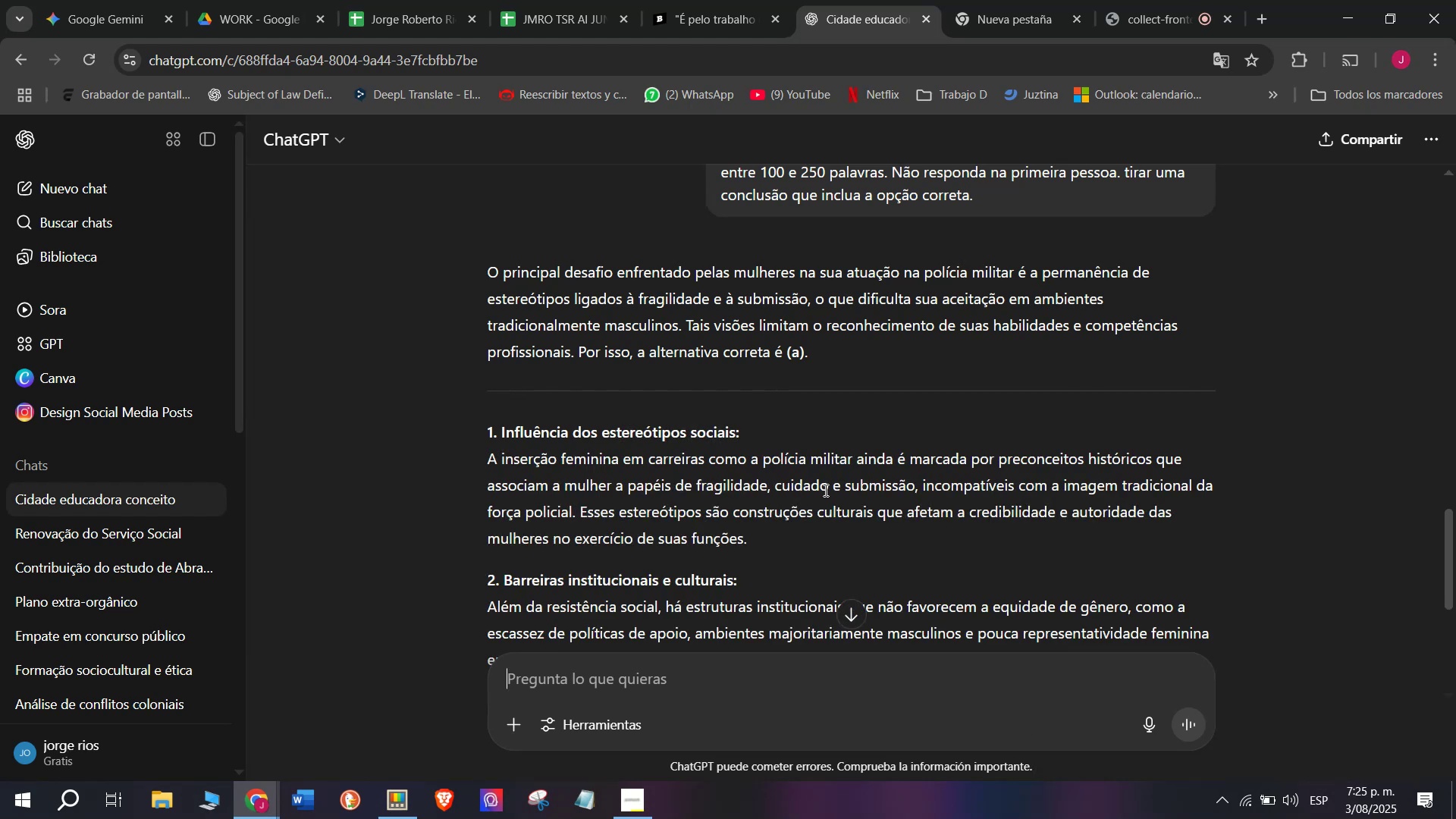 
wait(7.36)
 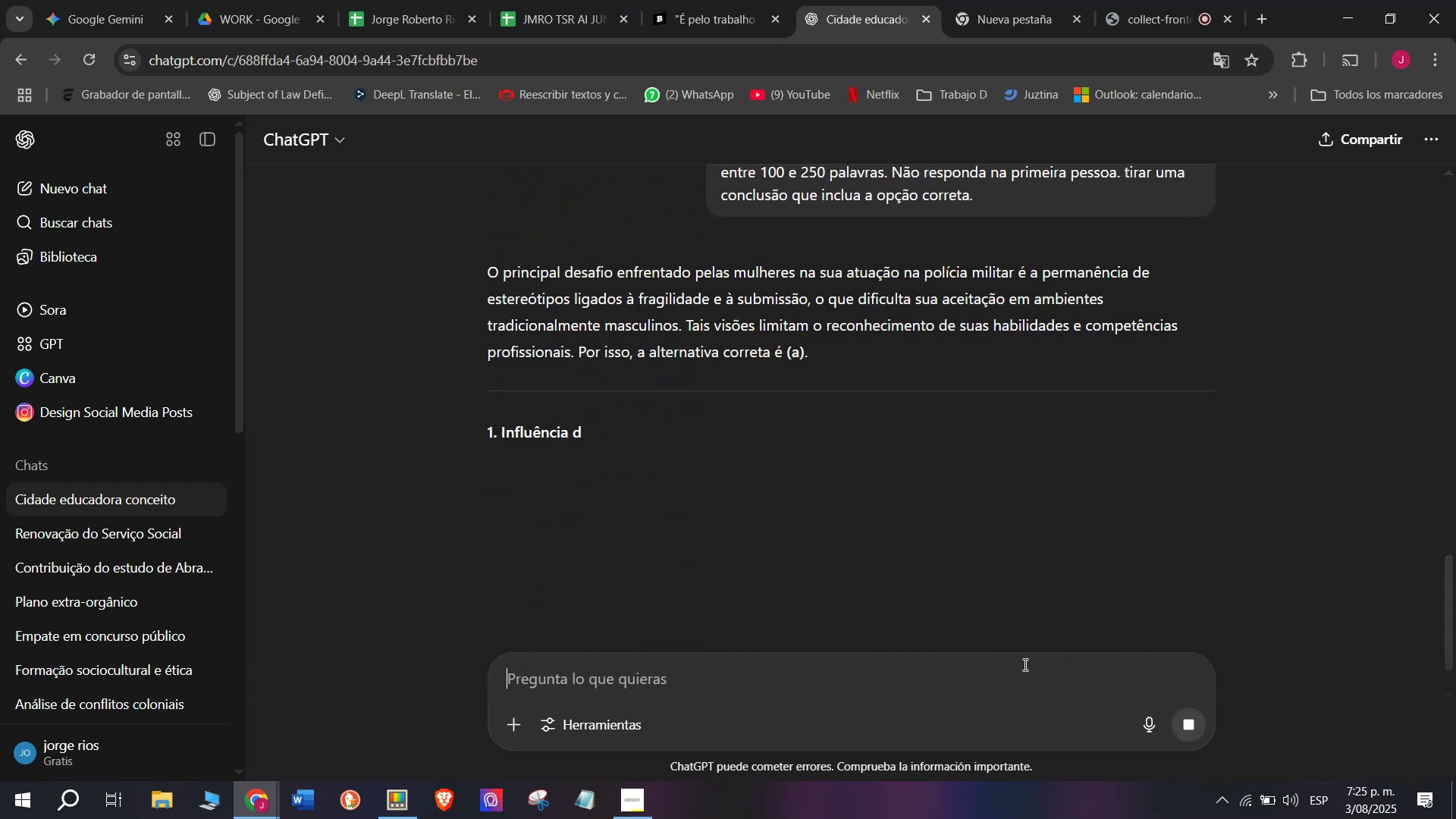 
left_click([831, 0])
 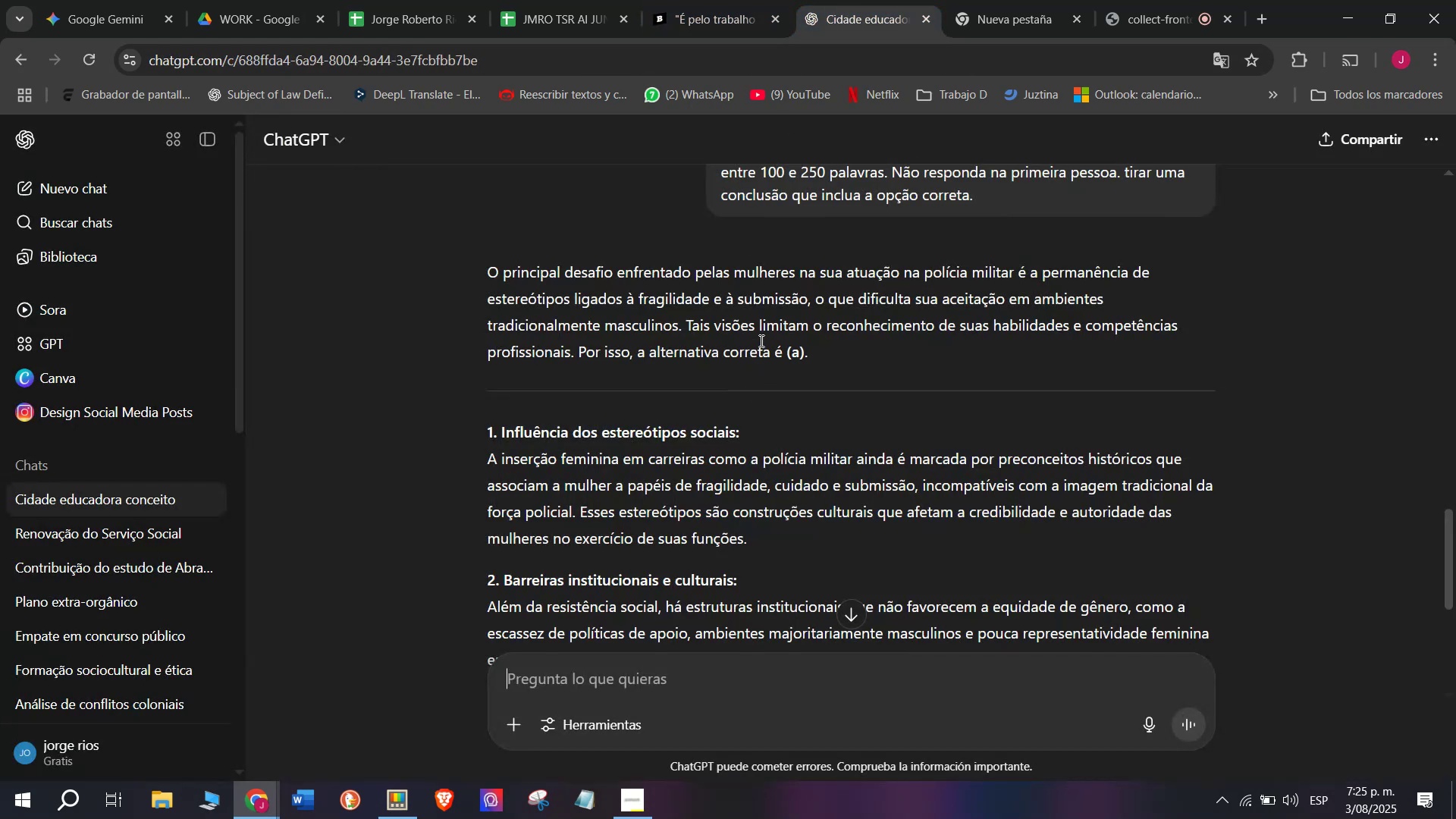 
left_click_drag(start_coordinate=[799, 355], to_coordinate=[472, 273])
 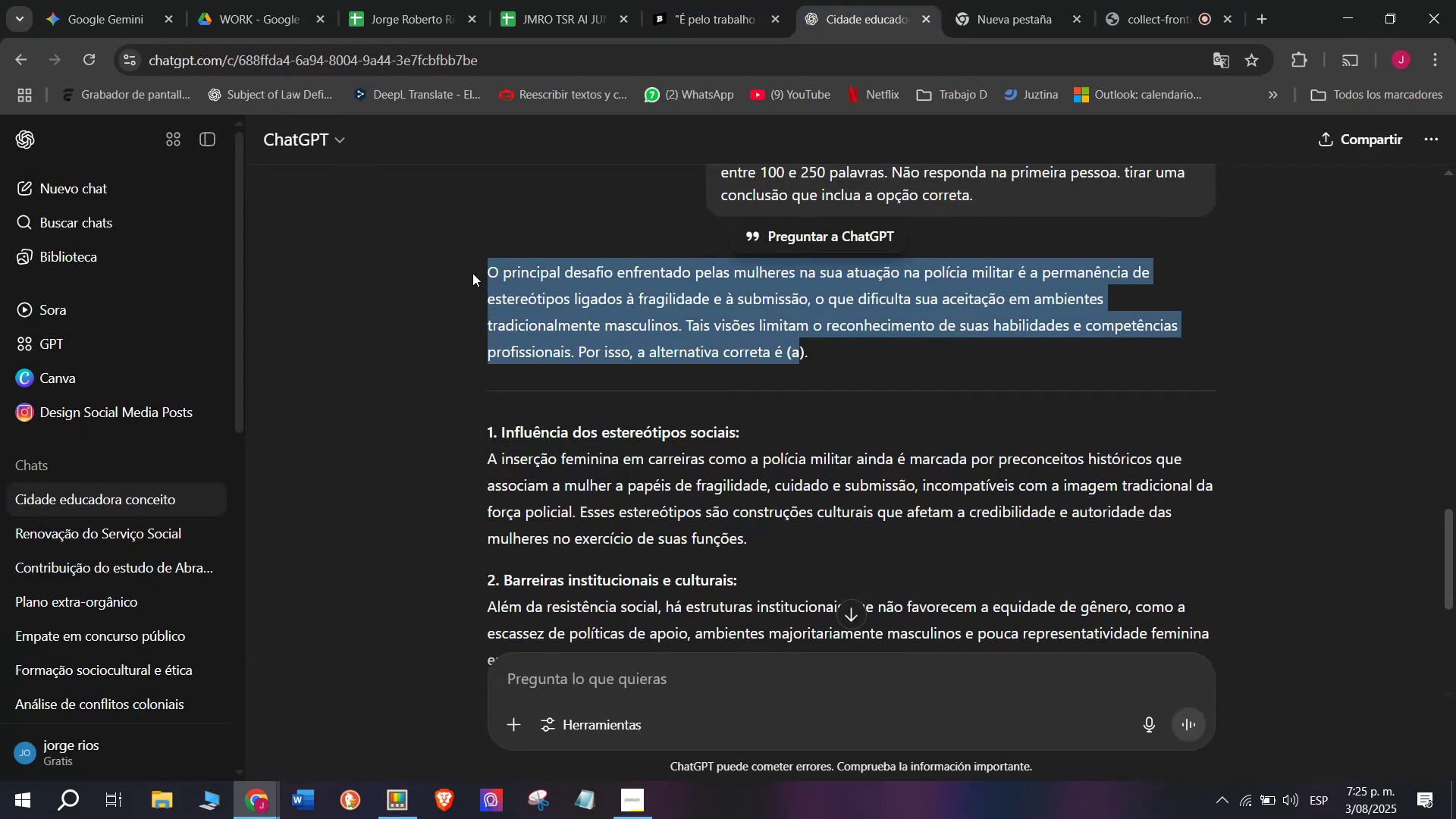 
key(Control+ControlLeft)
 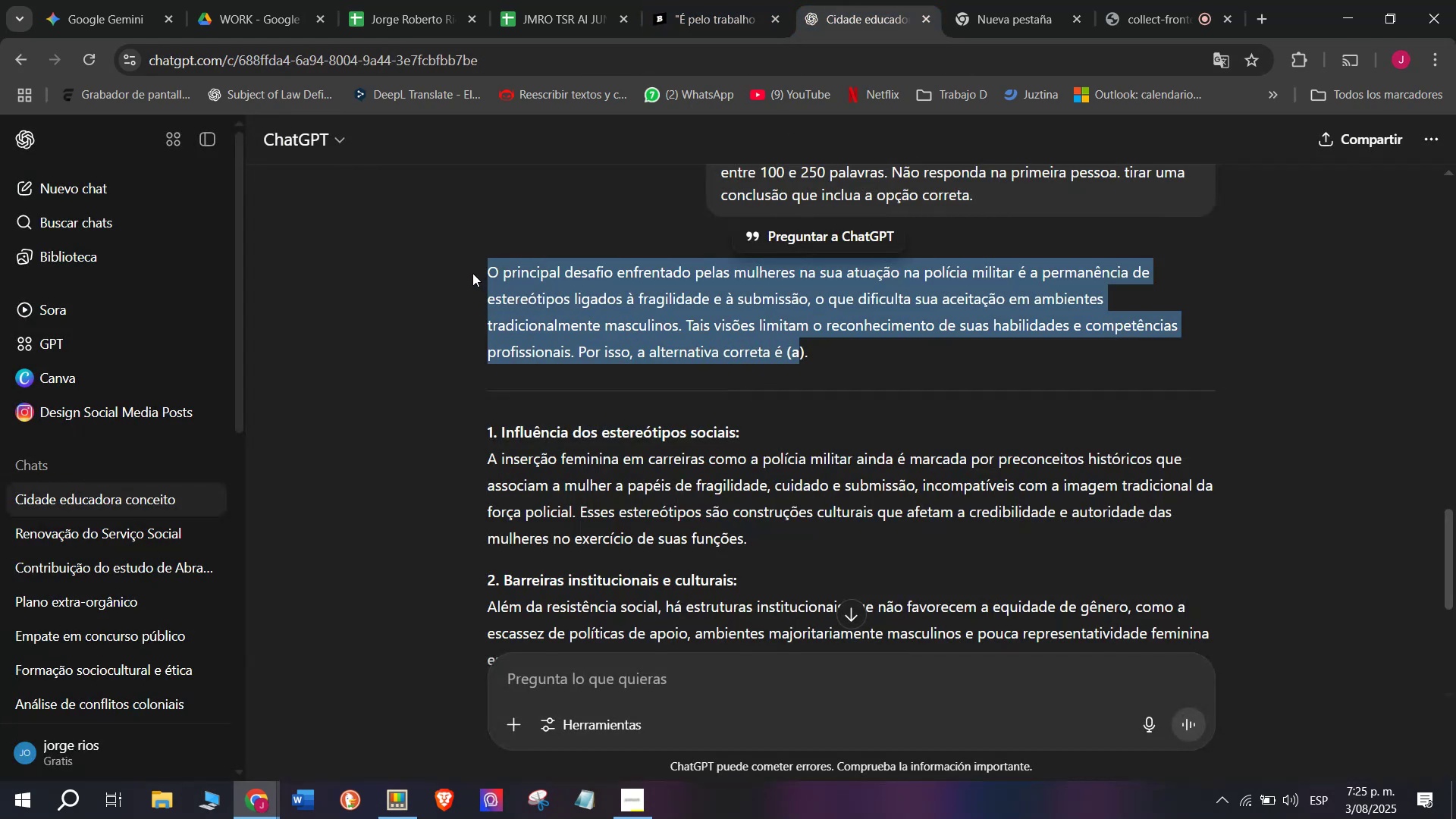 
key(Control+C)
 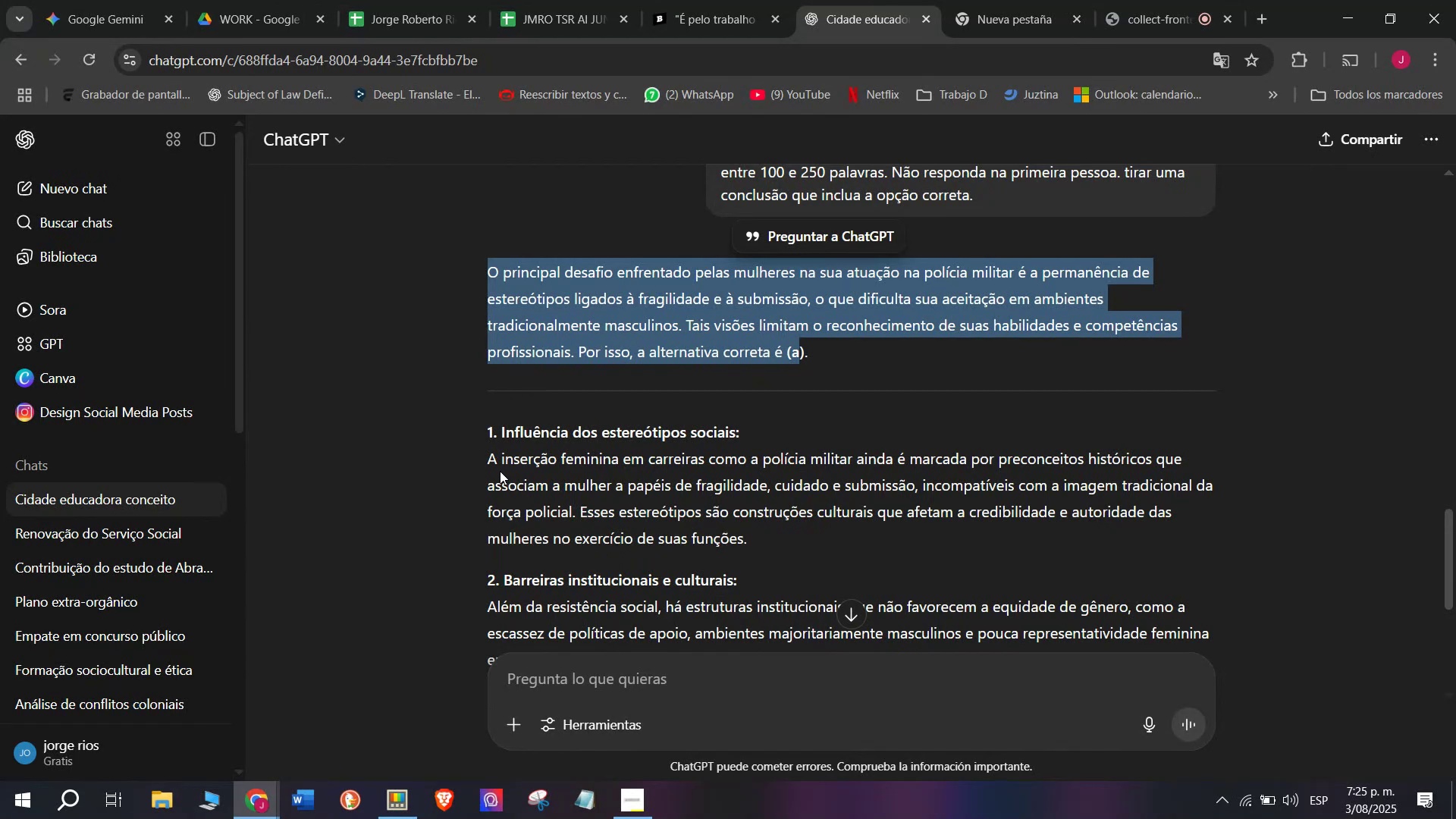 
left_click_drag(start_coordinate=[479, 459], to_coordinate=[969, 399])
 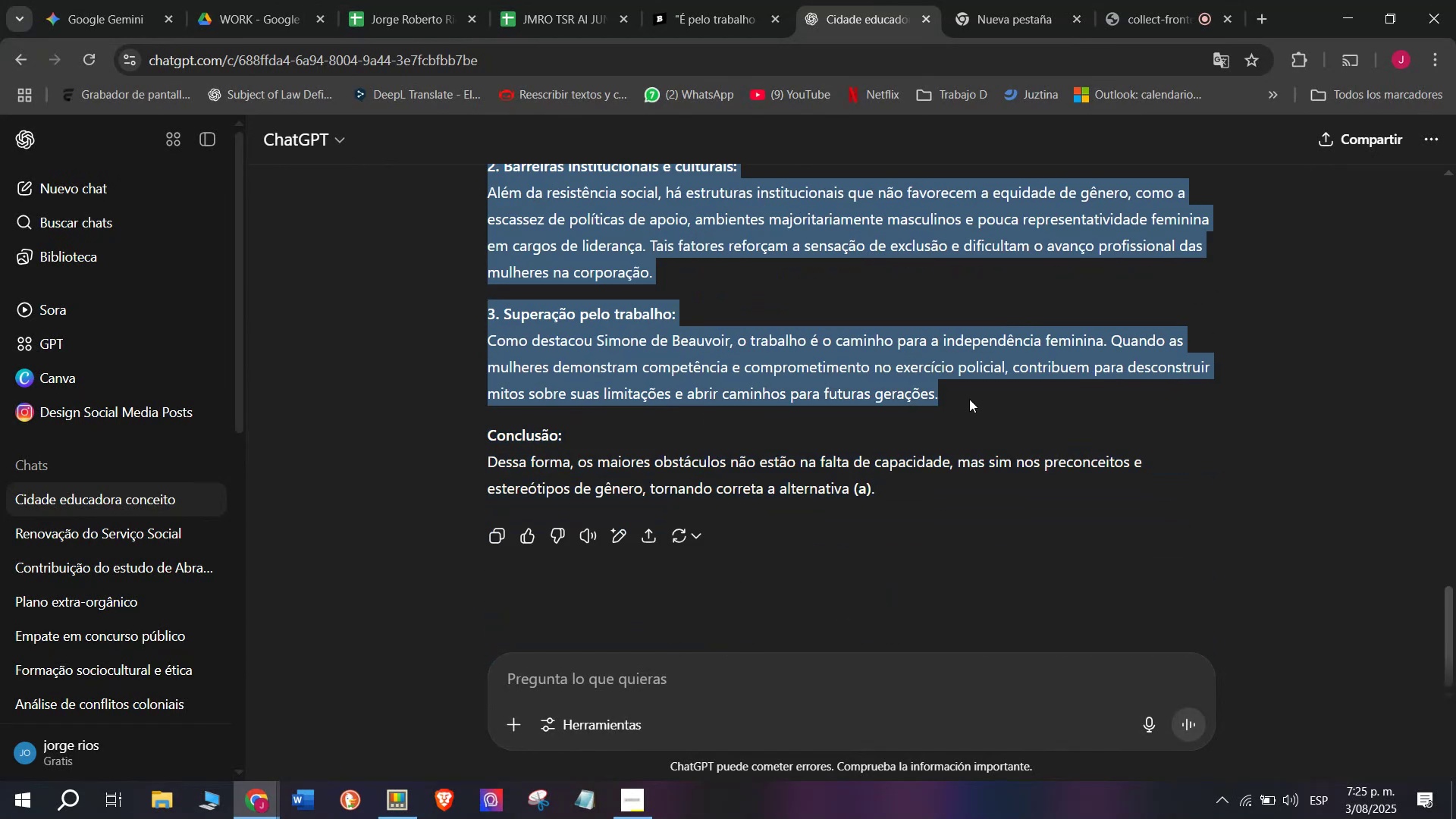 
key(Control+C)
 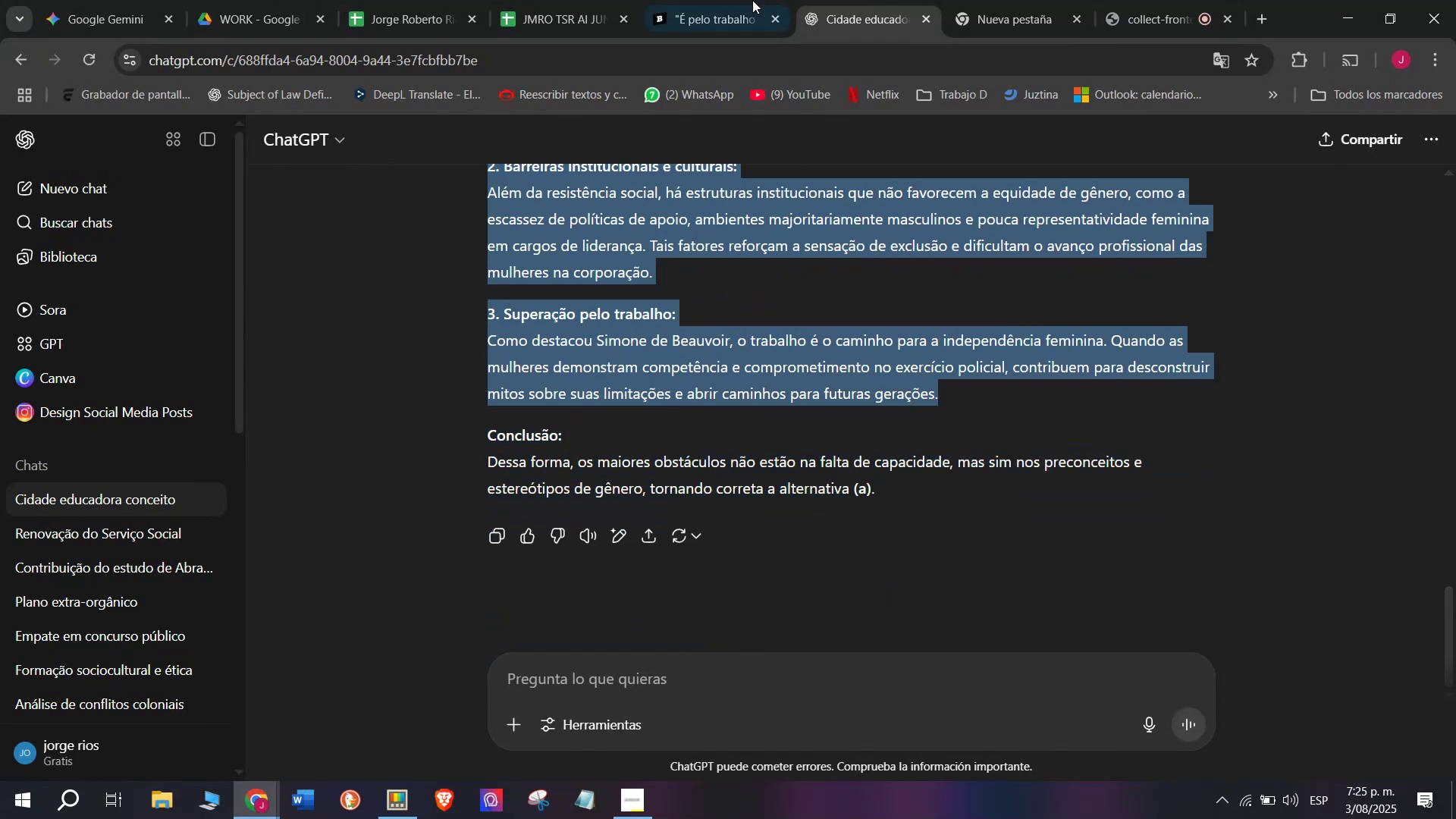 
left_click([732, 0])
 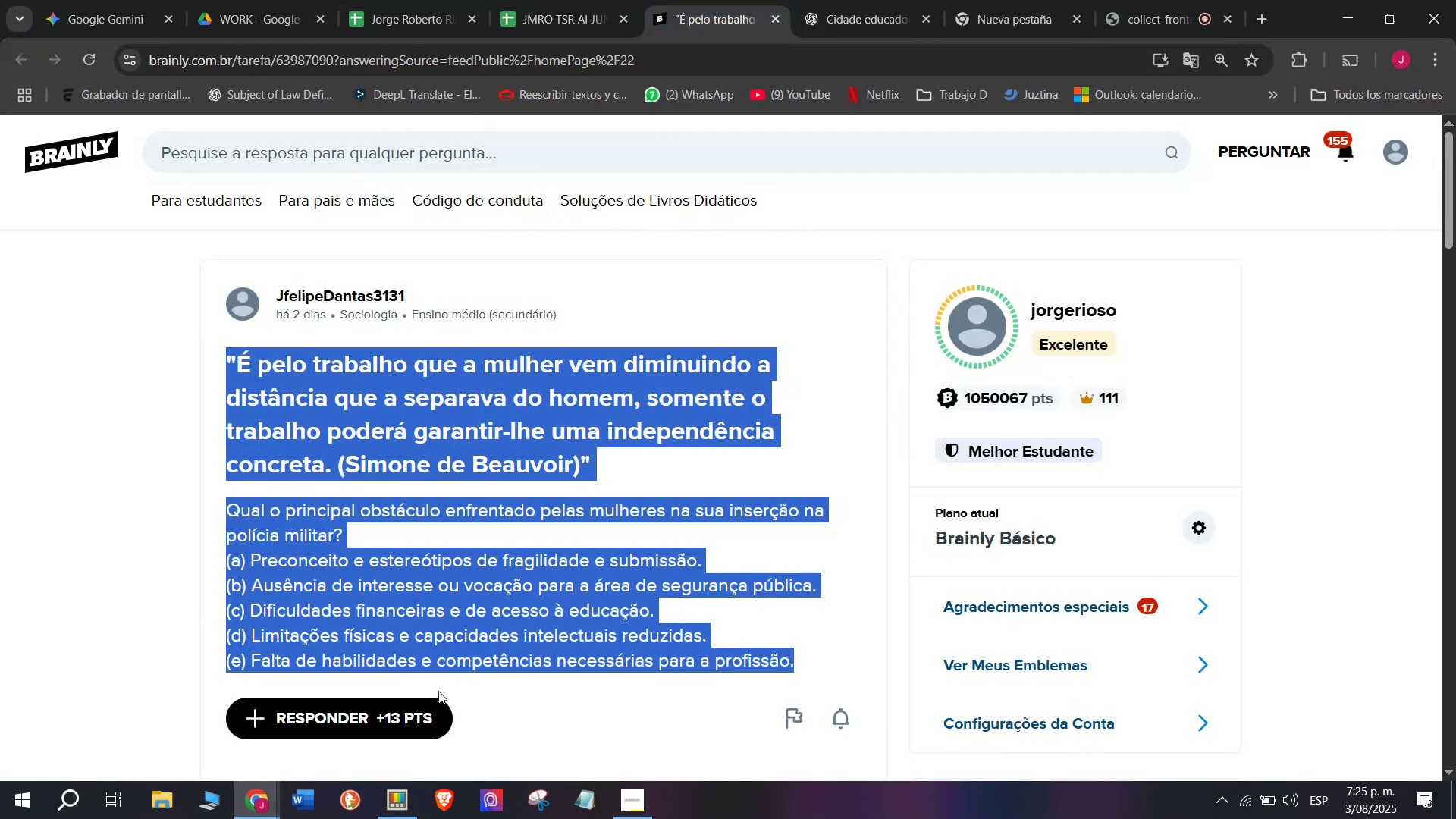 
left_click([432, 707])
 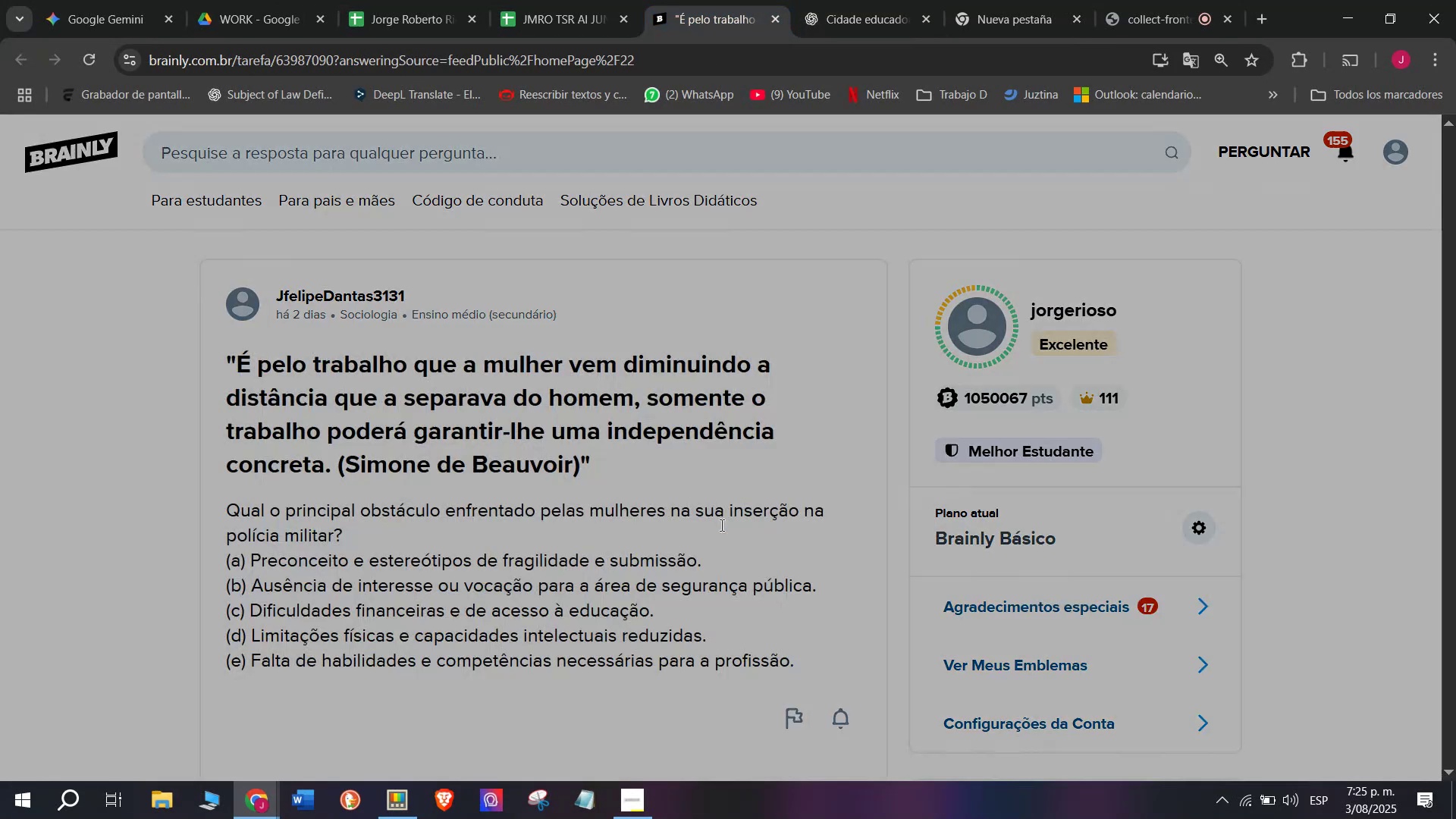 
left_click_drag(start_coordinate=[722, 525], to_coordinate=[451, 238])
 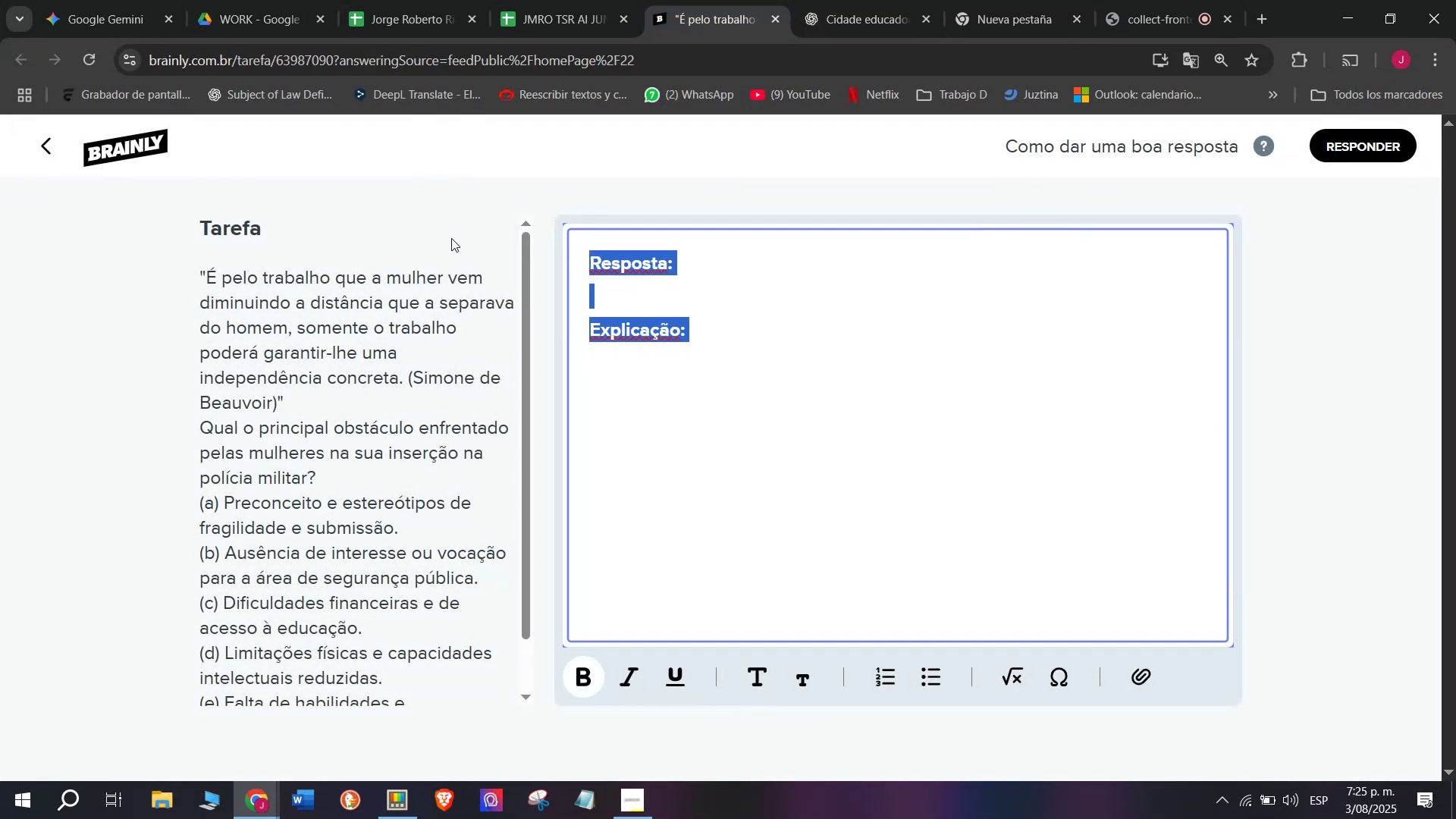 
key(Meta+MetaLeft)
 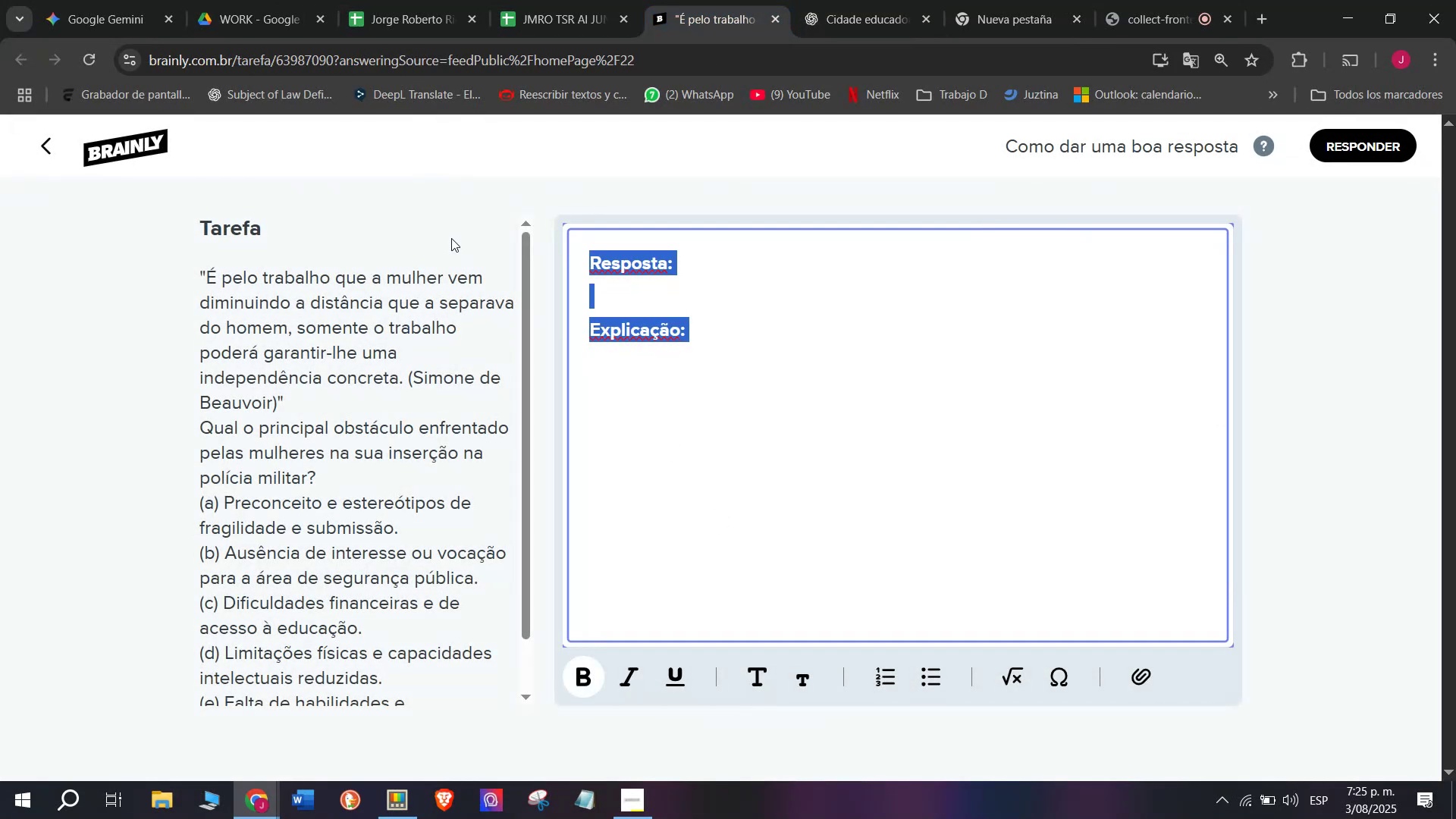 
key(Meta+V)
 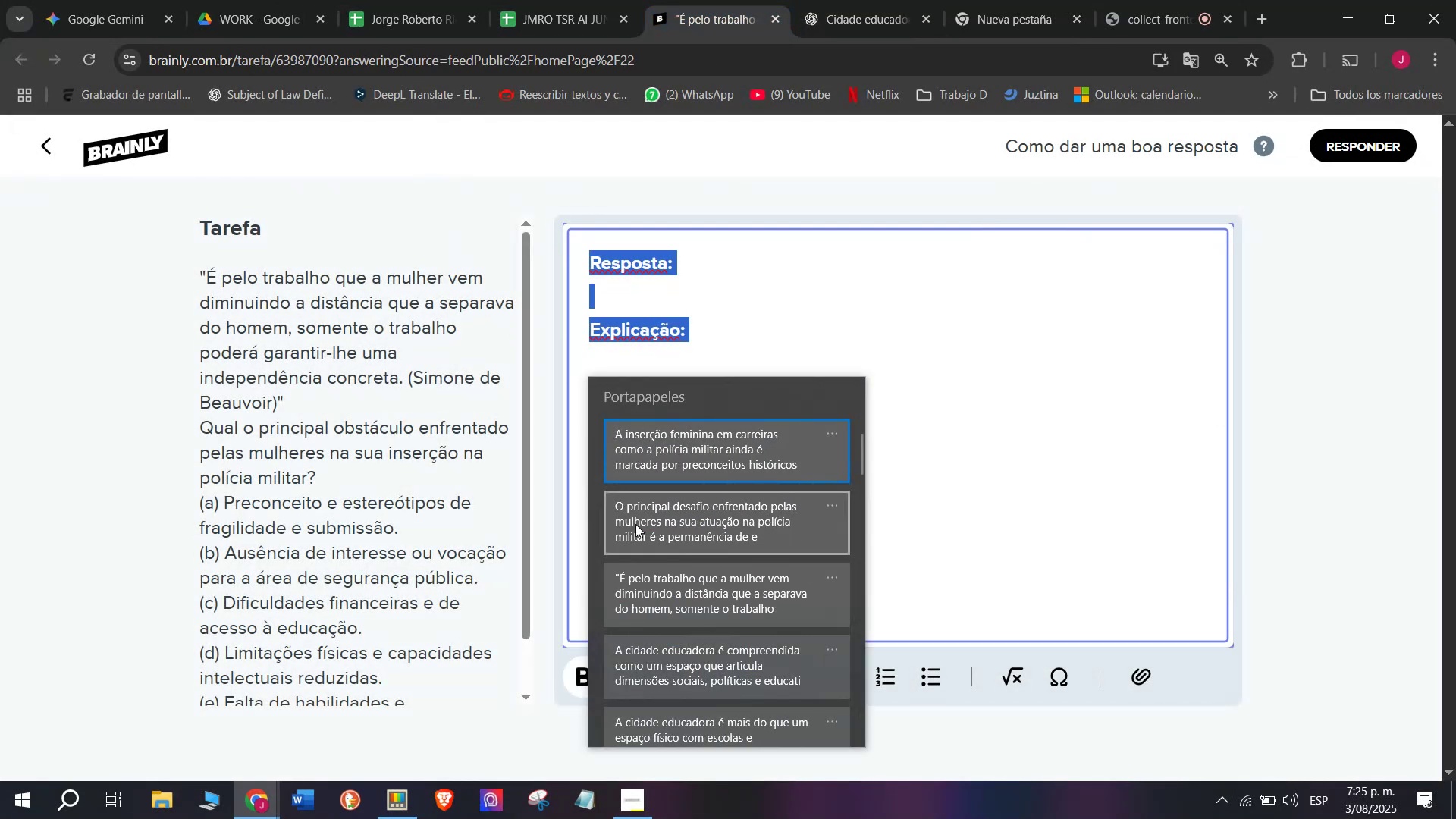 
key(Control+ControlLeft)
 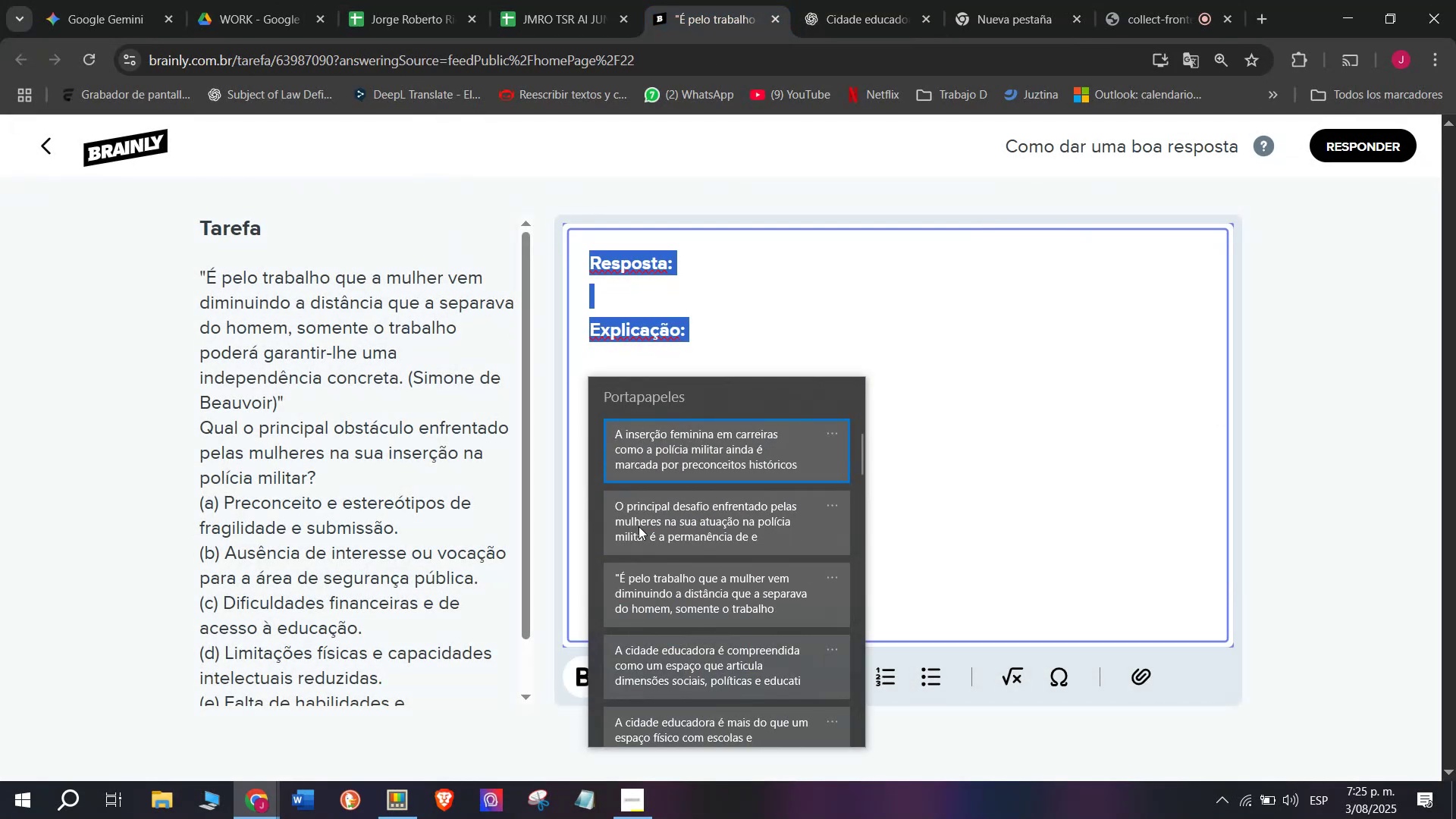 
key(Control+V)
 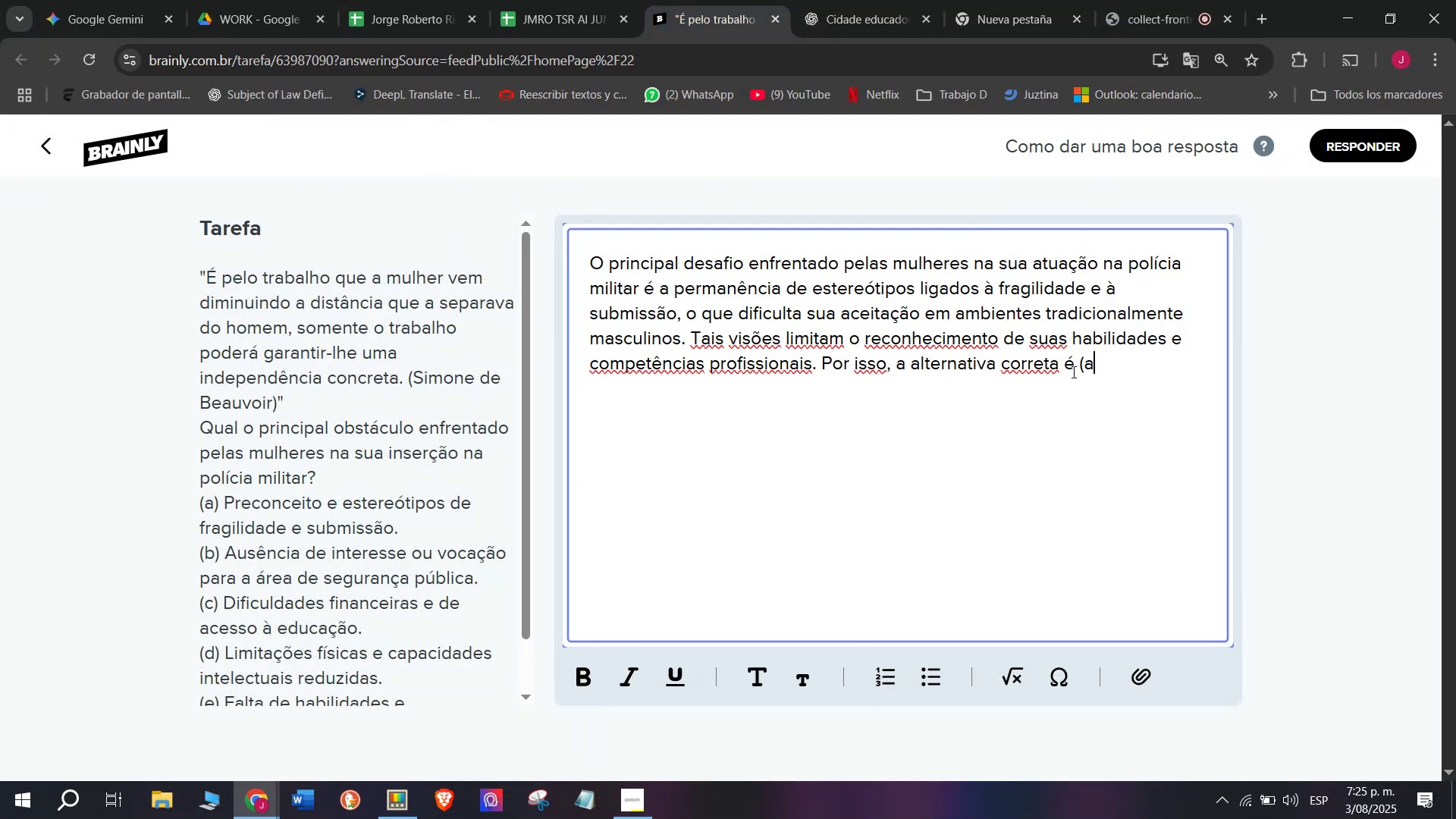 
left_click_drag(start_coordinate=[1095, 369], to_coordinate=[1081, 369])
 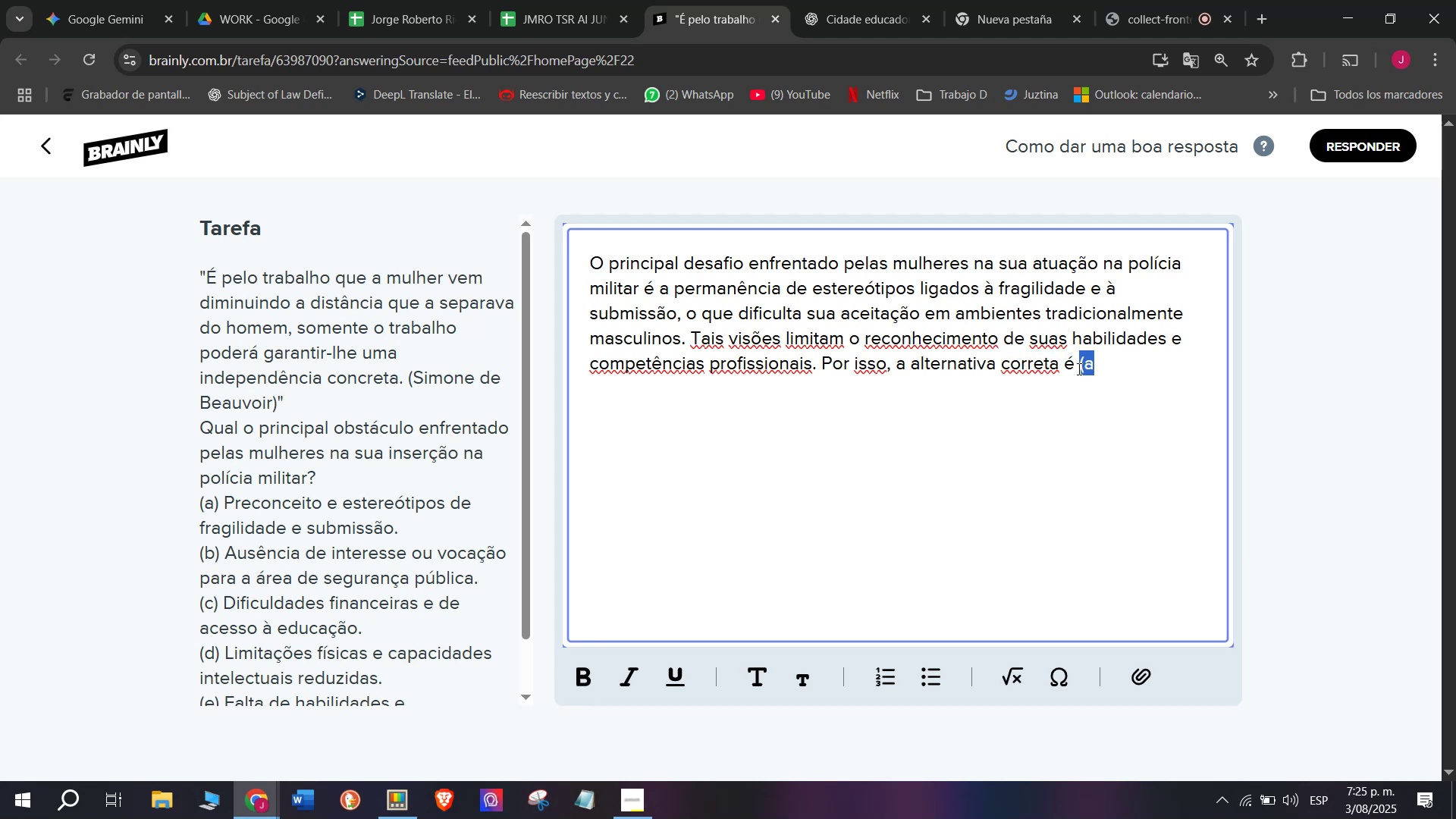 
key(Shift+A)
 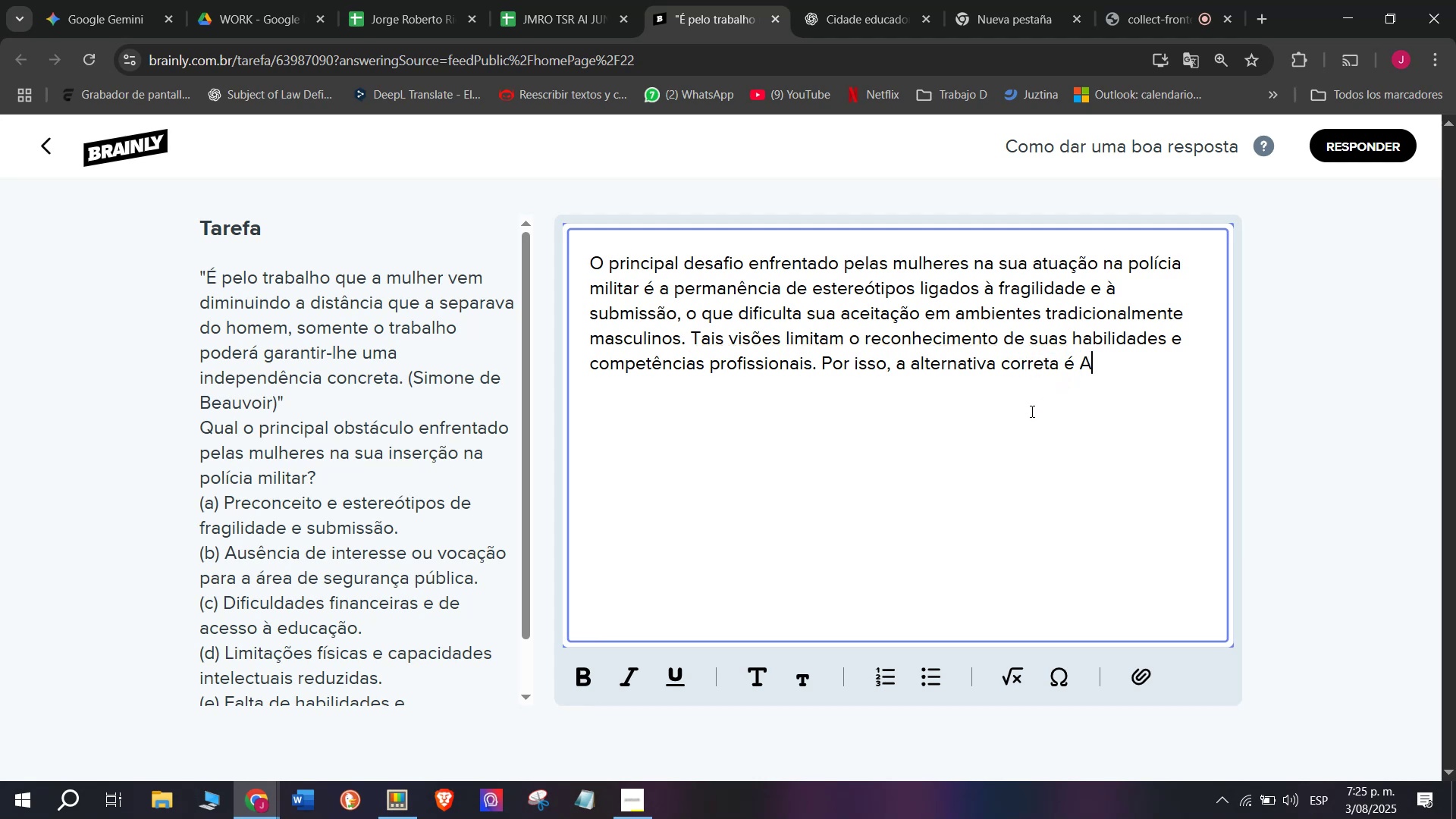 
key(Period)
 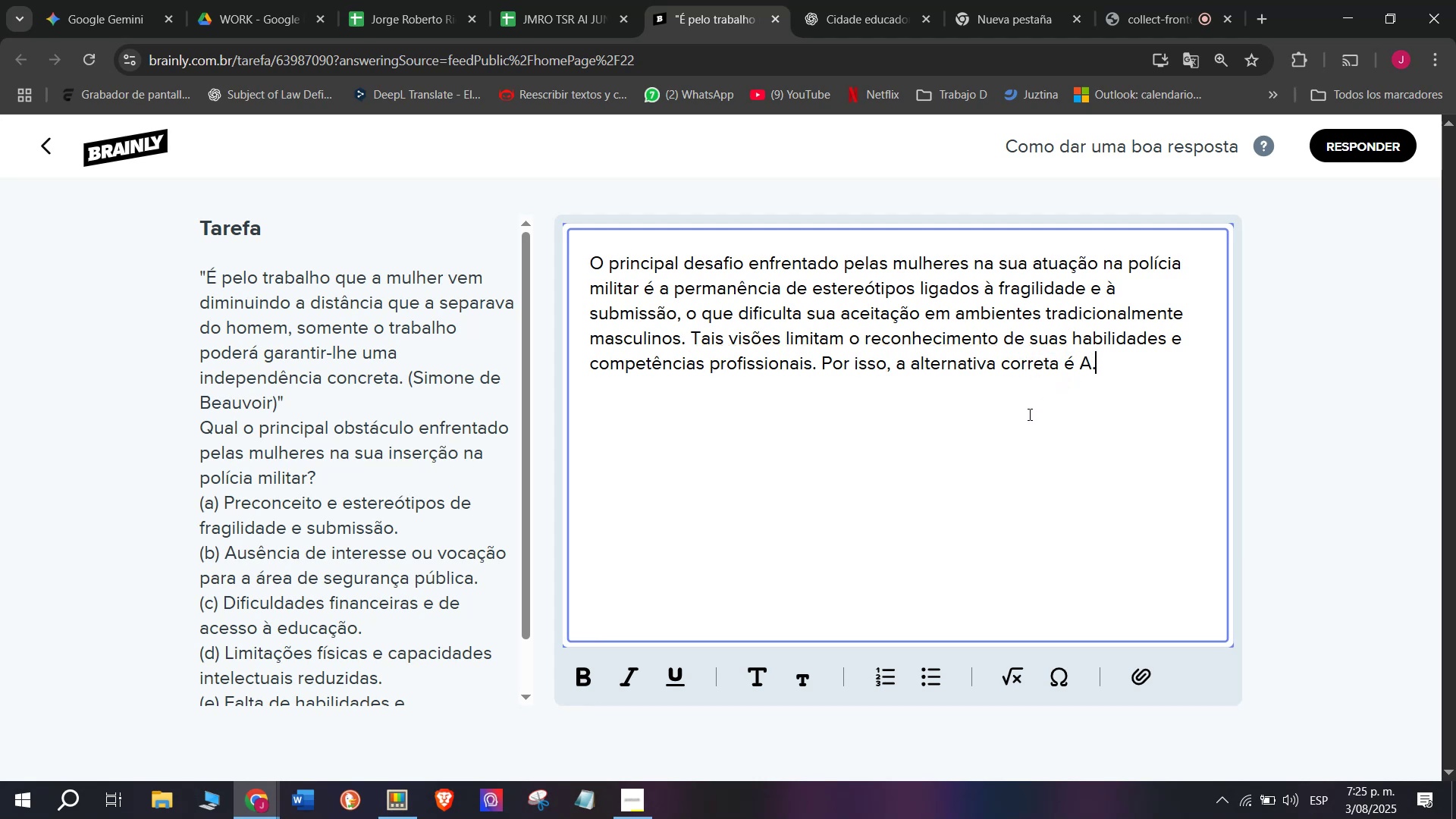 
key(Enter)
 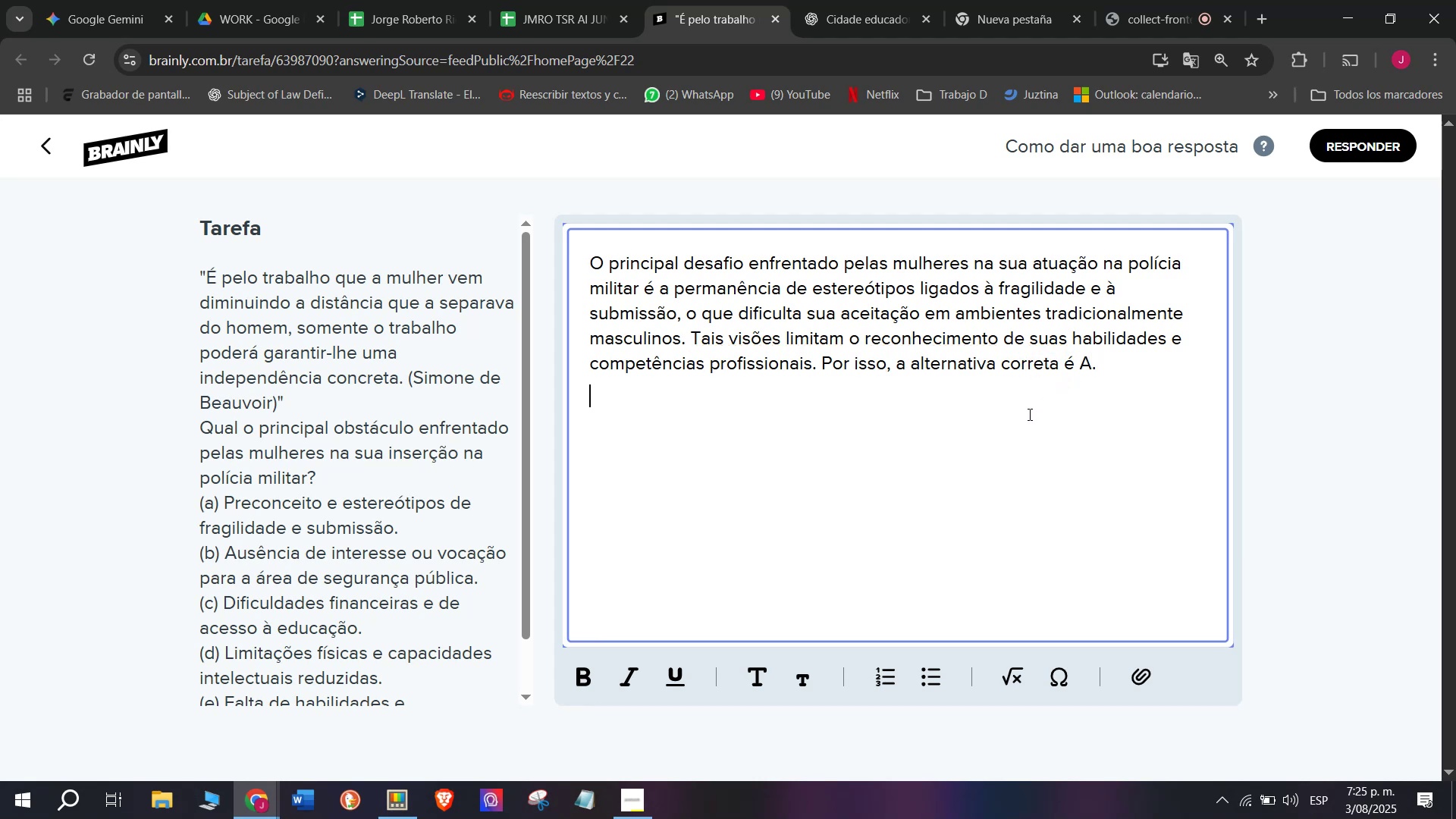 
key(Enter)
 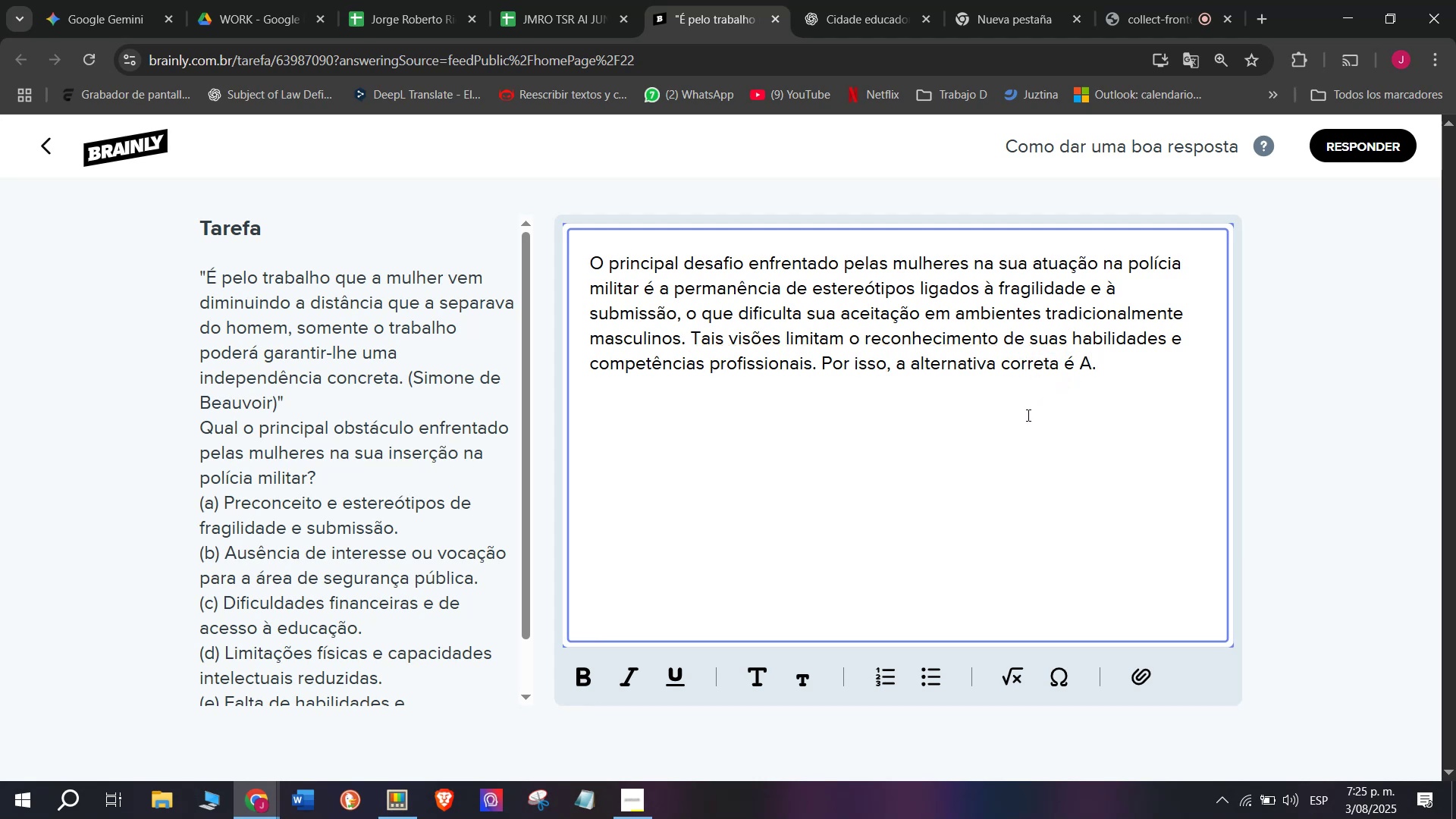 
key(Meta+MetaLeft)
 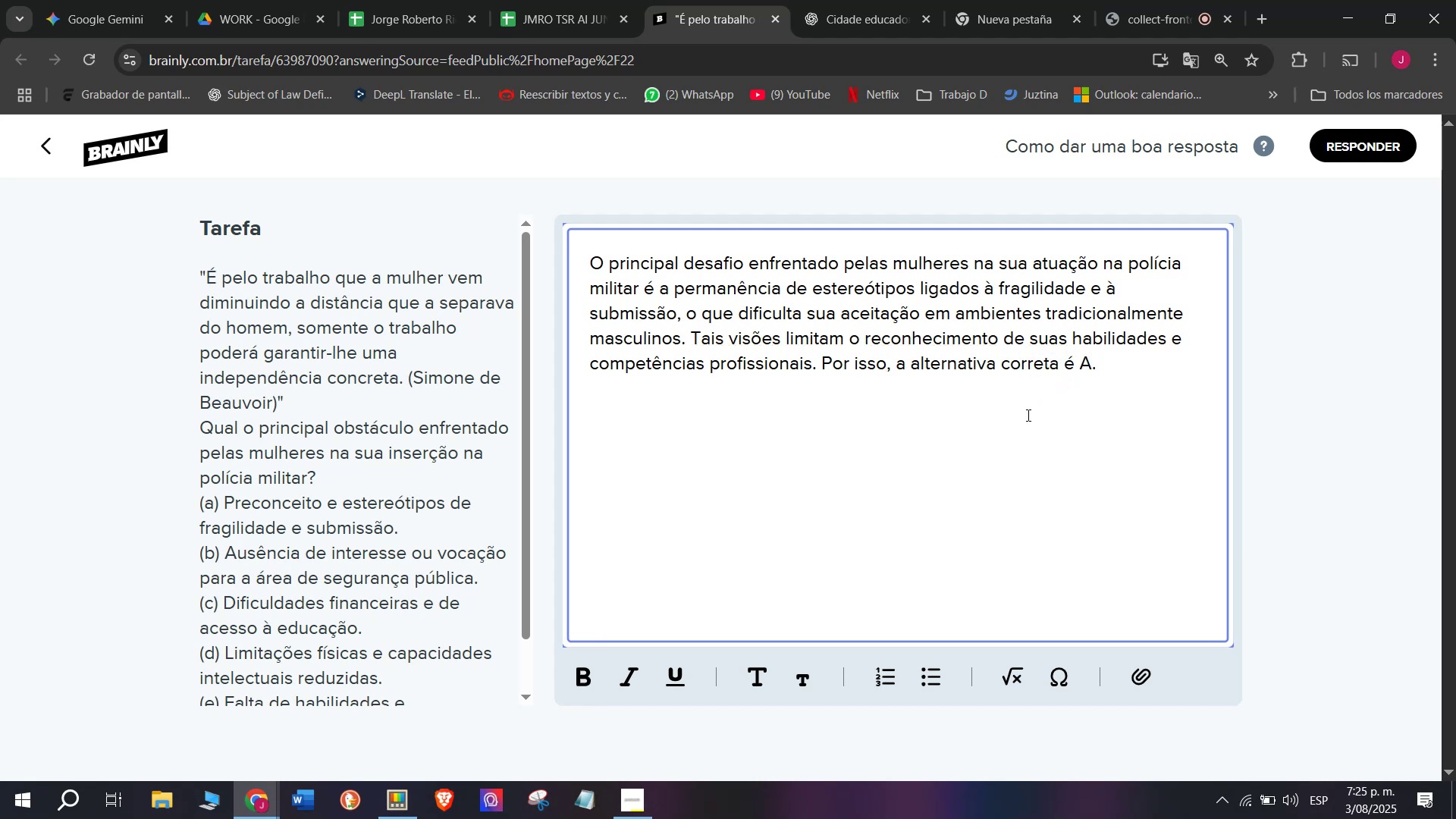 
key(Meta+V)
 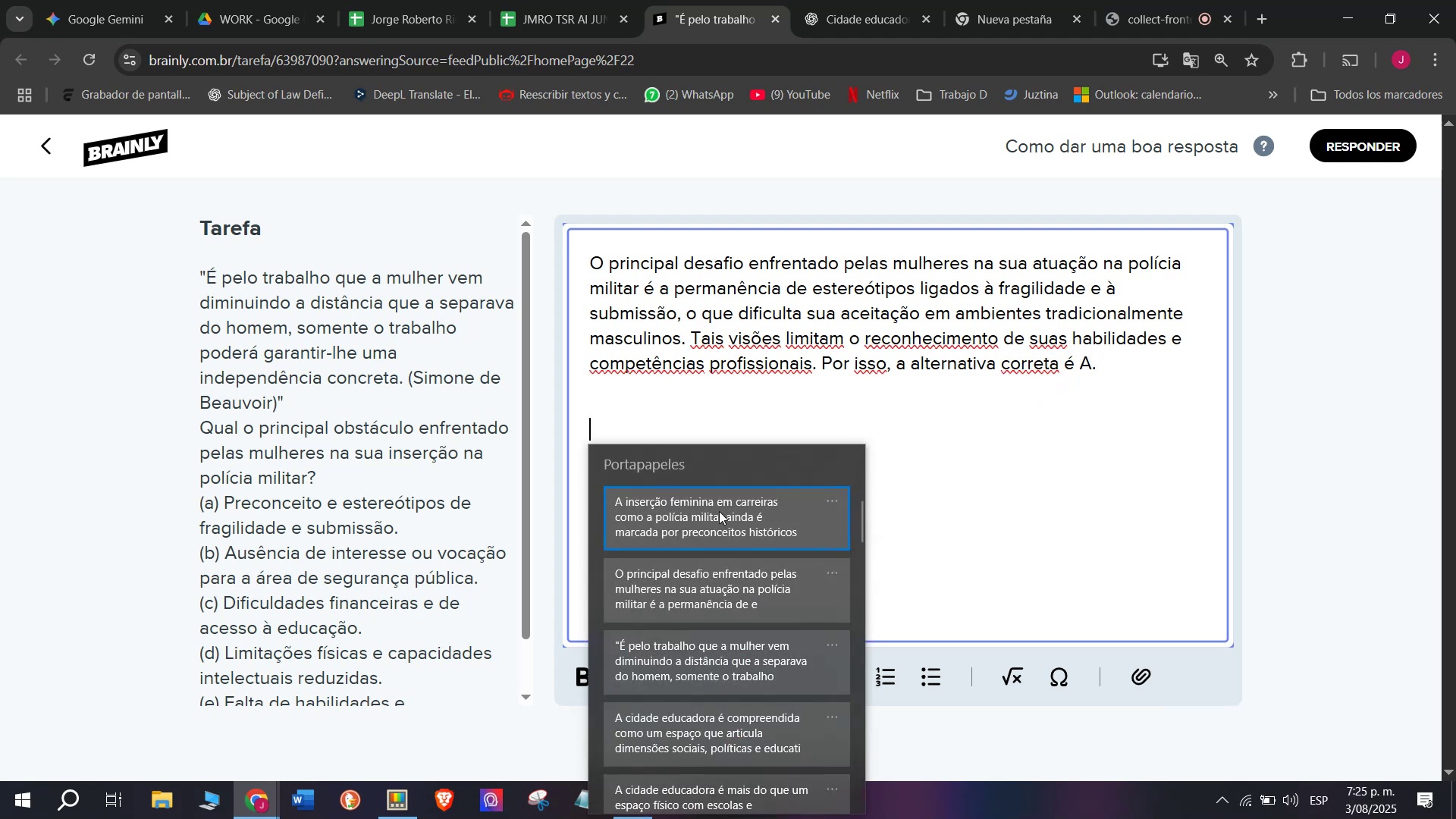 
left_click([706, 516])
 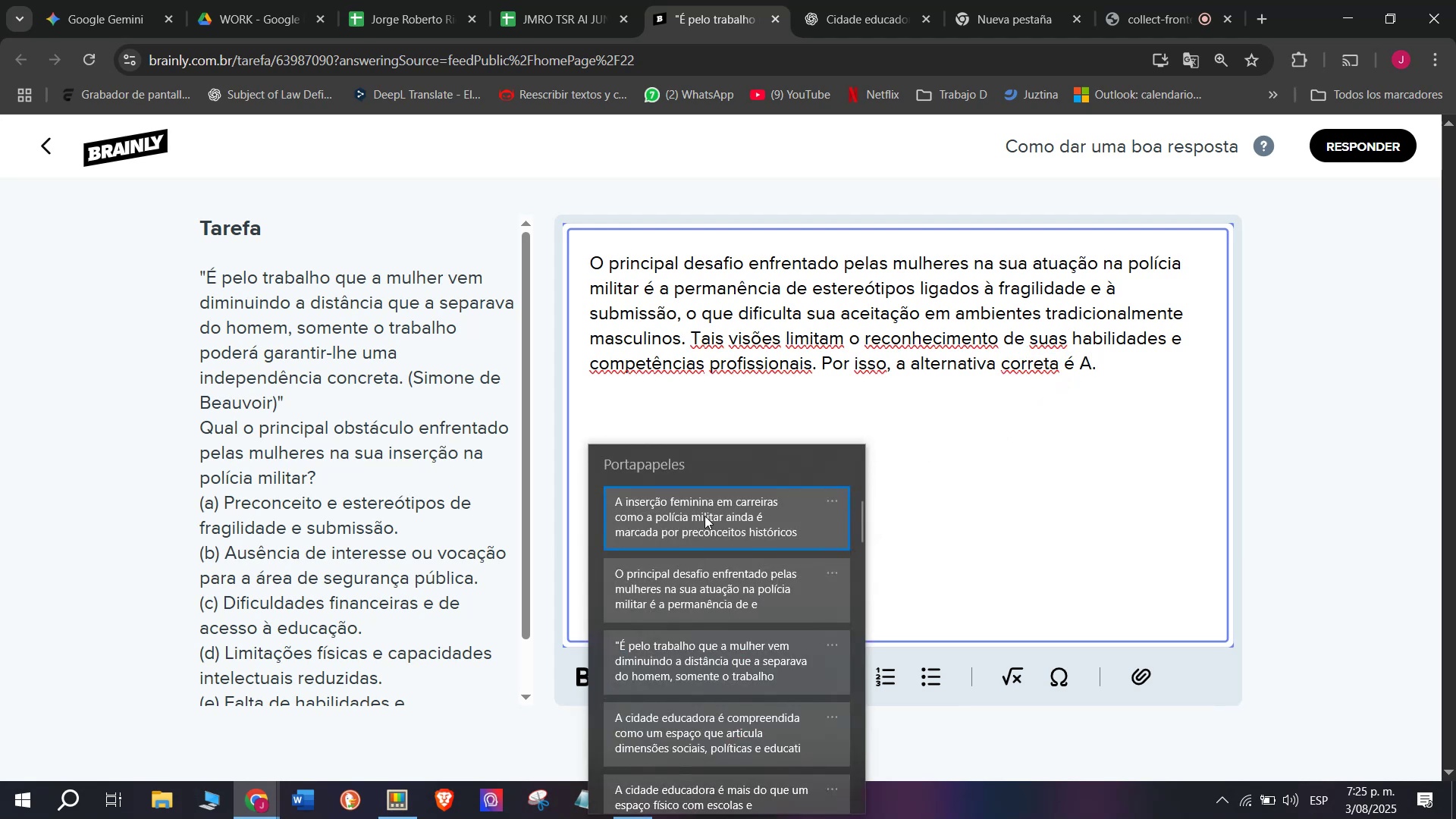 
key(Control+ControlLeft)
 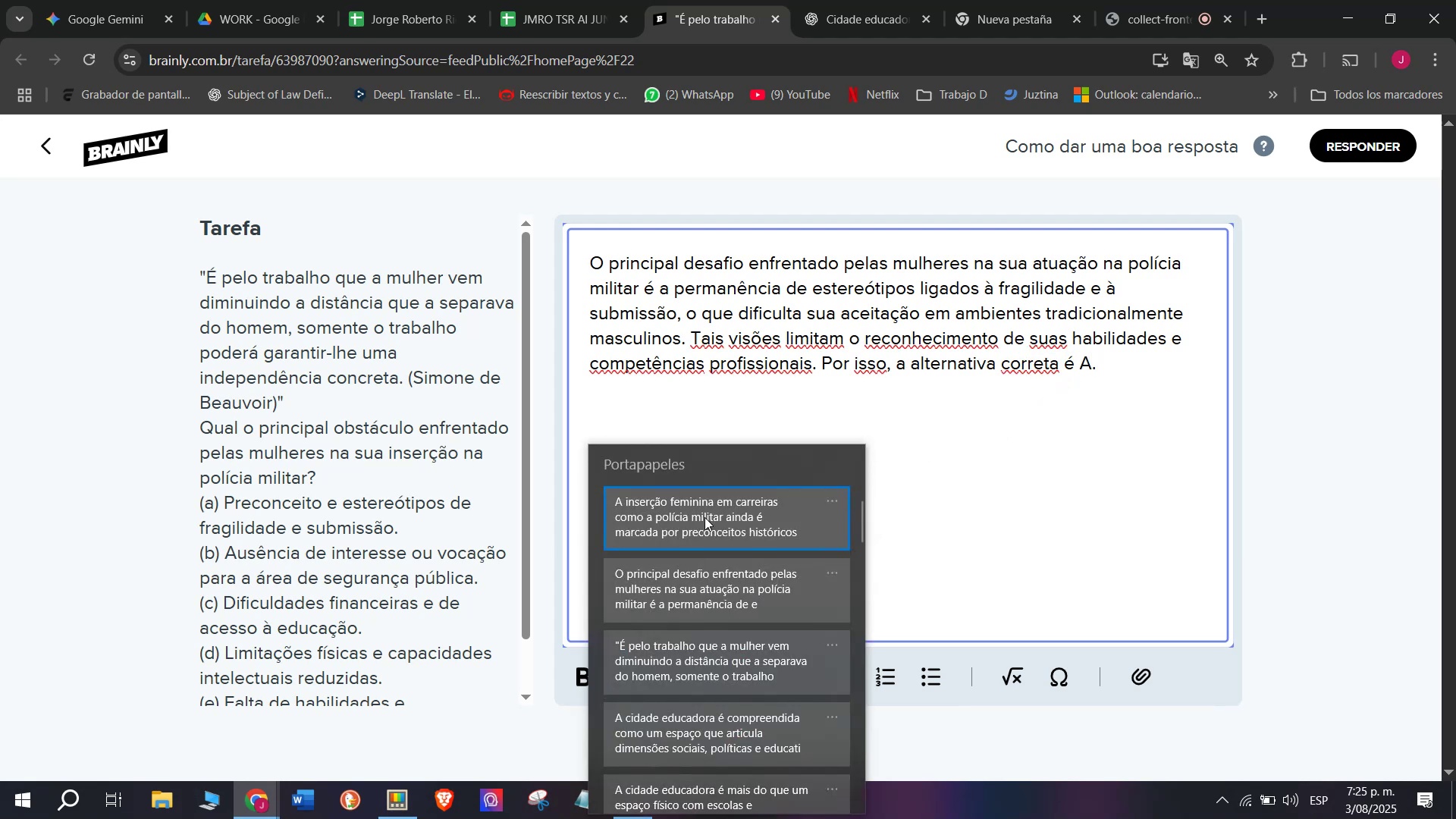 
key(Control+V)
 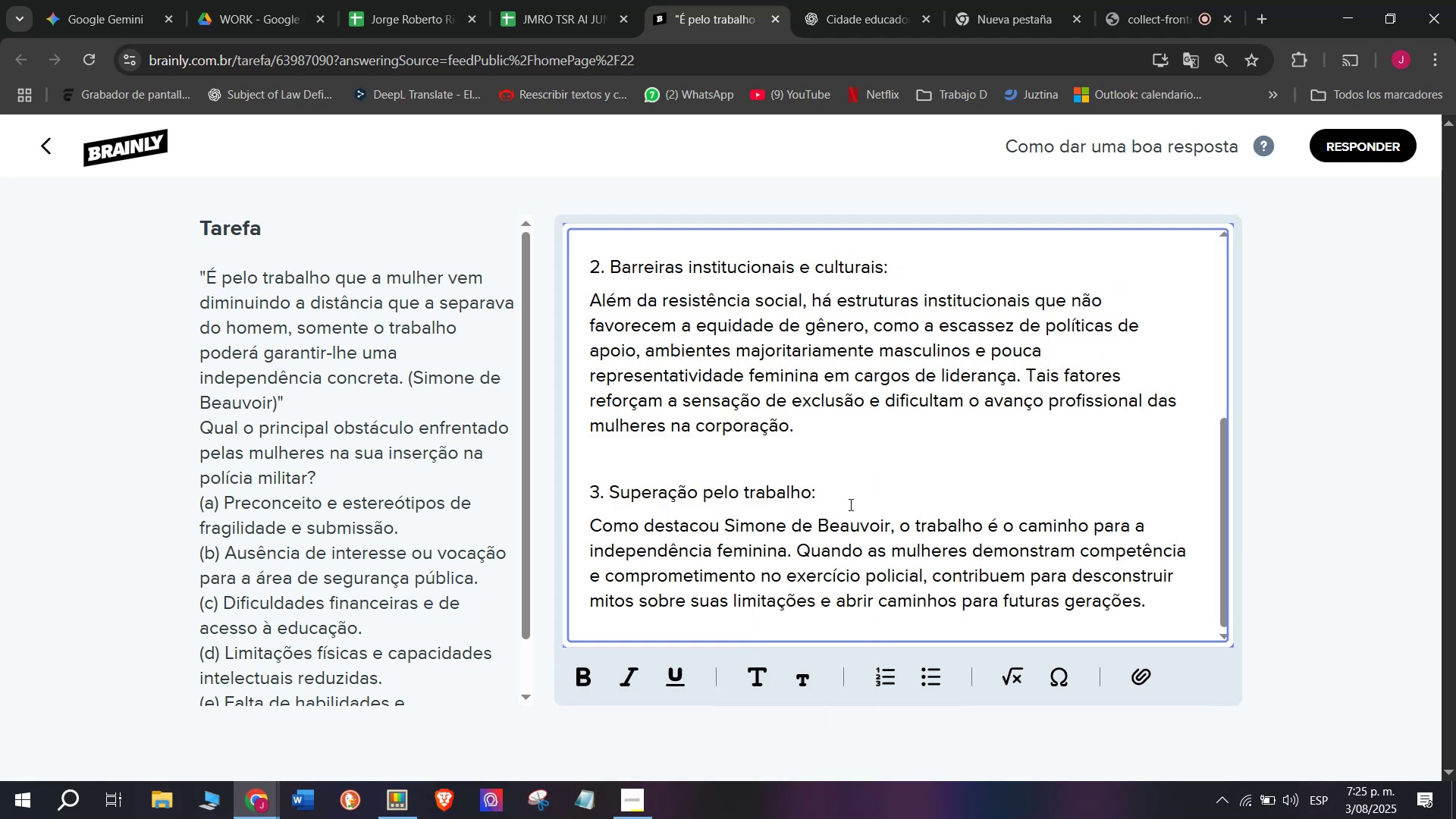 
left_click_drag(start_coordinate=[833, 485], to_coordinate=[482, 488])
 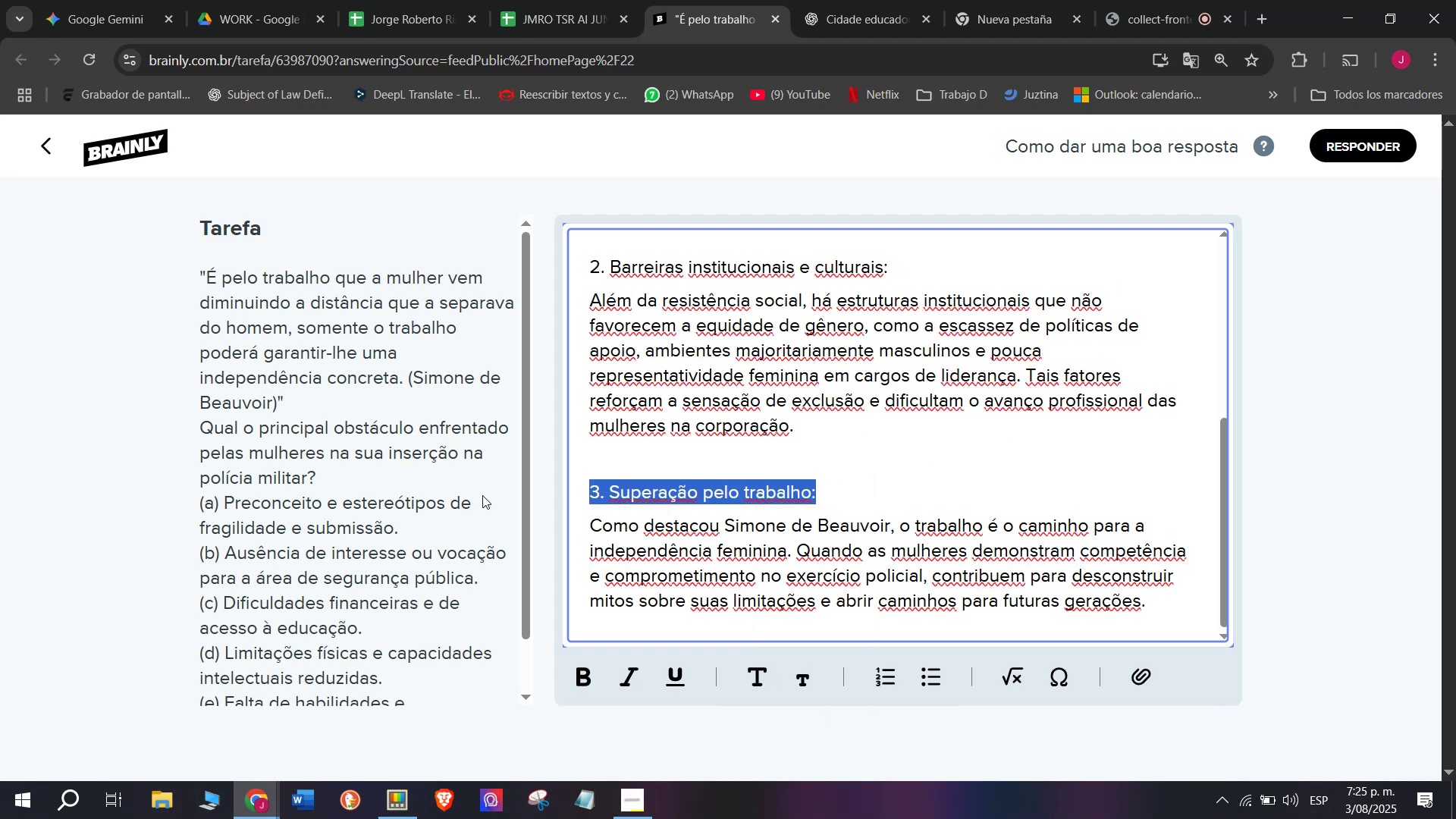 
key(Backspace)
 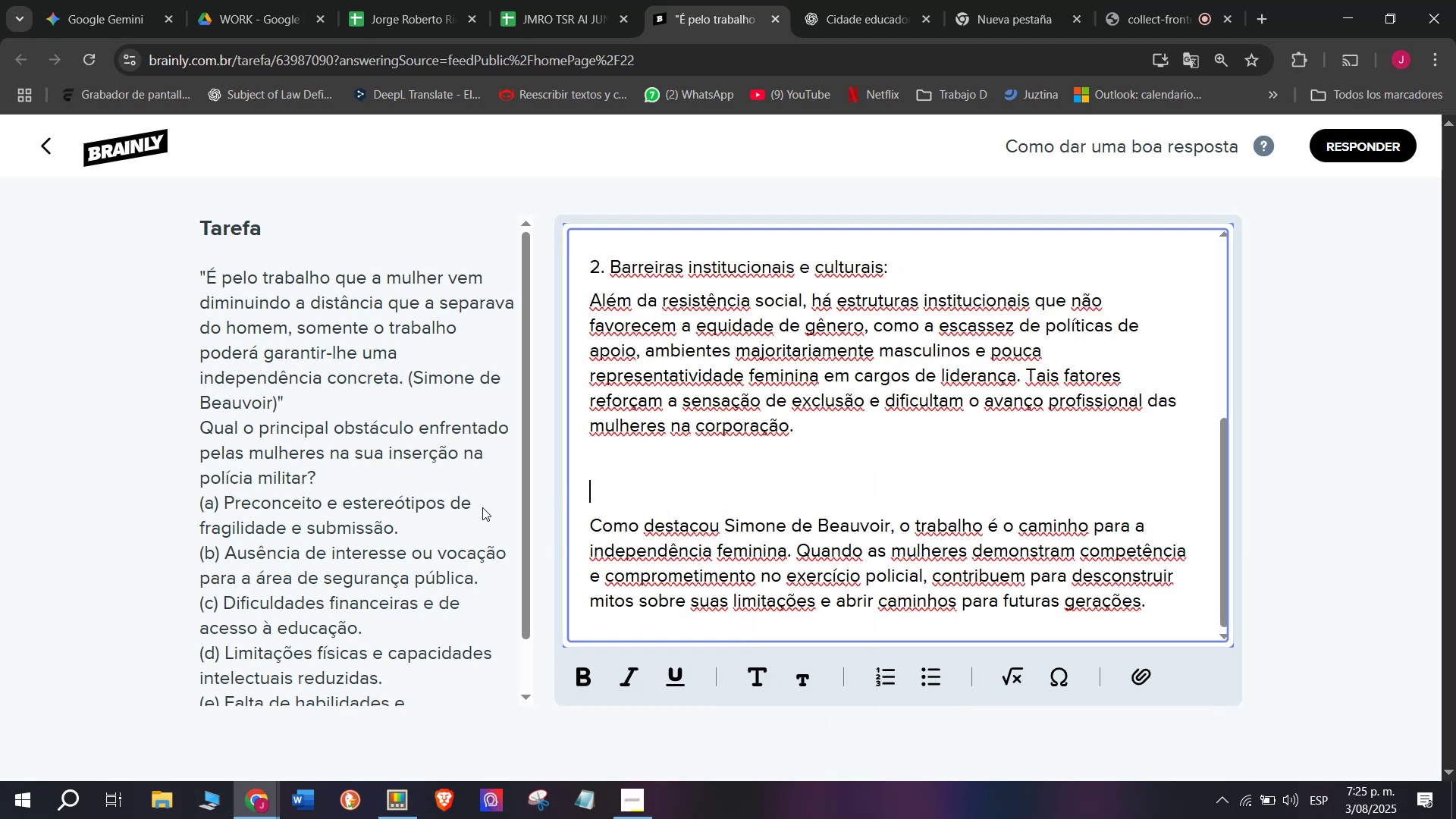 
key(Backspace)
 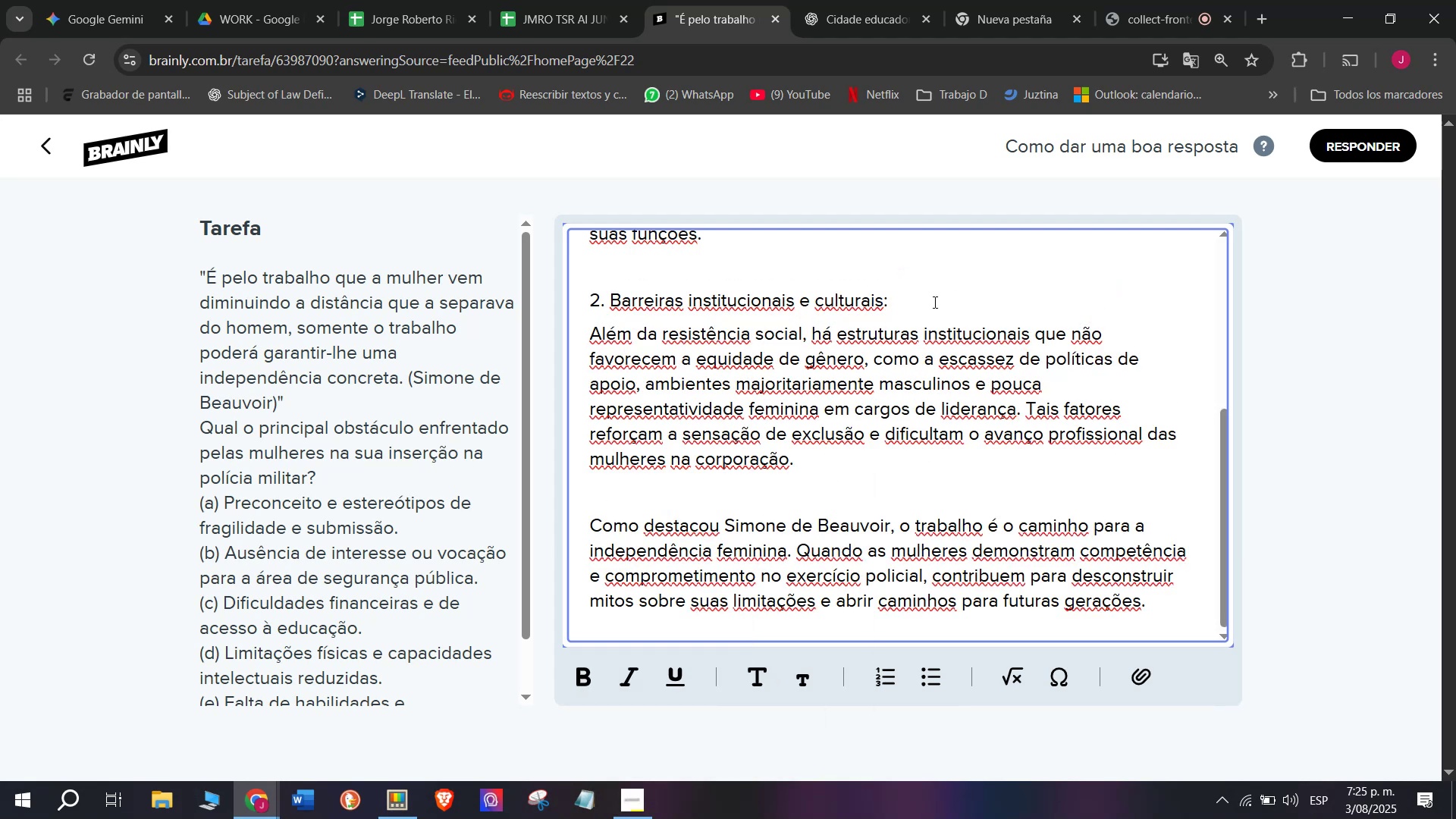 
left_click_drag(start_coordinate=[930, 293], to_coordinate=[547, 301])
 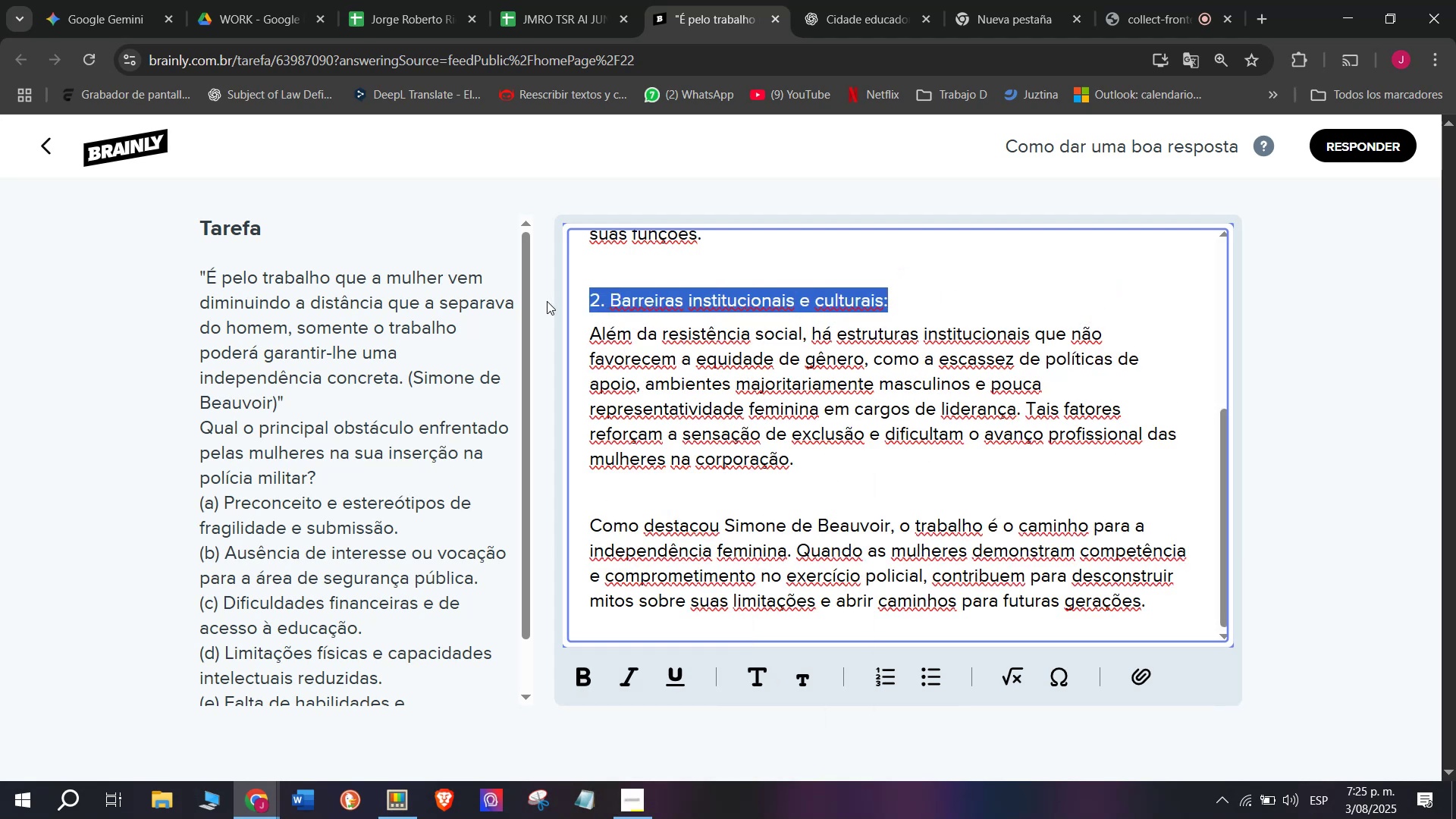 
key(Backspace)
 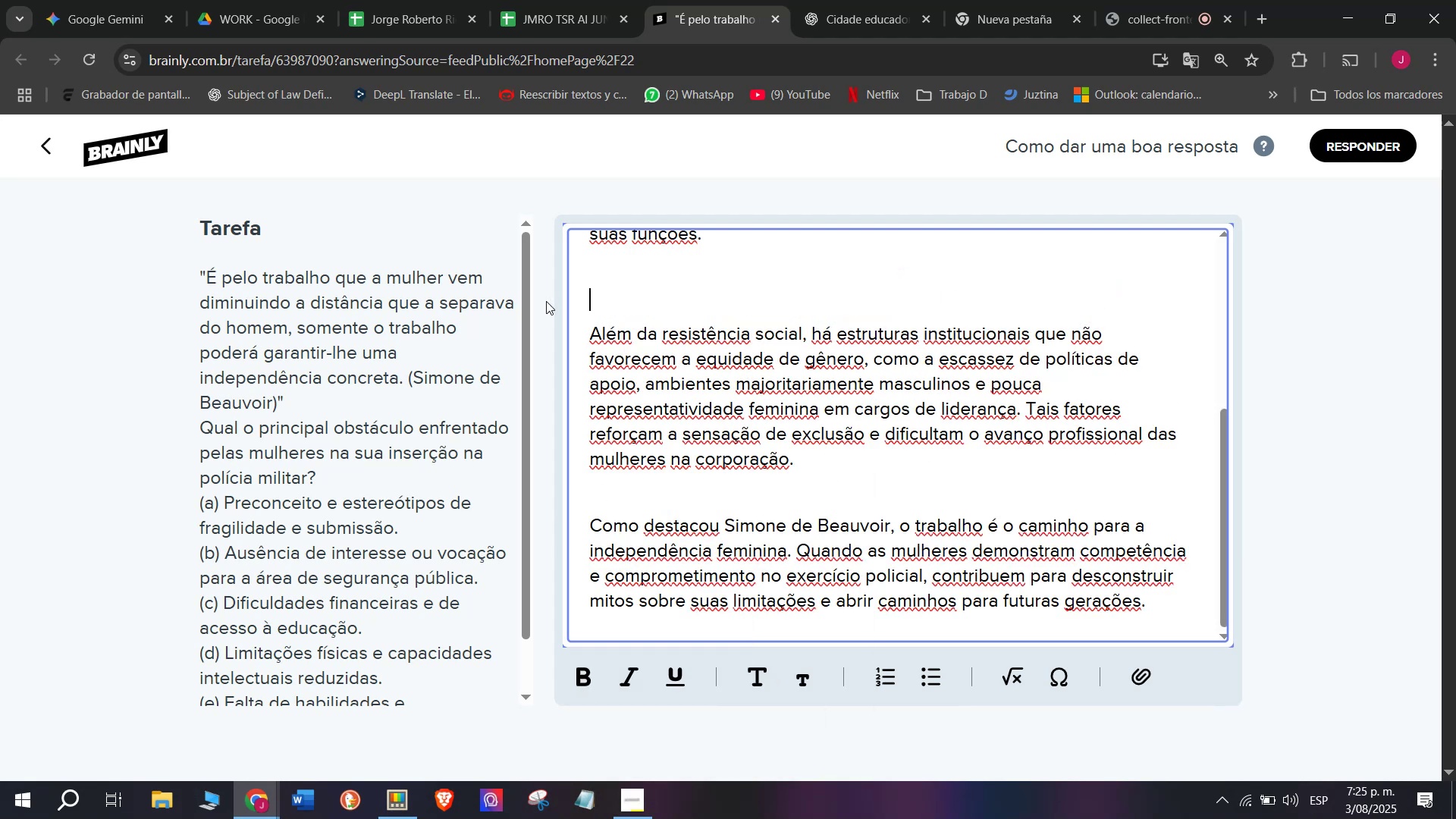 
key(Backspace)
 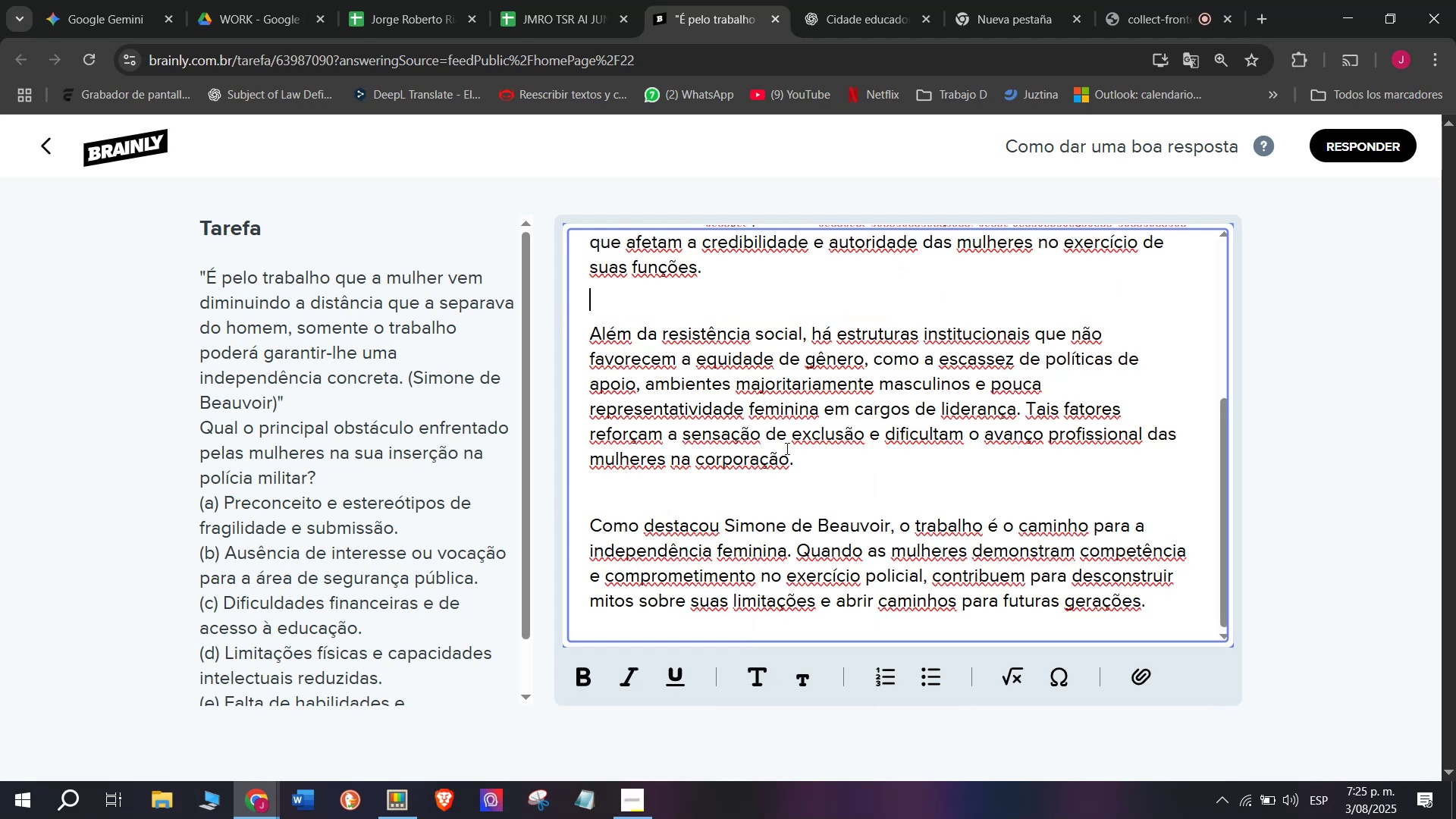 
scroll: coordinate [796, 465], scroll_direction: up, amount: 3.0
 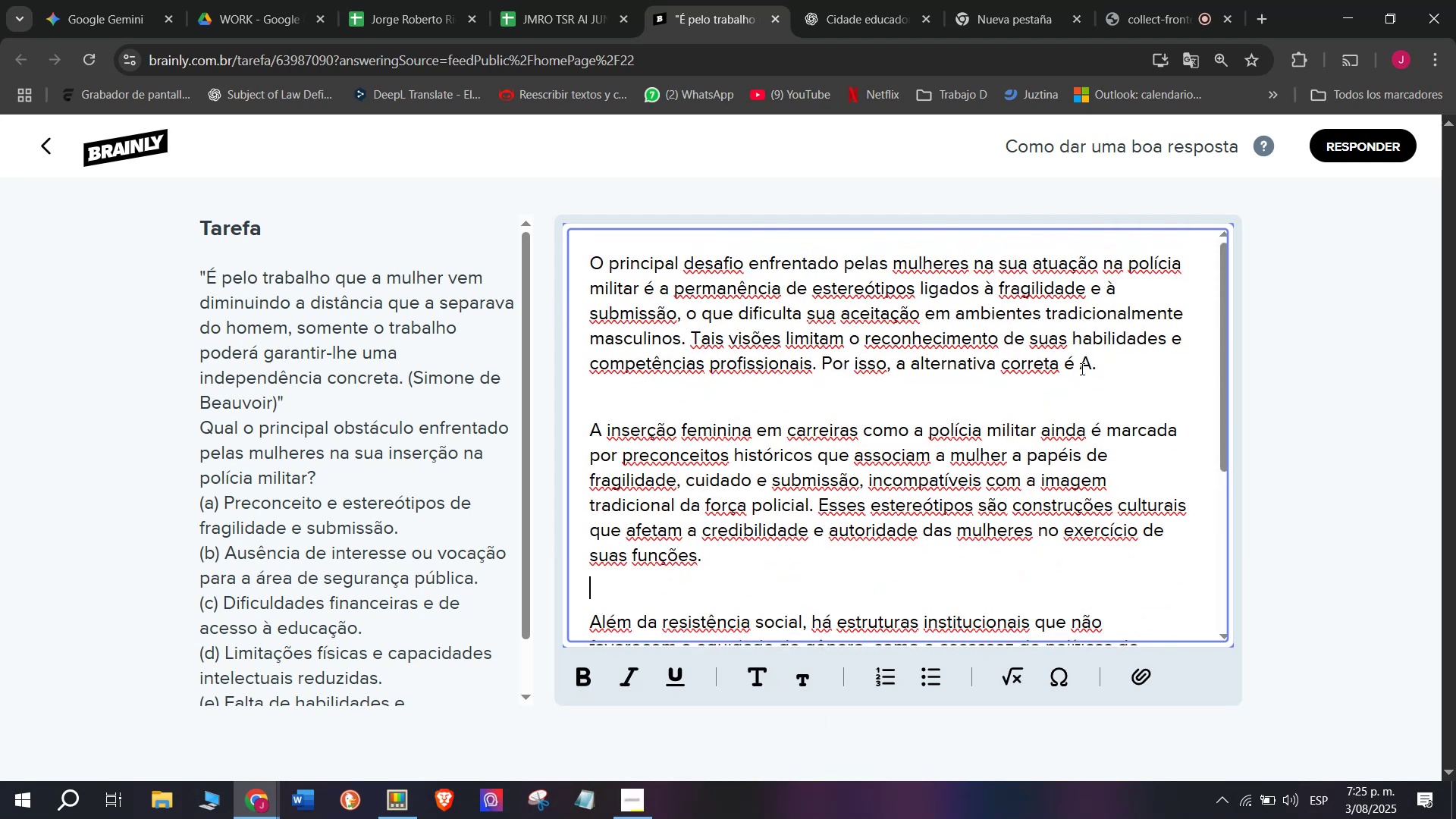 
left_click_drag(start_coordinate=[1110, 358], to_coordinate=[1076, 362])
 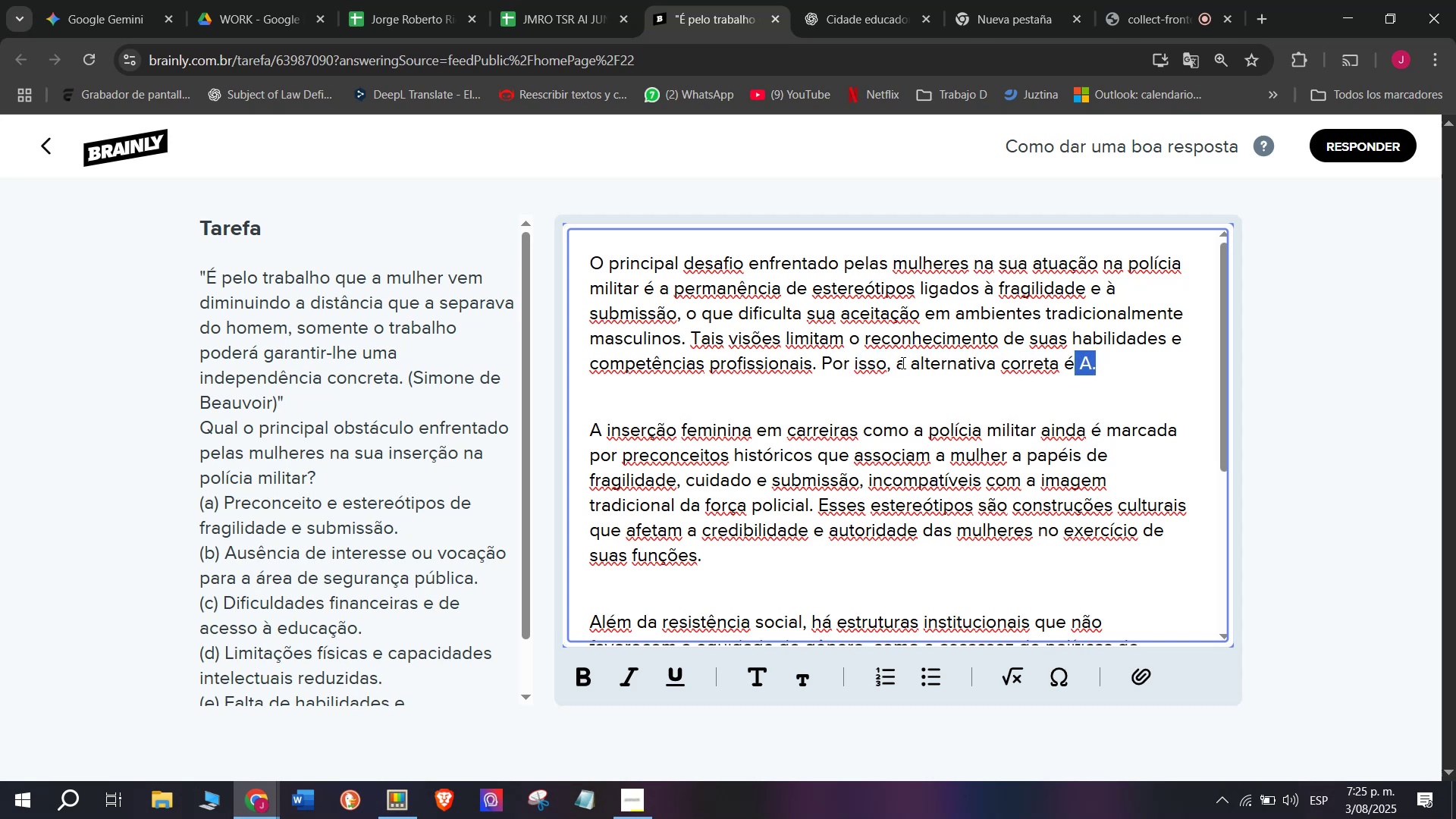 
left_click_drag(start_coordinate=[902, 361], to_coordinate=[824, 360])
 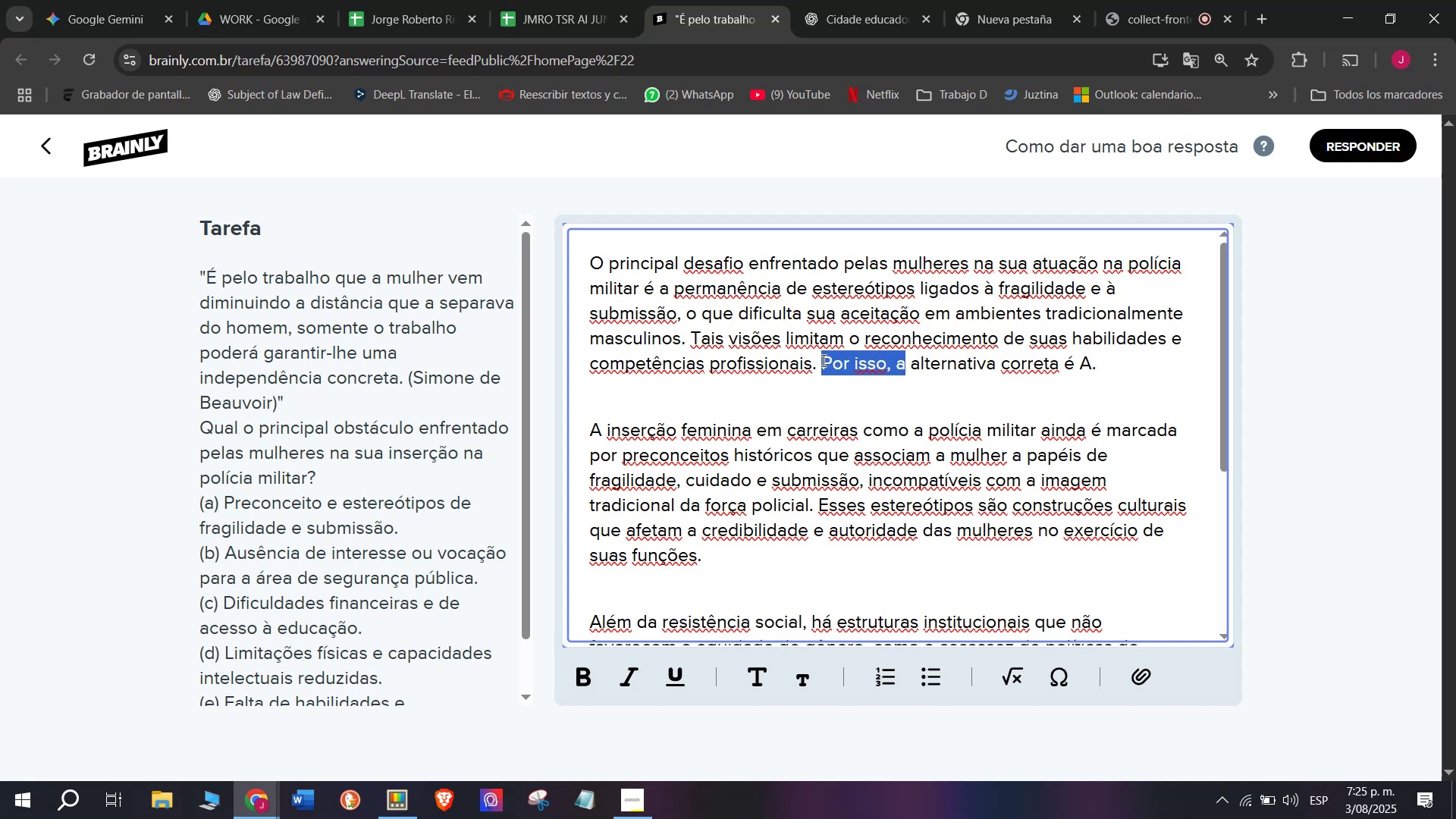 
key(Shift+A)
 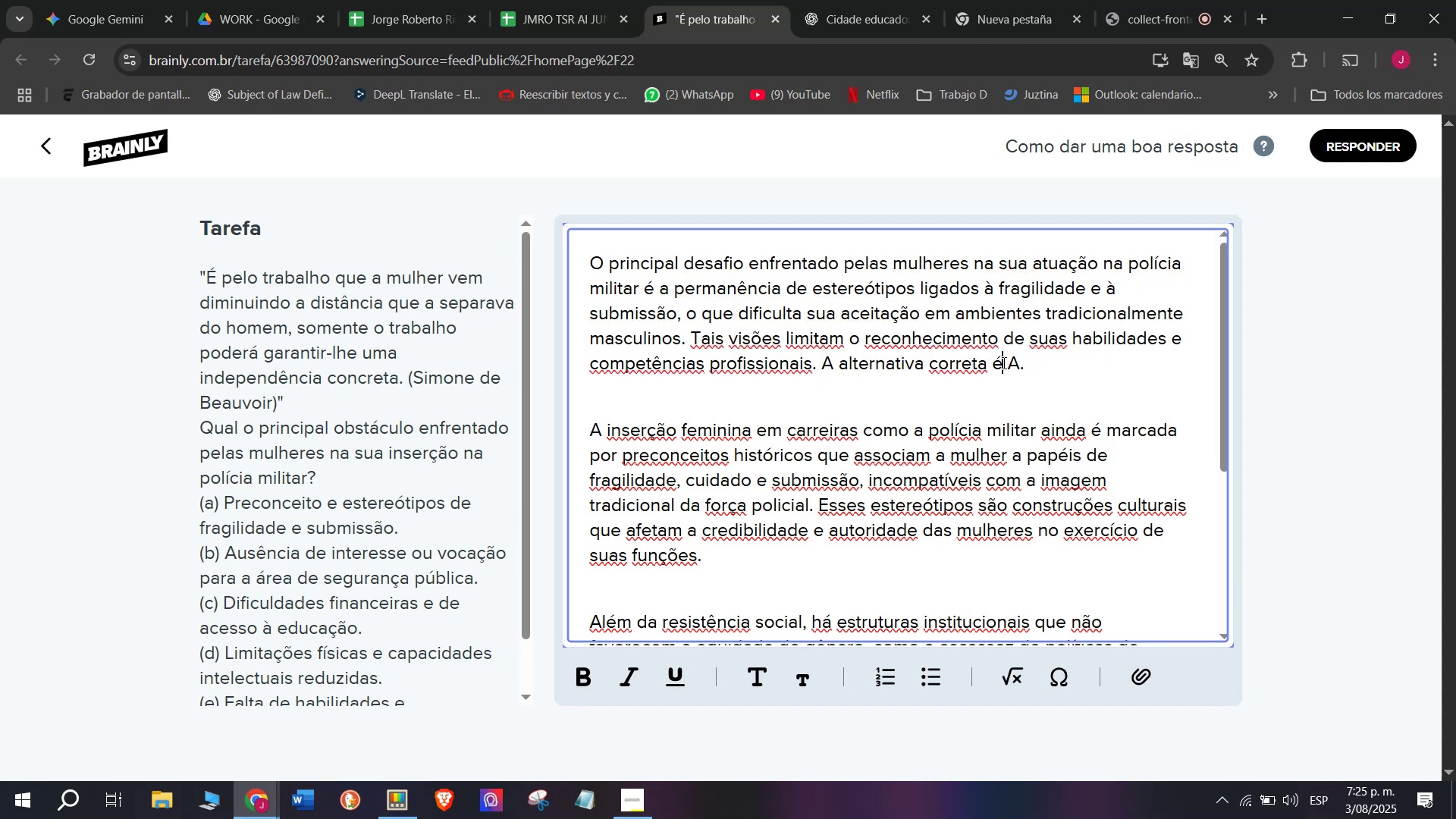 
key(Space)
 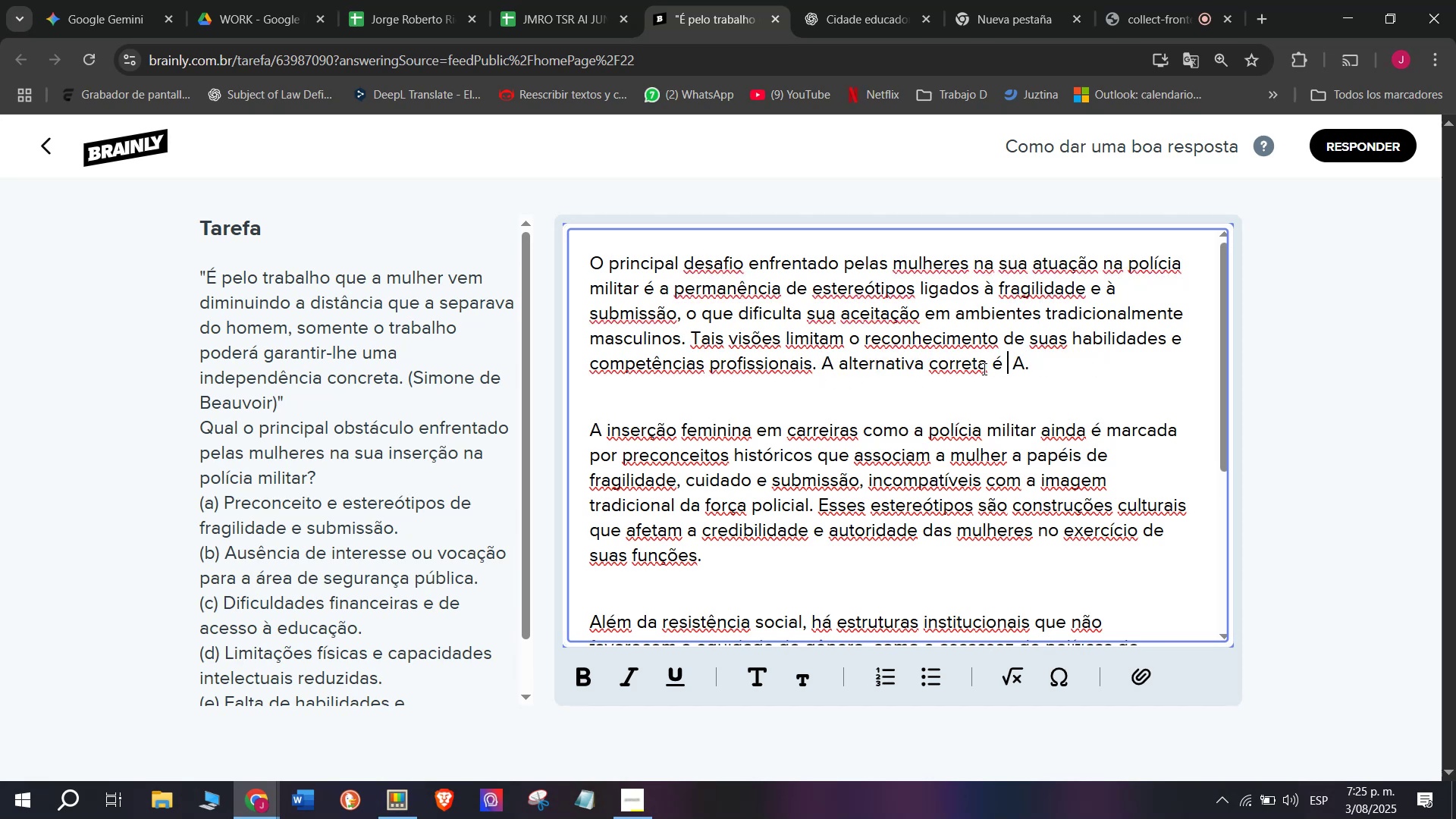 
key(A)
 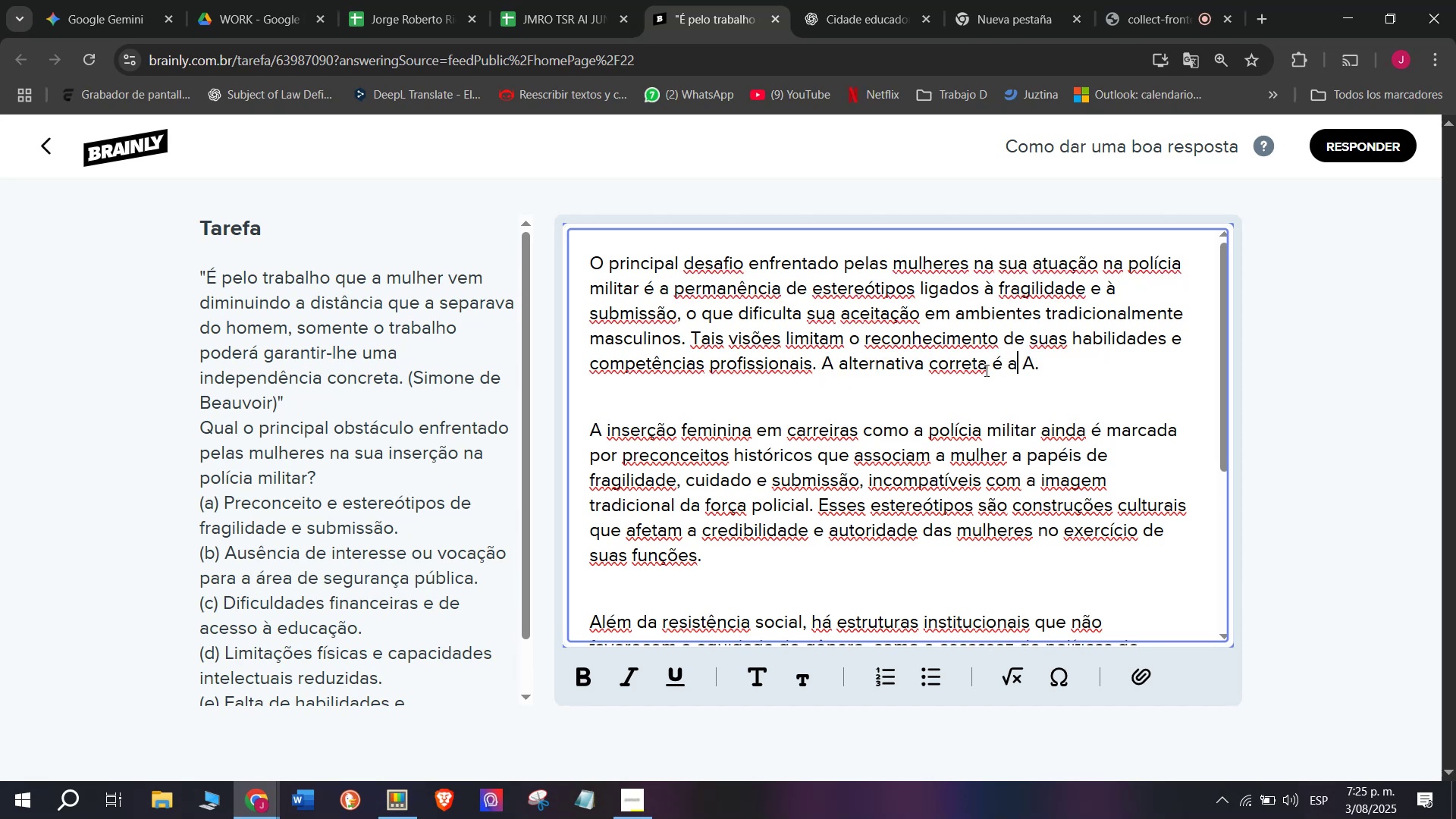 
key(Shift+Period)
 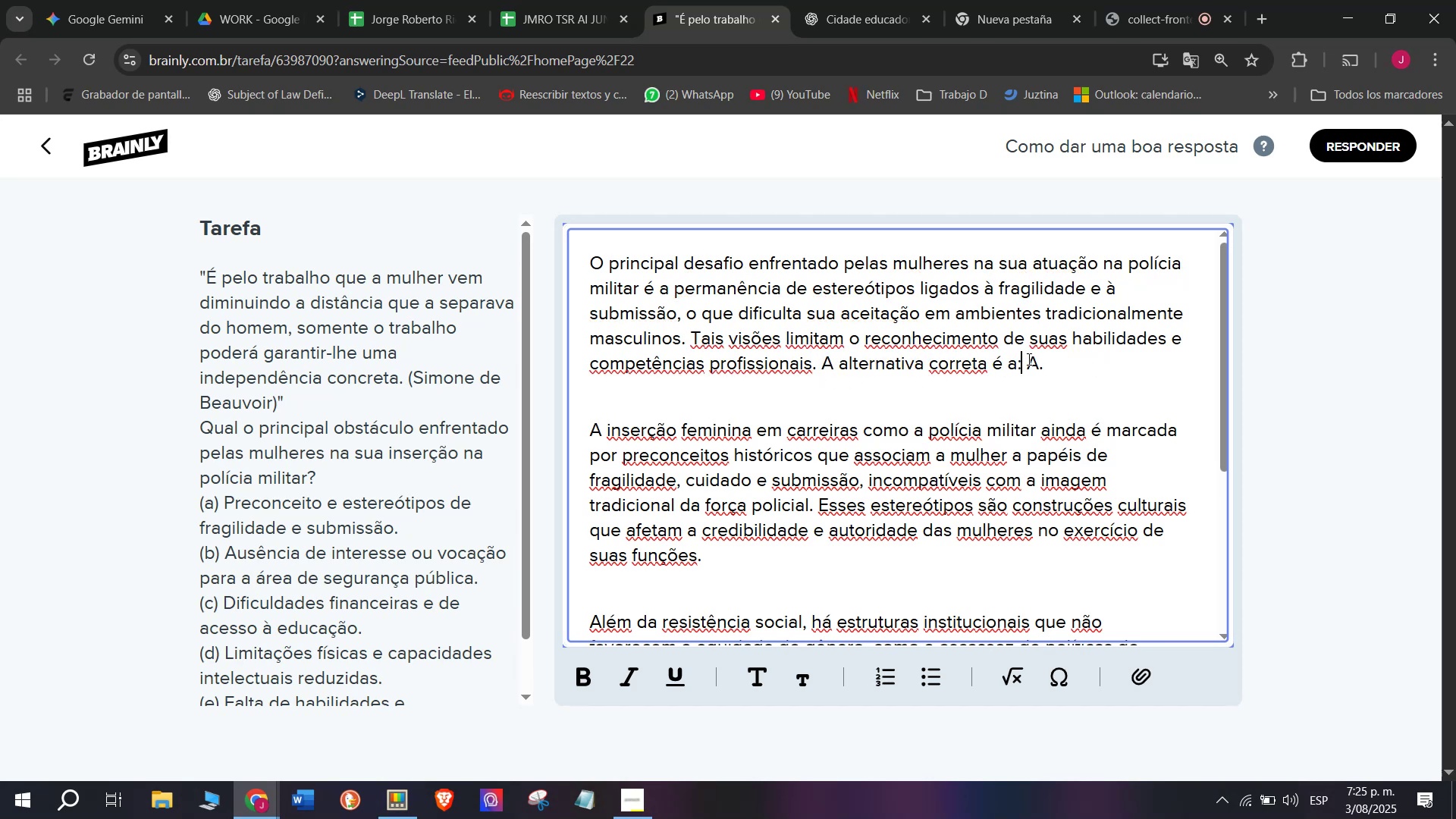 
left_click_drag(start_coordinate=[1043, 360], to_coordinate=[817, 358])
 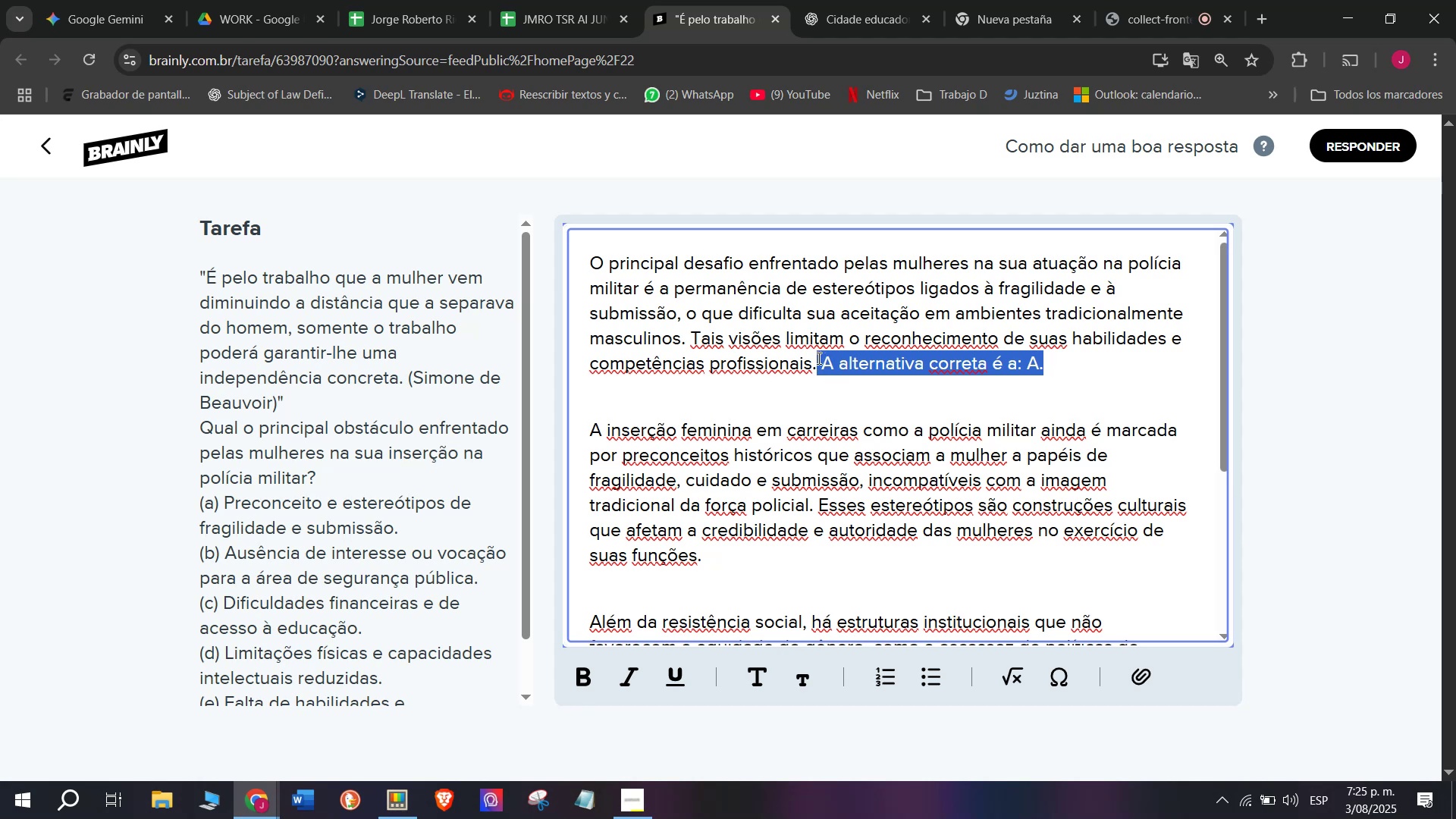 
key(Control+B)
 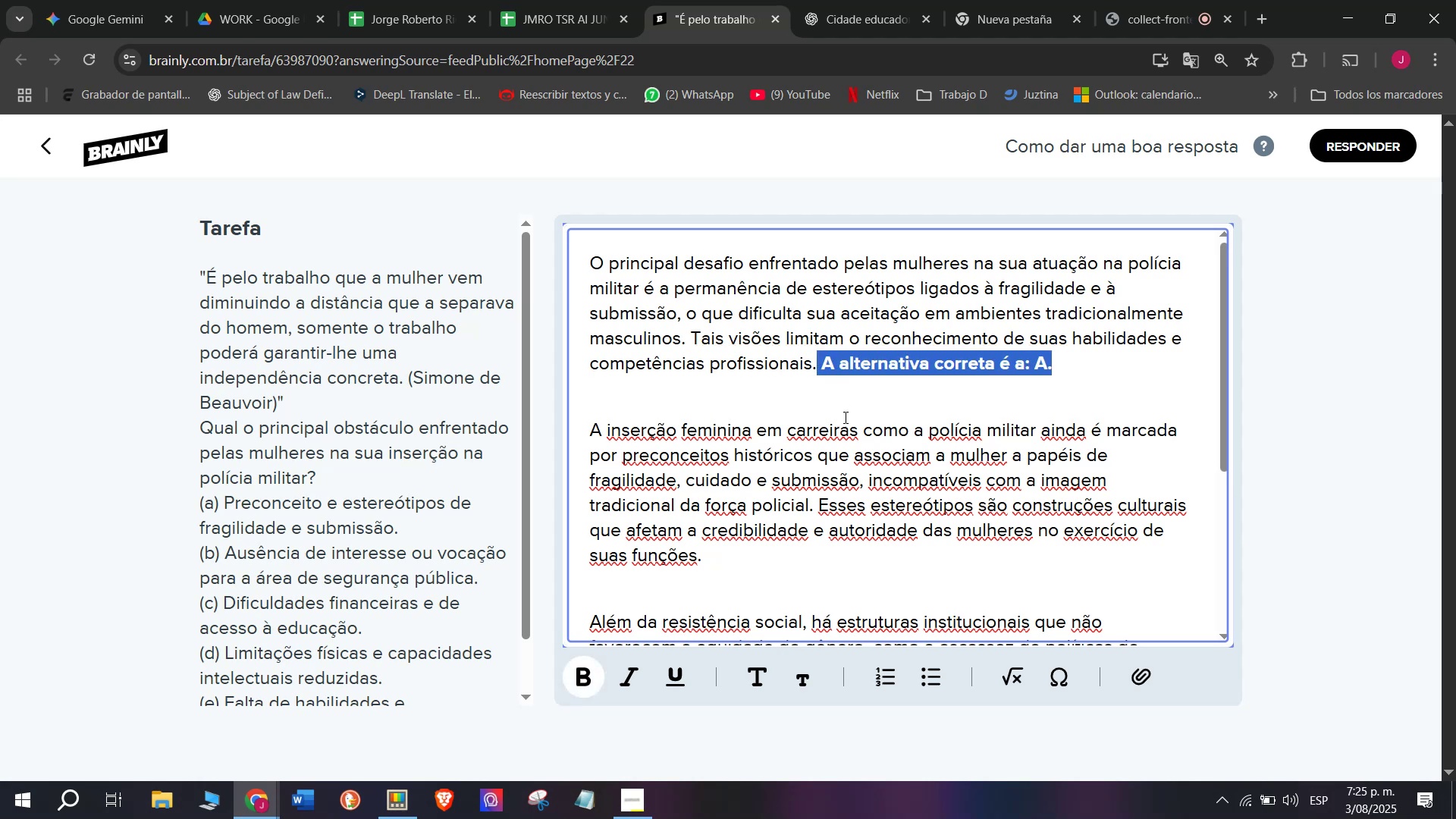 
scroll: coordinate [831, 532], scroll_direction: down, amount: 4.0
 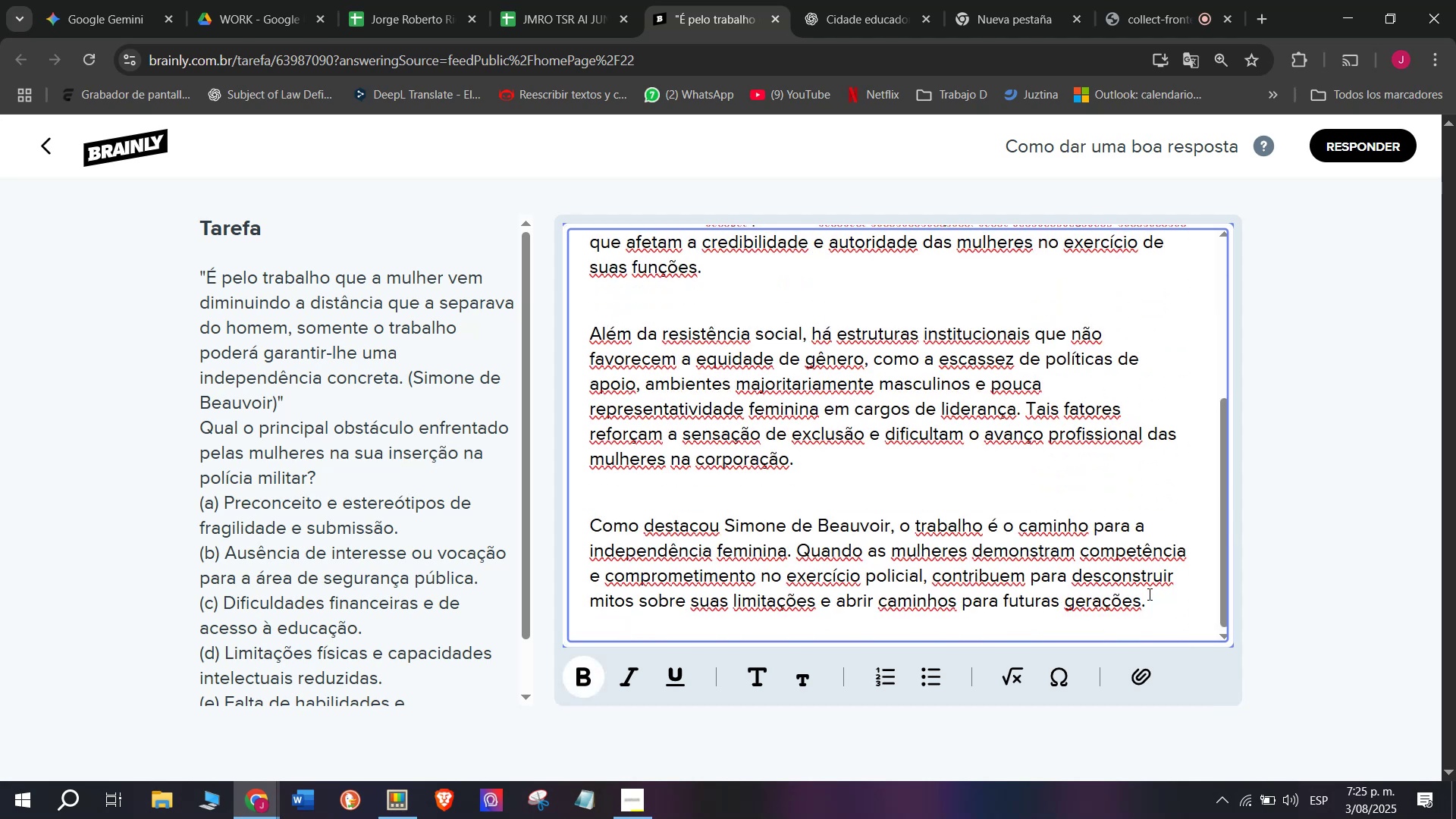 
left_click_drag(start_coordinate=[1184, 596], to_coordinate=[328, 74])
 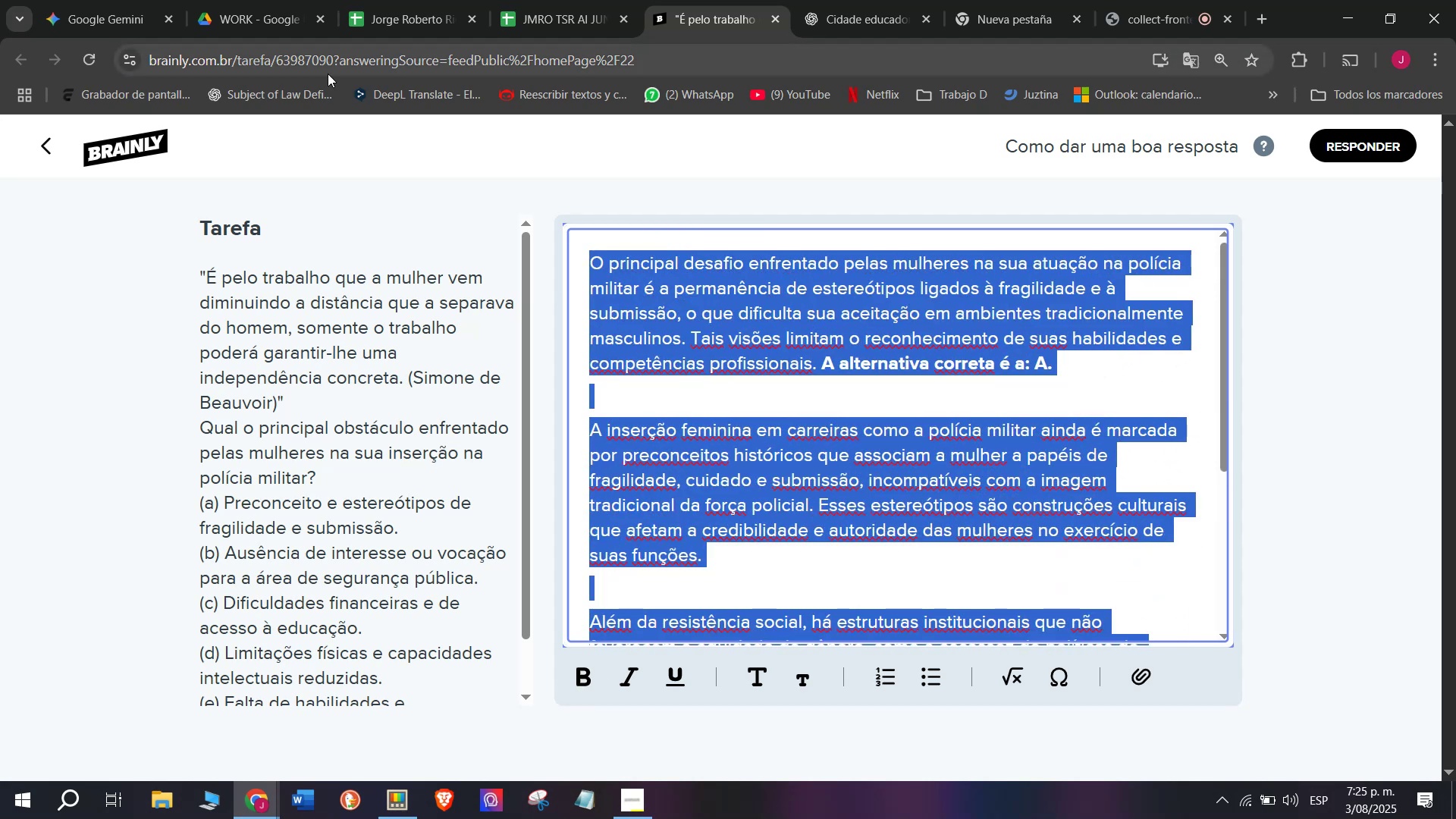 
key(Control+ControlLeft)
 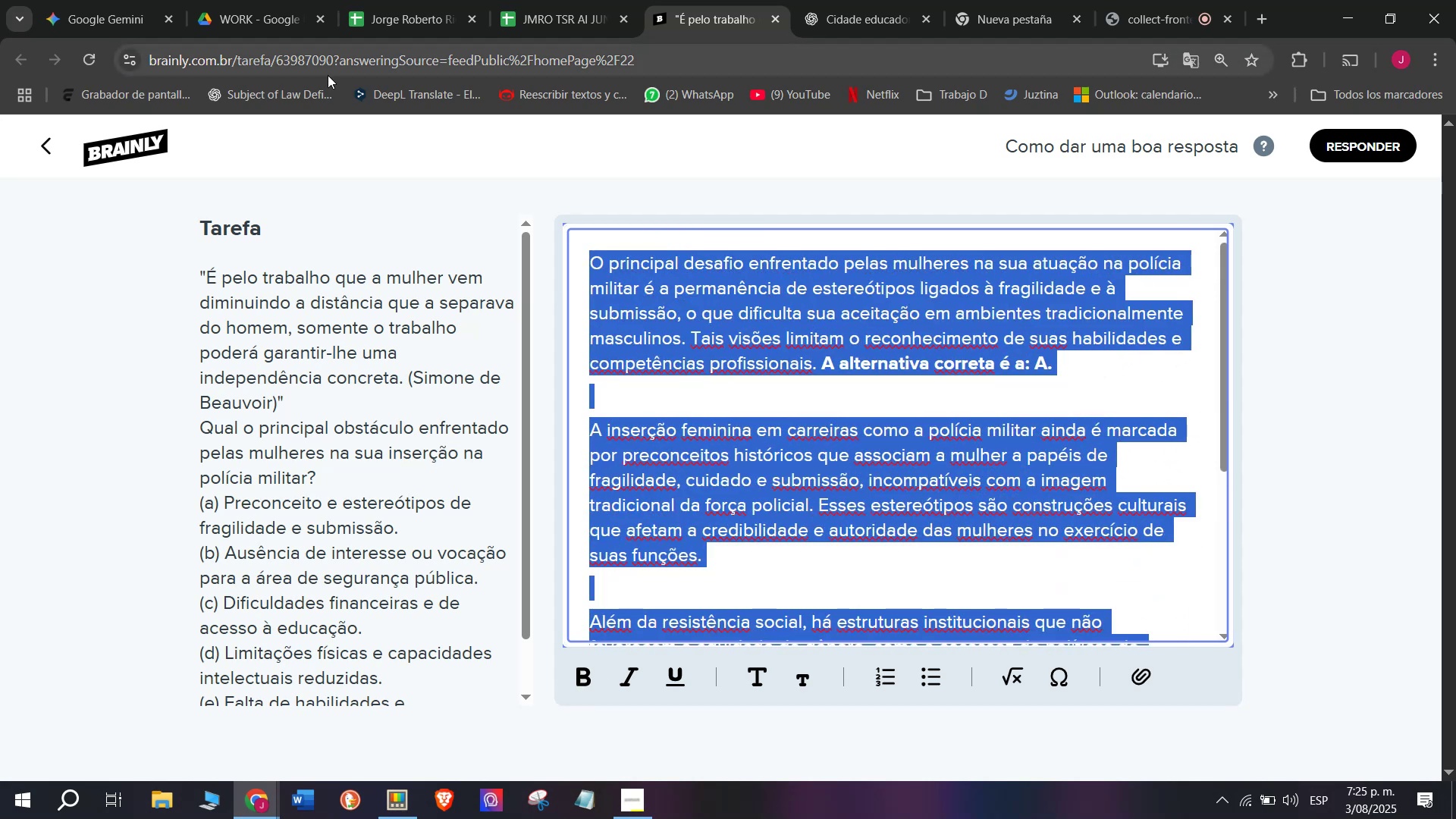 
key(Control+C)
 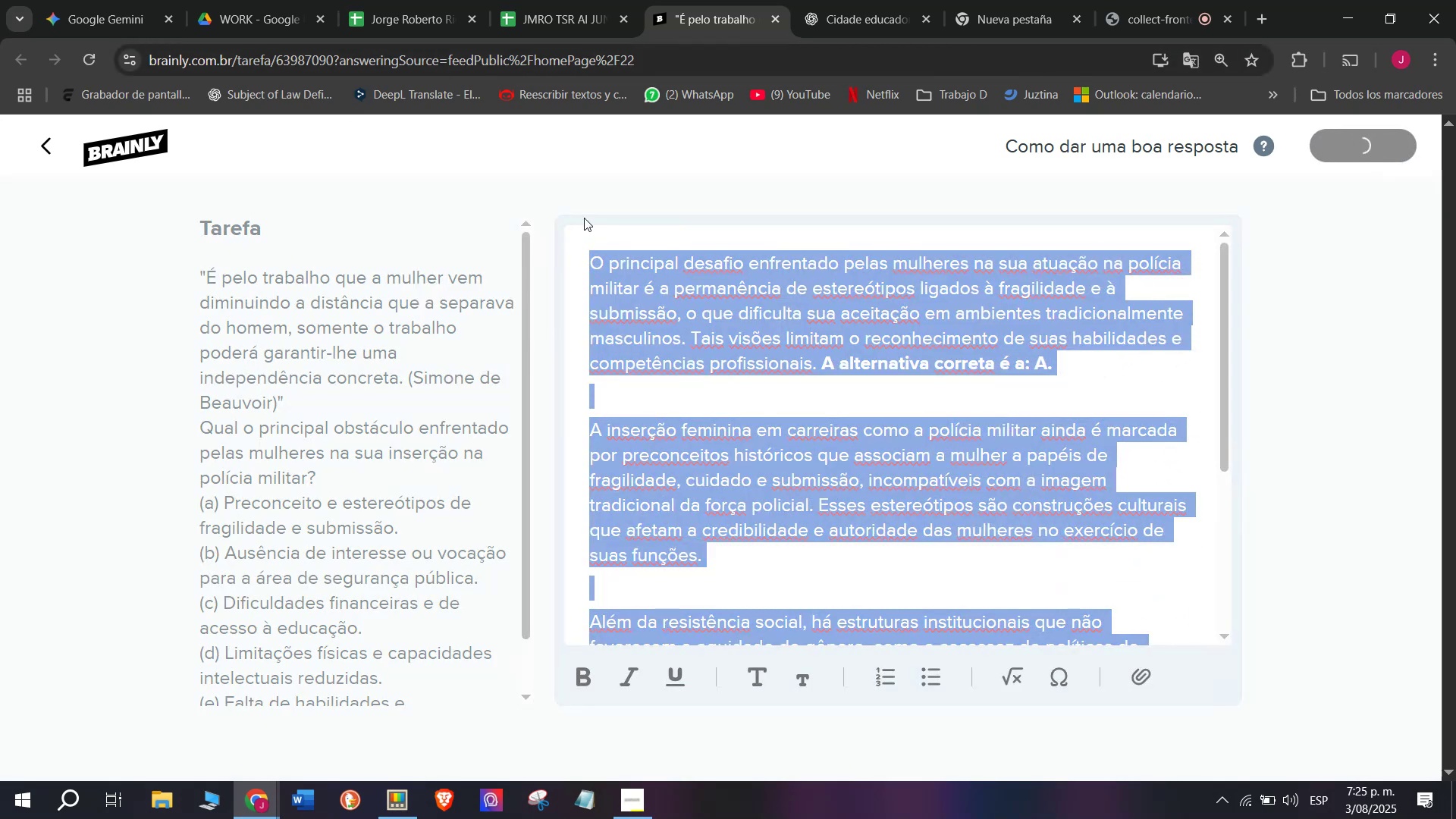 
left_click([547, 0])
 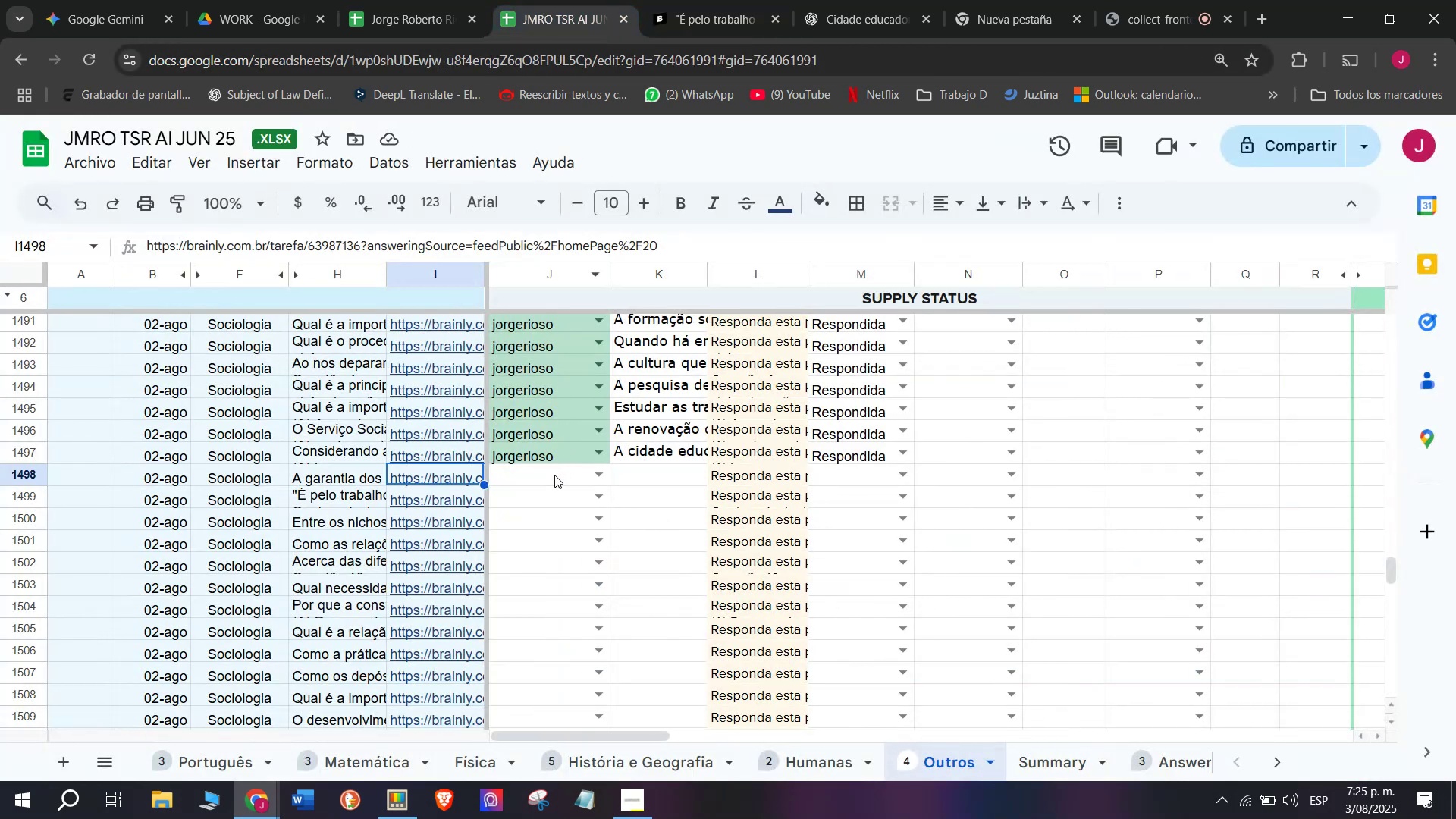 
double_click([553, 475])
 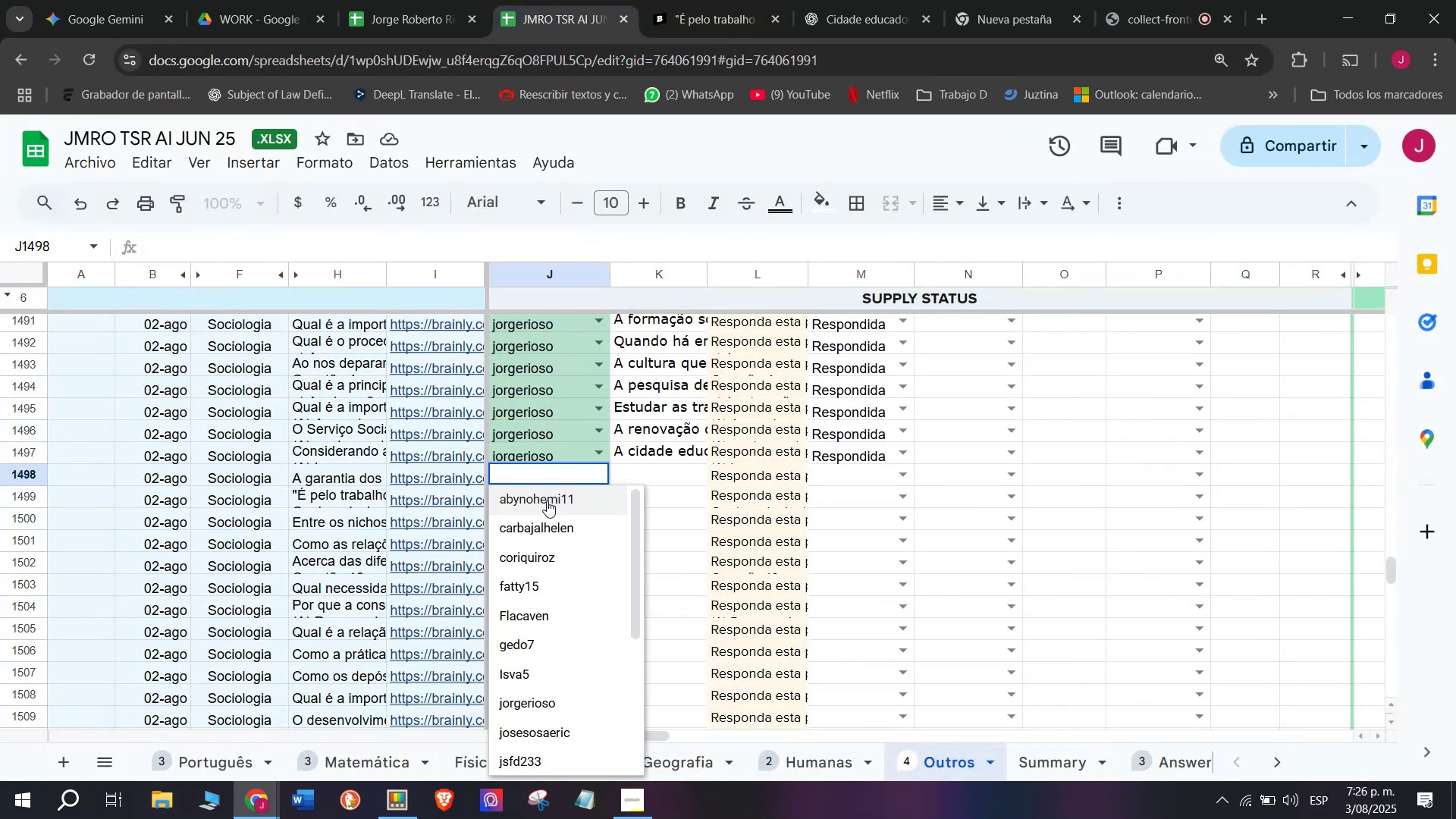 
scroll: coordinate [556, 578], scroll_direction: down, amount: 1.0
 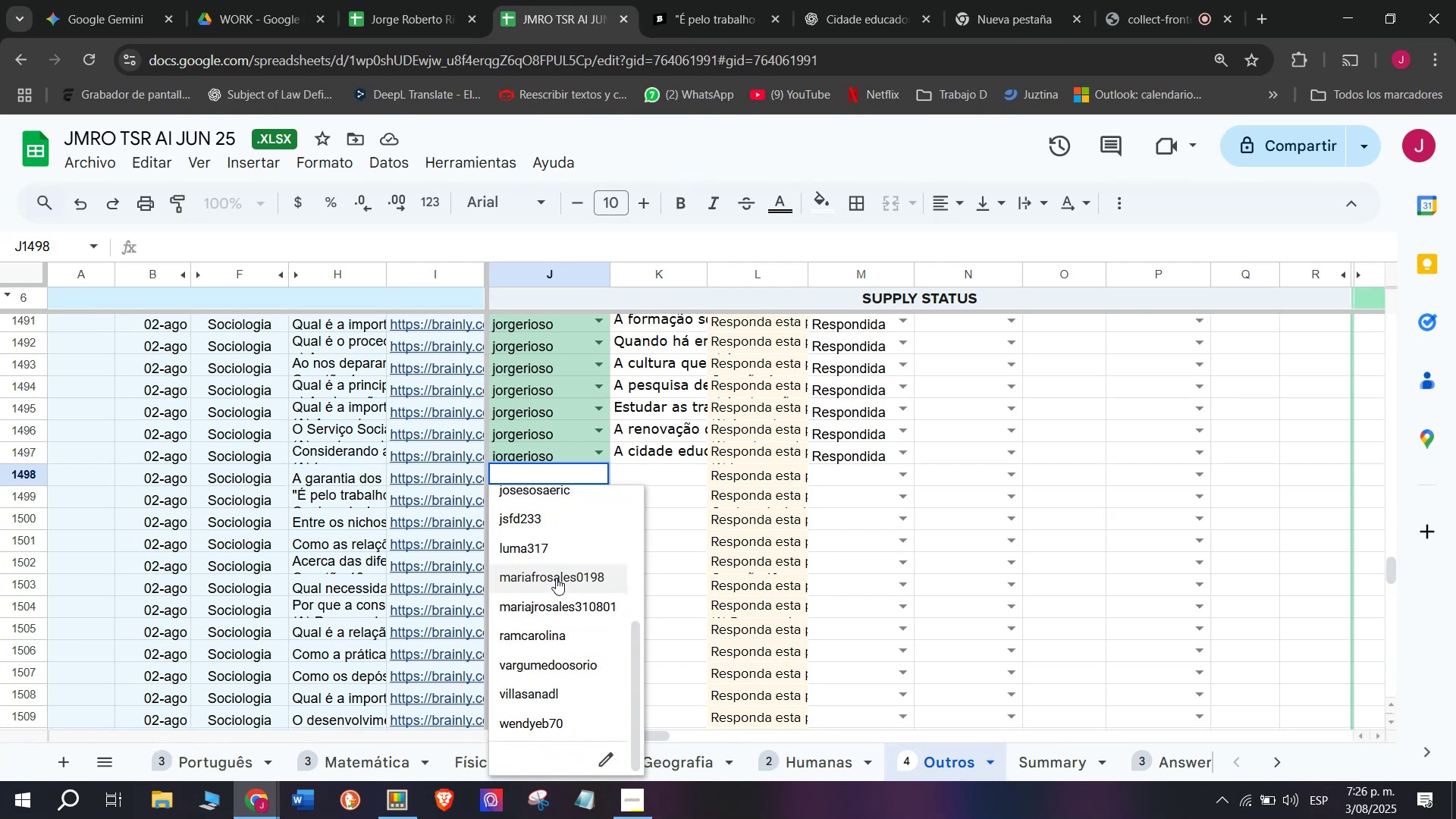 
scroll: coordinate [556, 578], scroll_direction: up, amount: 1.0
 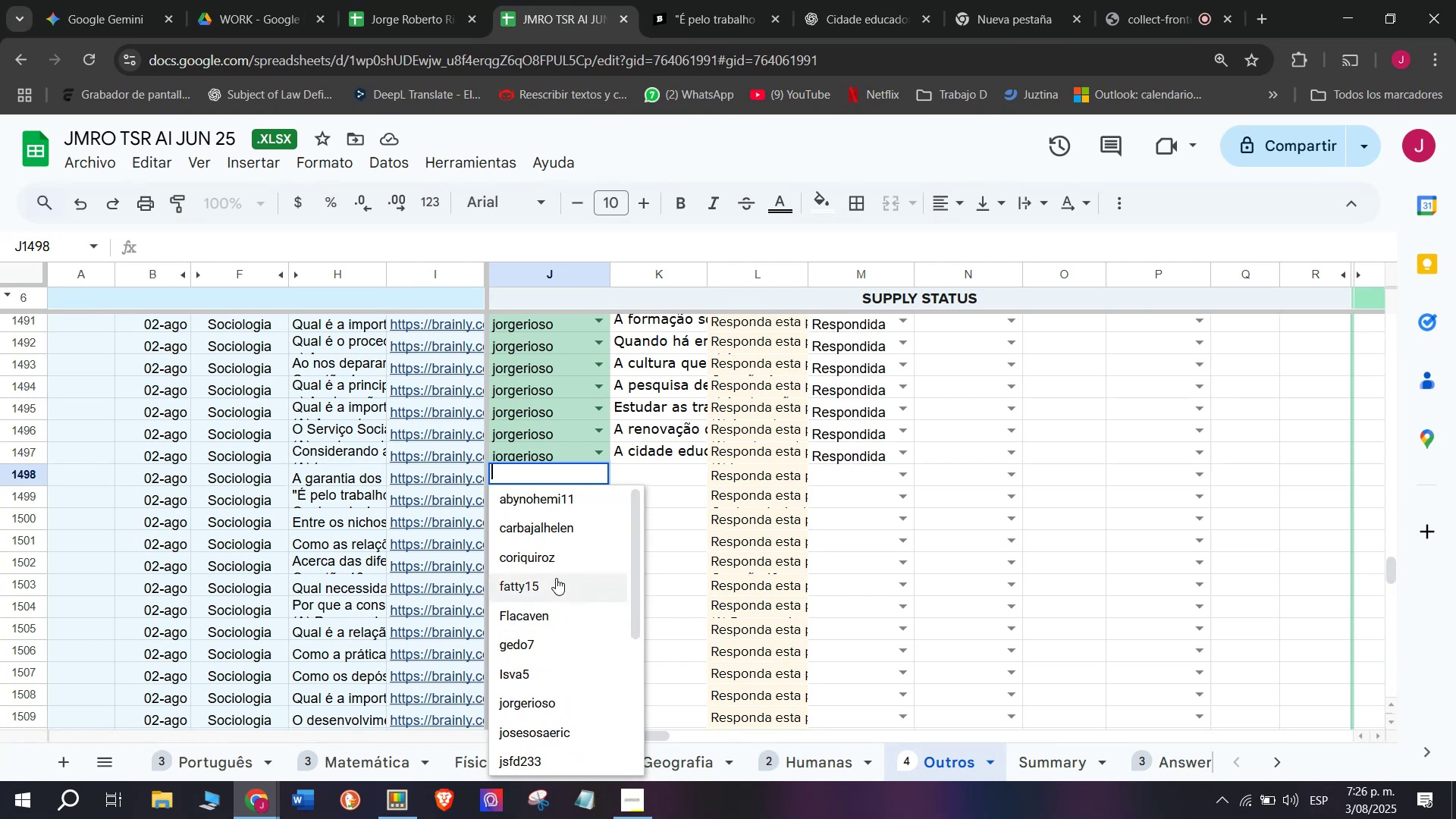 
key(J)
 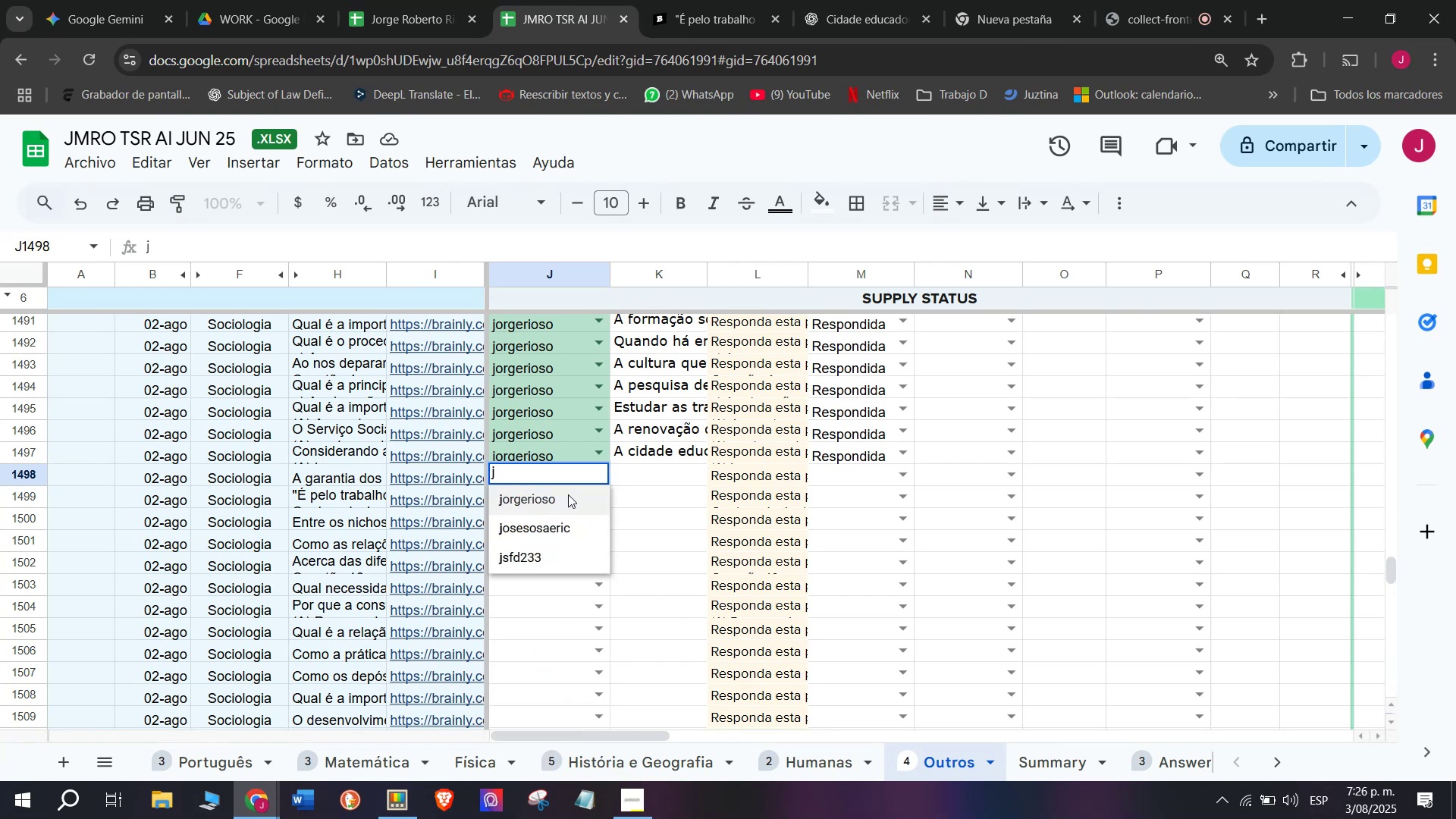 
left_click([659, 465])
 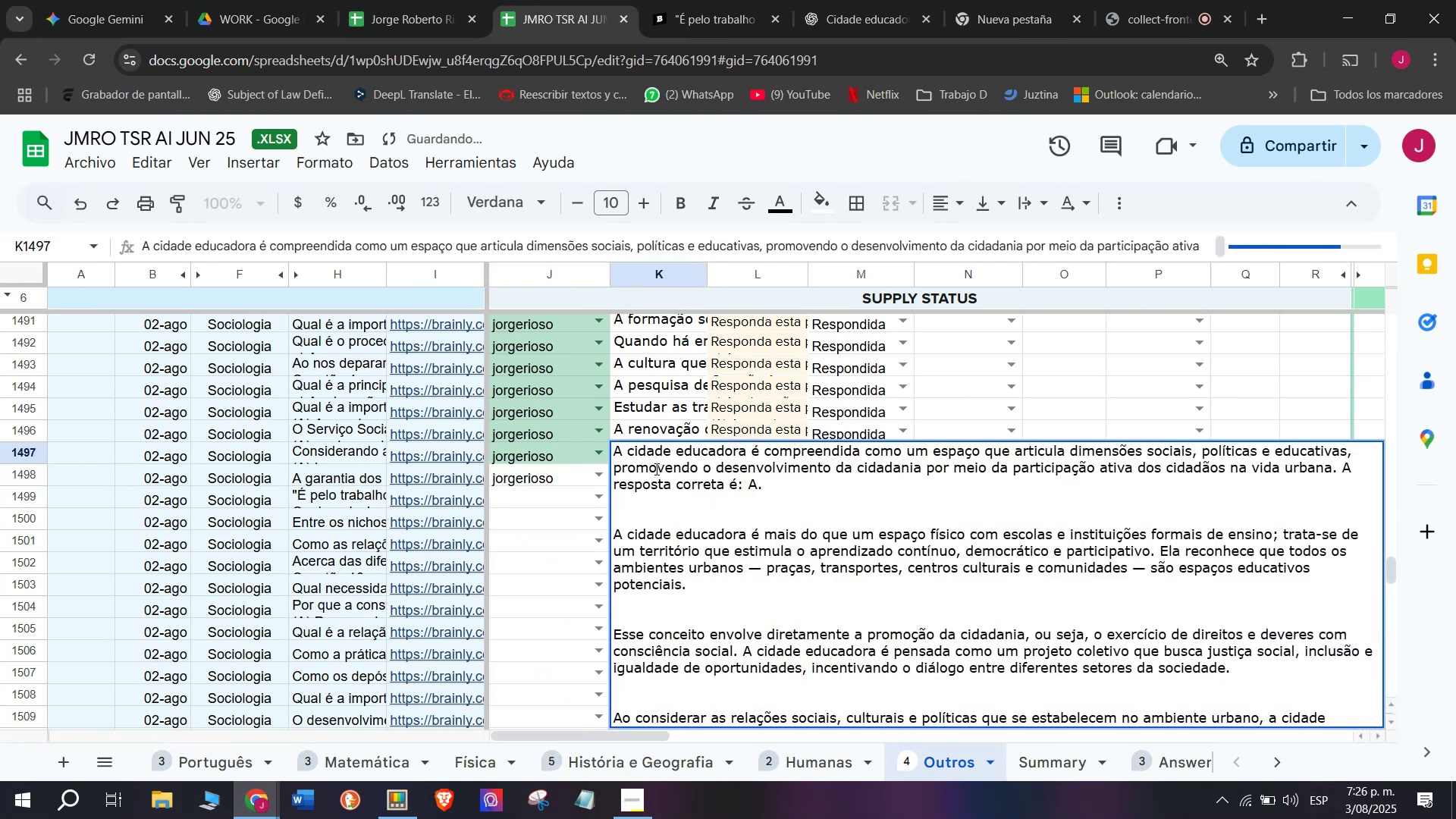 
left_click([563, 472])
 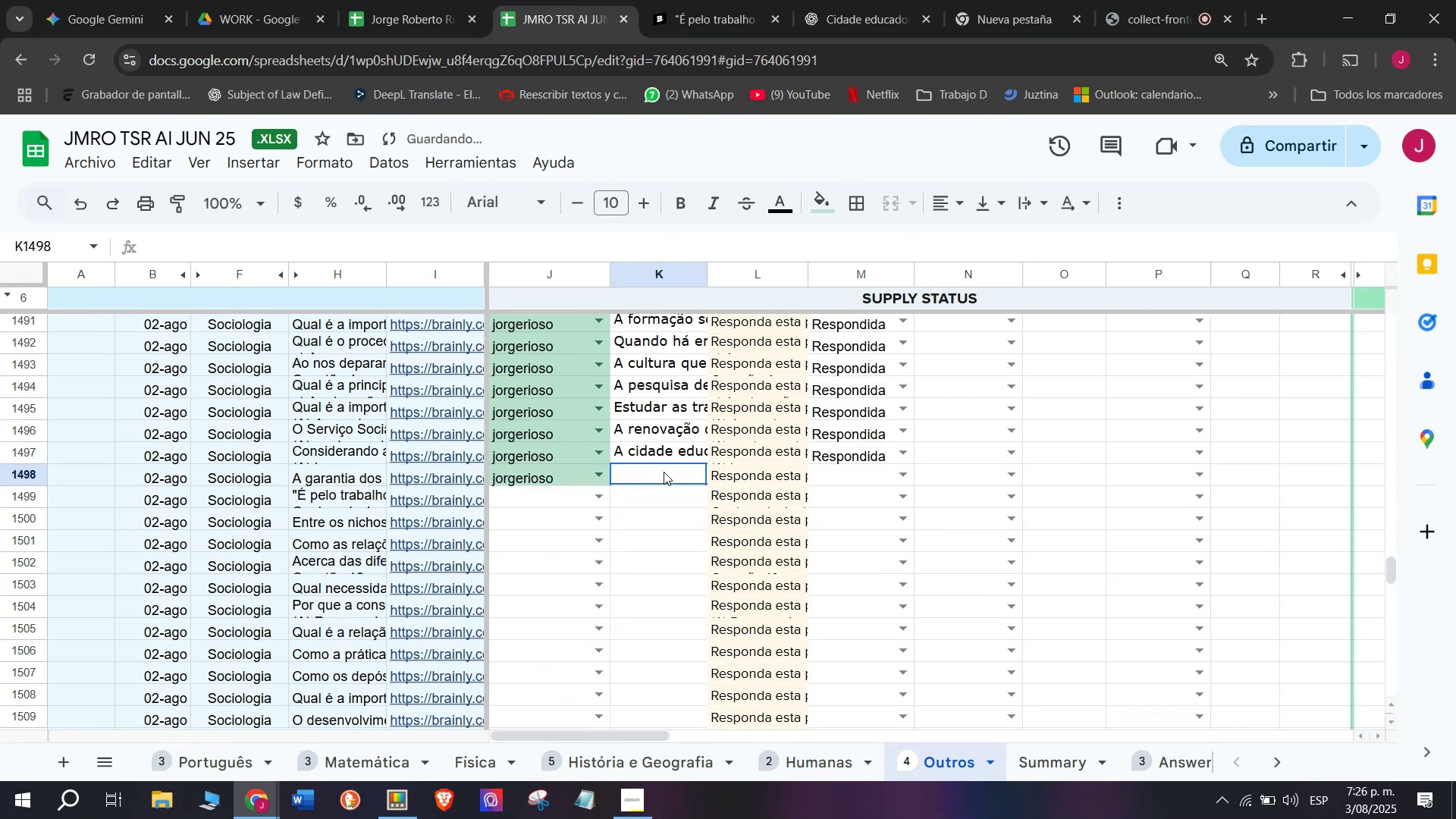 
double_click([664, 472])
 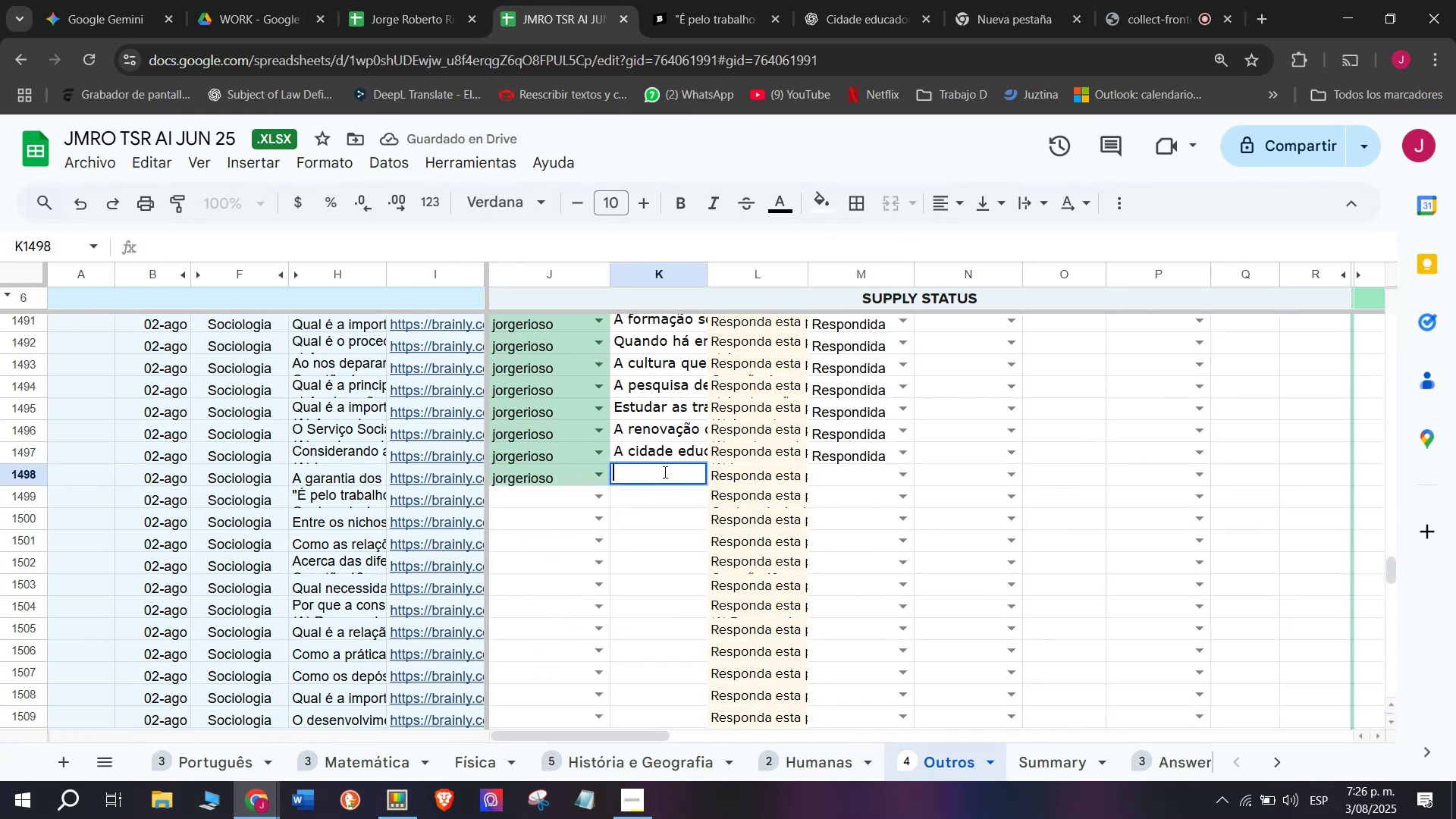 
key(Control+V)
 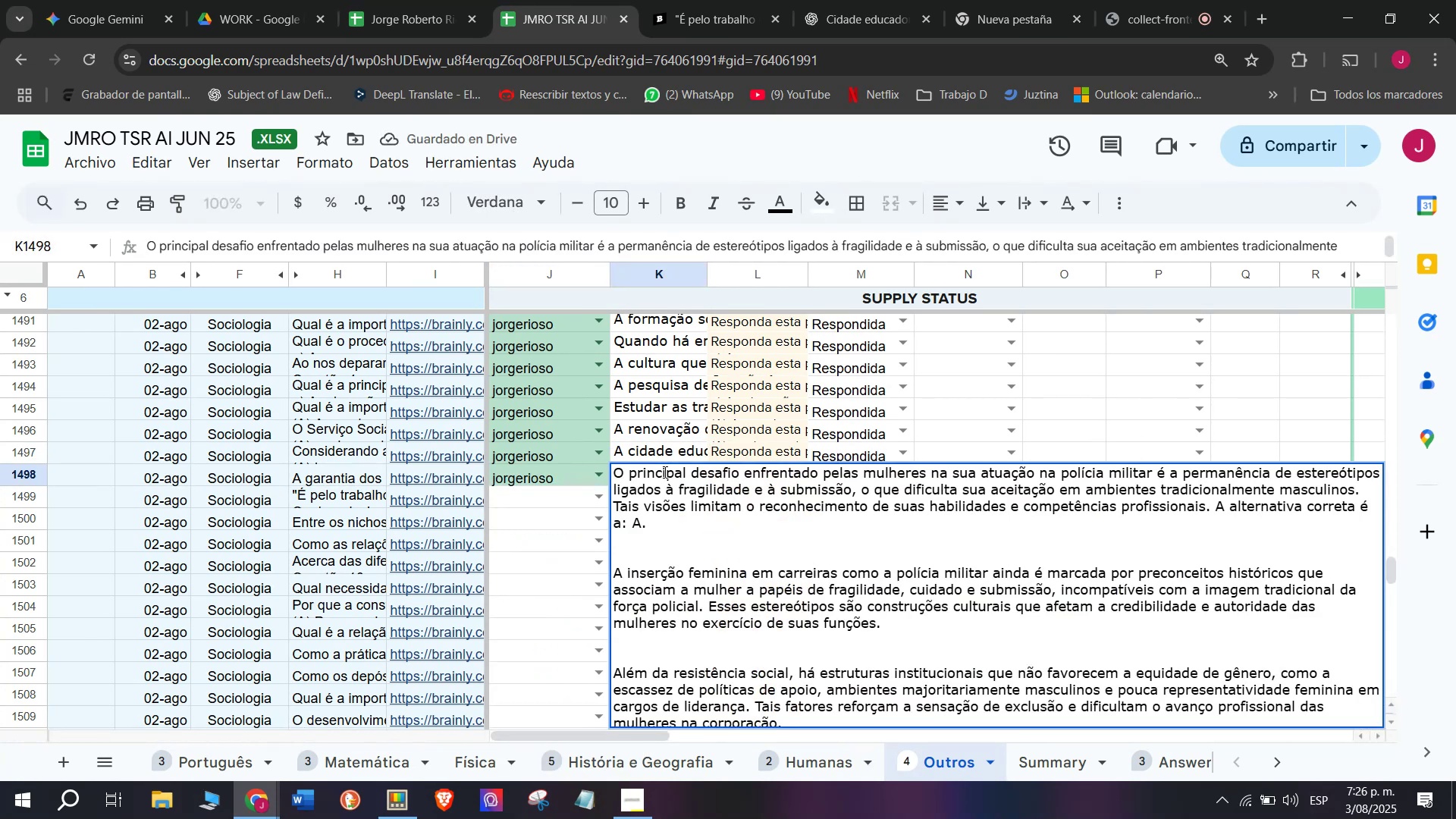 
key(Enter)
 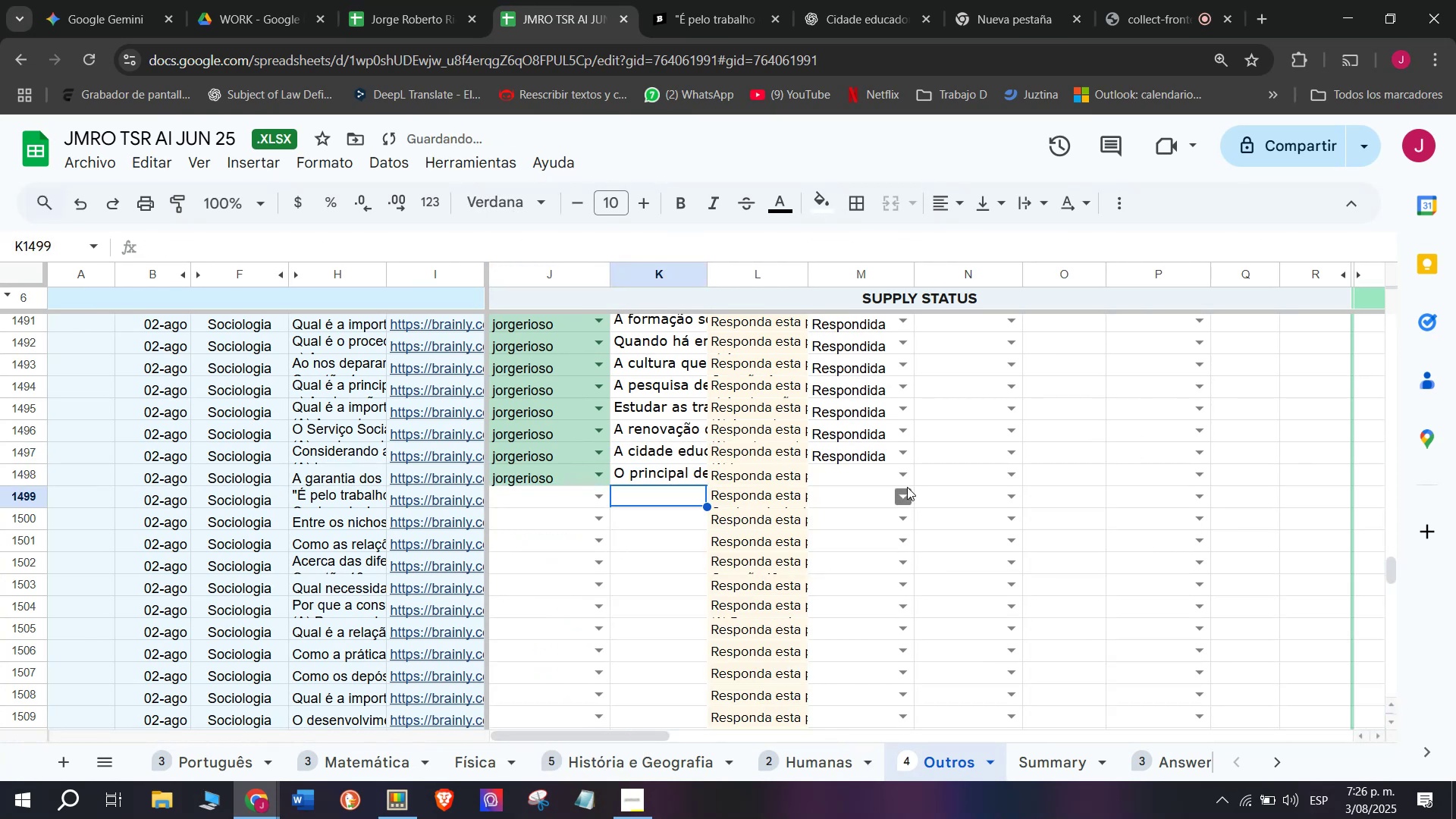 
left_click([907, 482])
 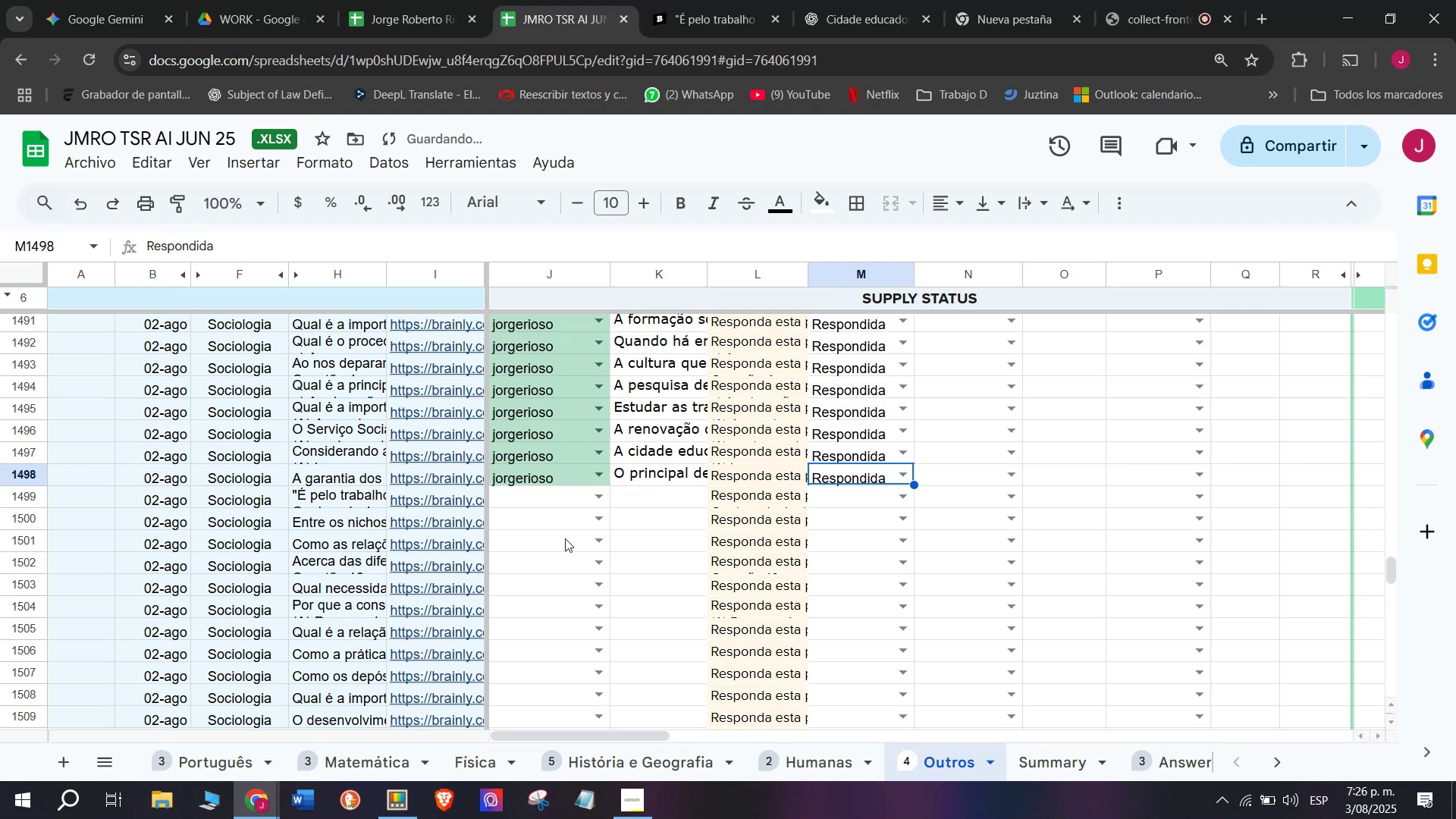 
mouse_move([460, 519])
 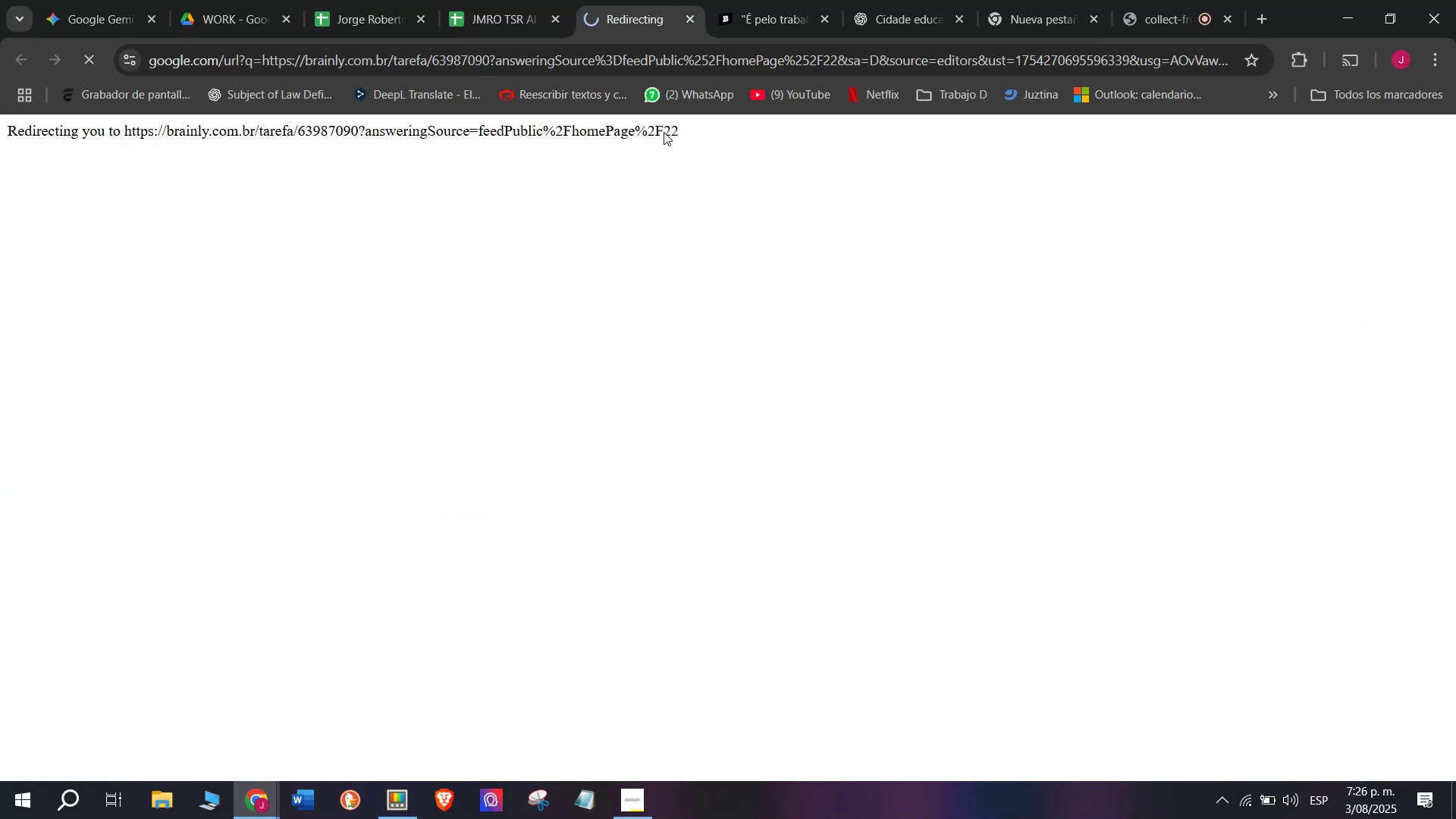 
left_click([750, 0])
 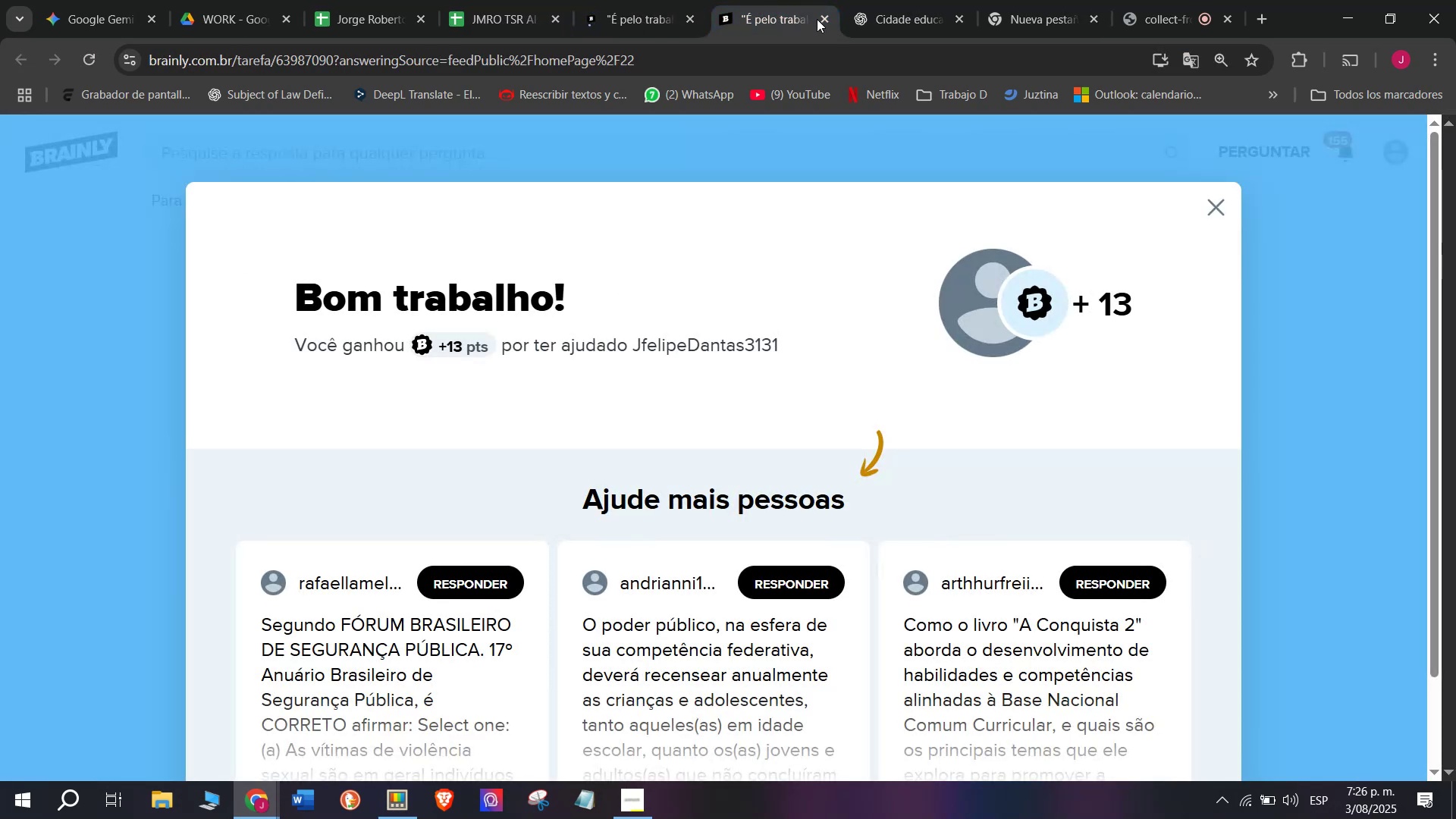 
left_click([827, 14])
 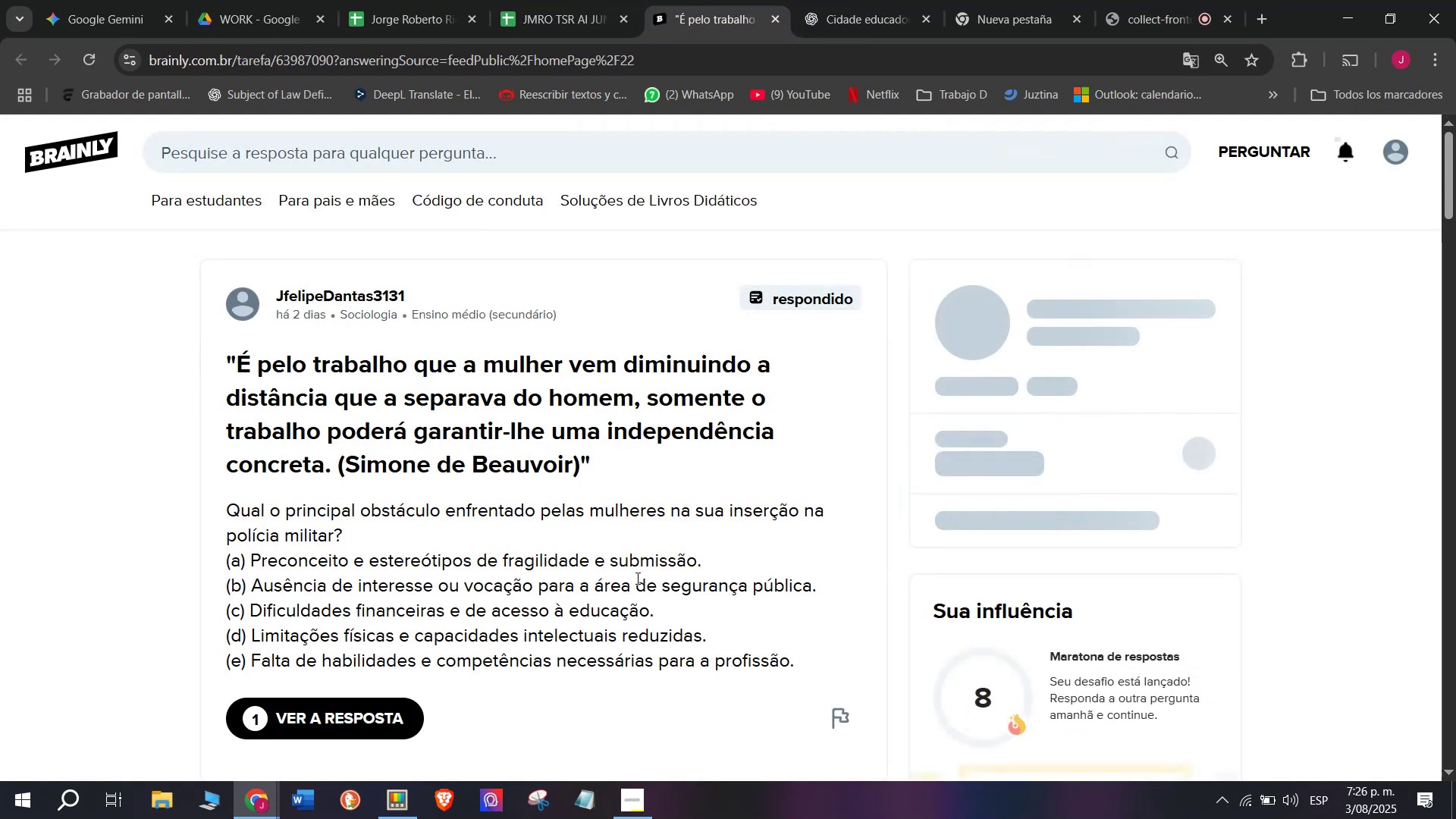 
scroll: coordinate [482, 573], scroll_direction: down, amount: 3.0
 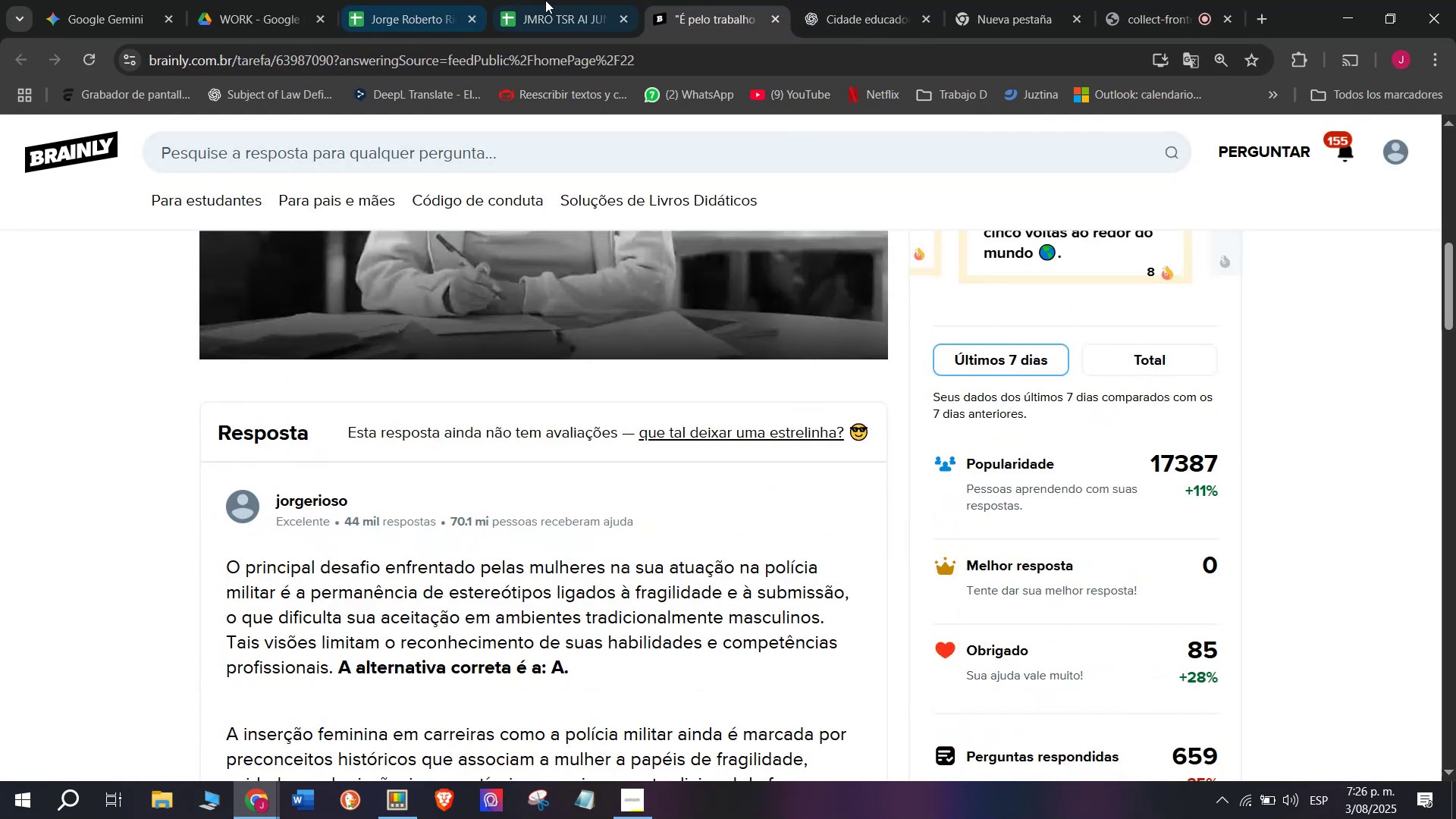 
double_click([726, 0])
 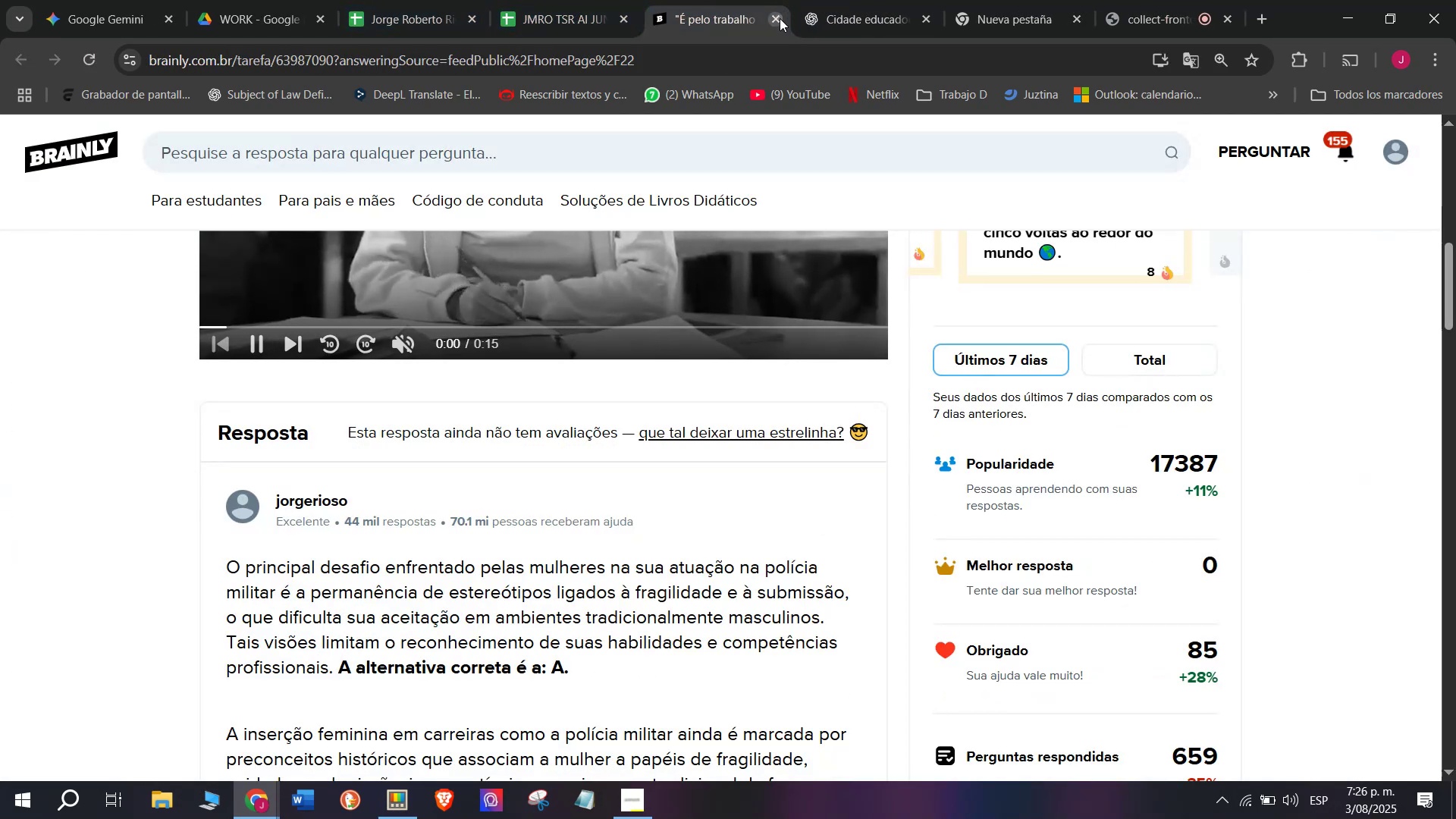 
double_click([580, 0])
 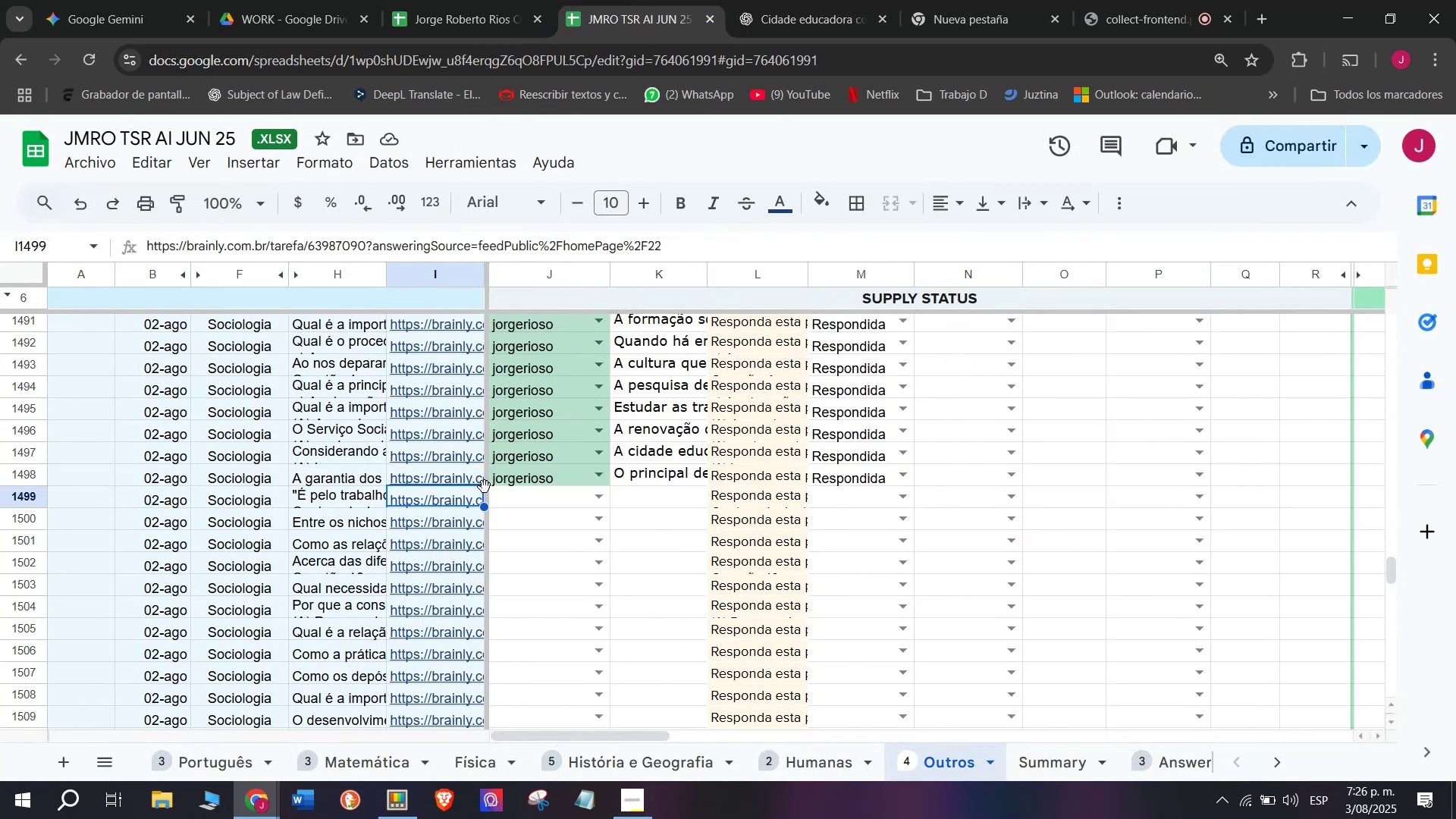 
left_click([466, 478])
 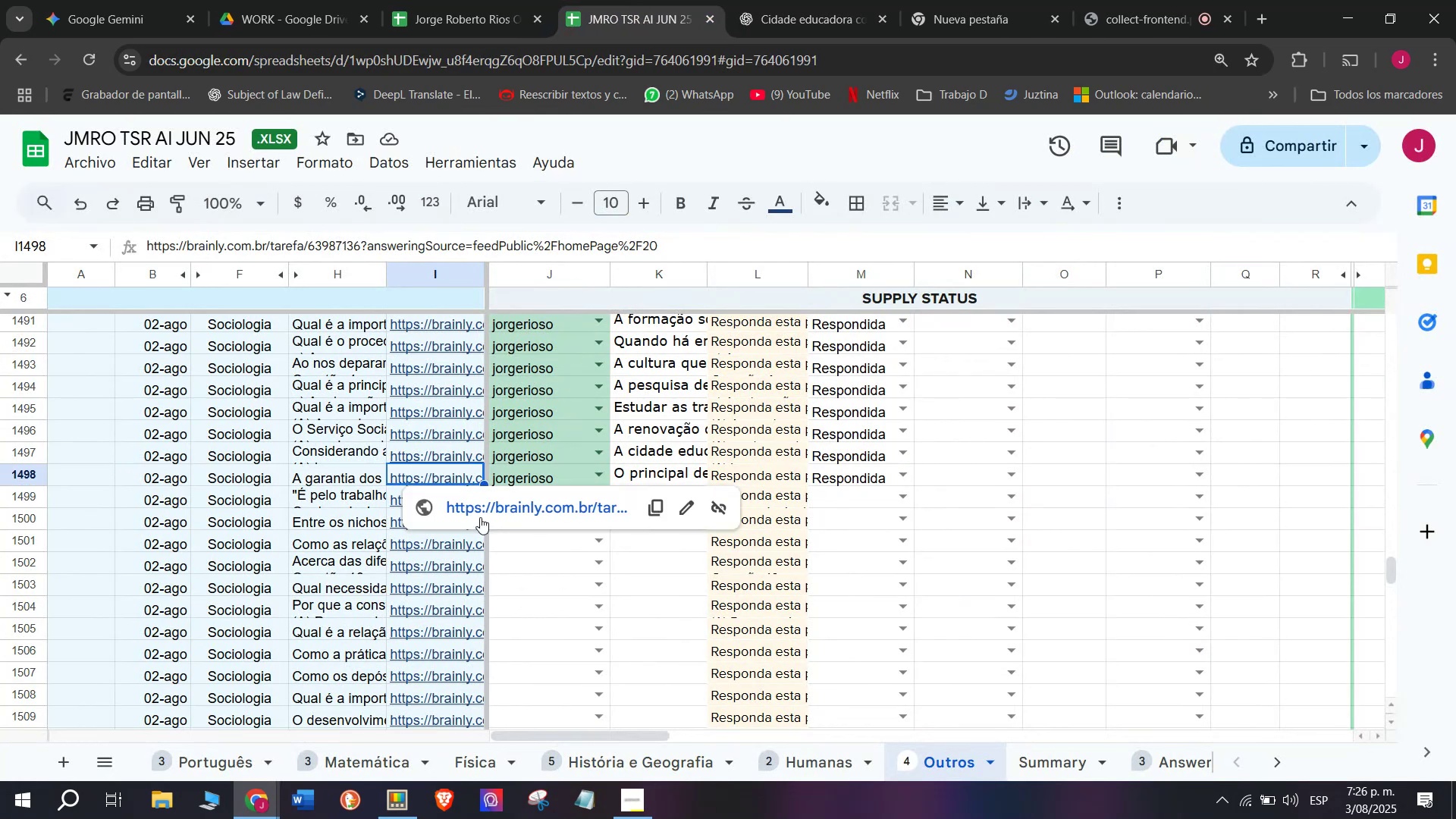 
left_click([487, 510])
 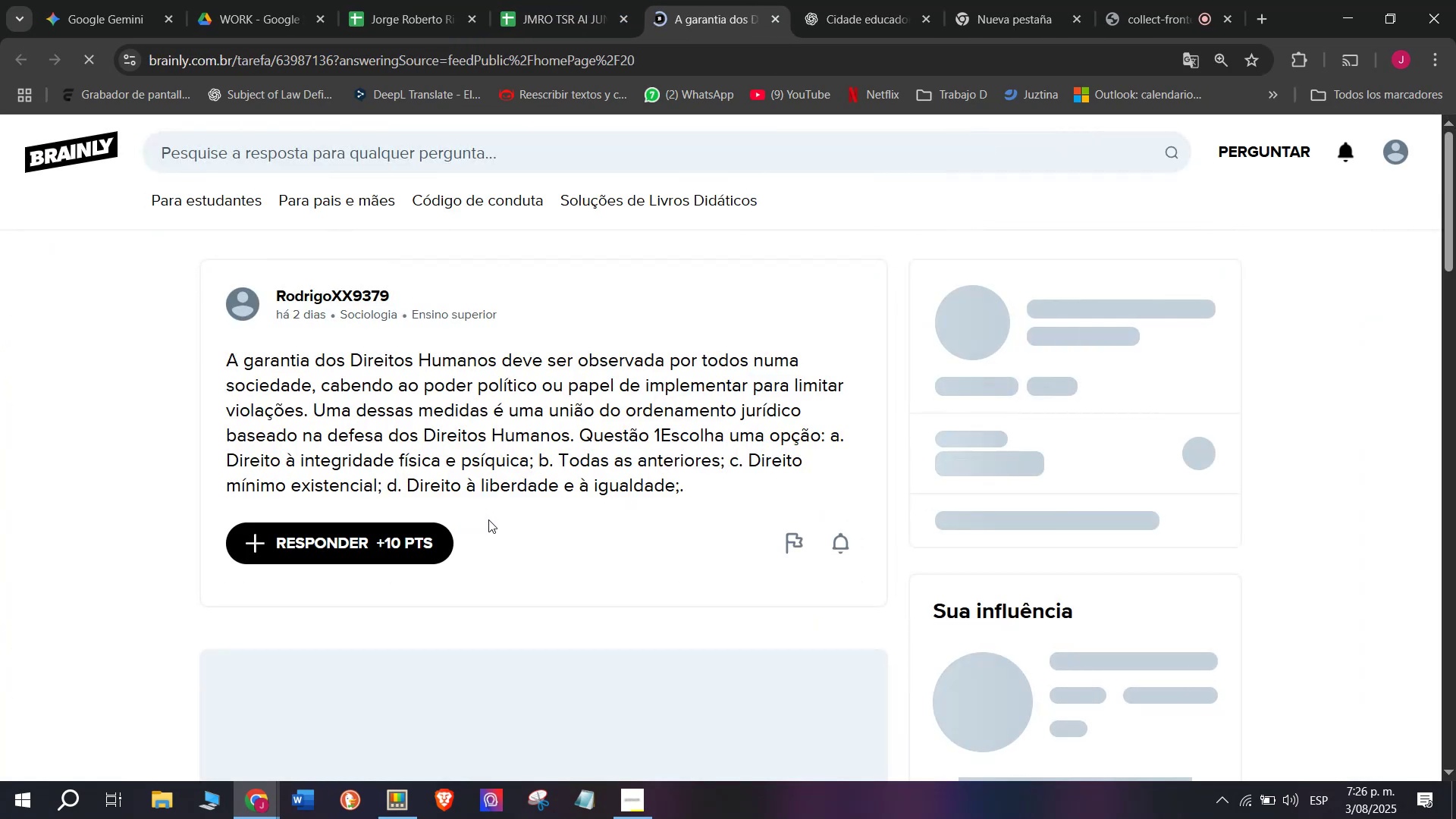 
left_click([524, 0])
 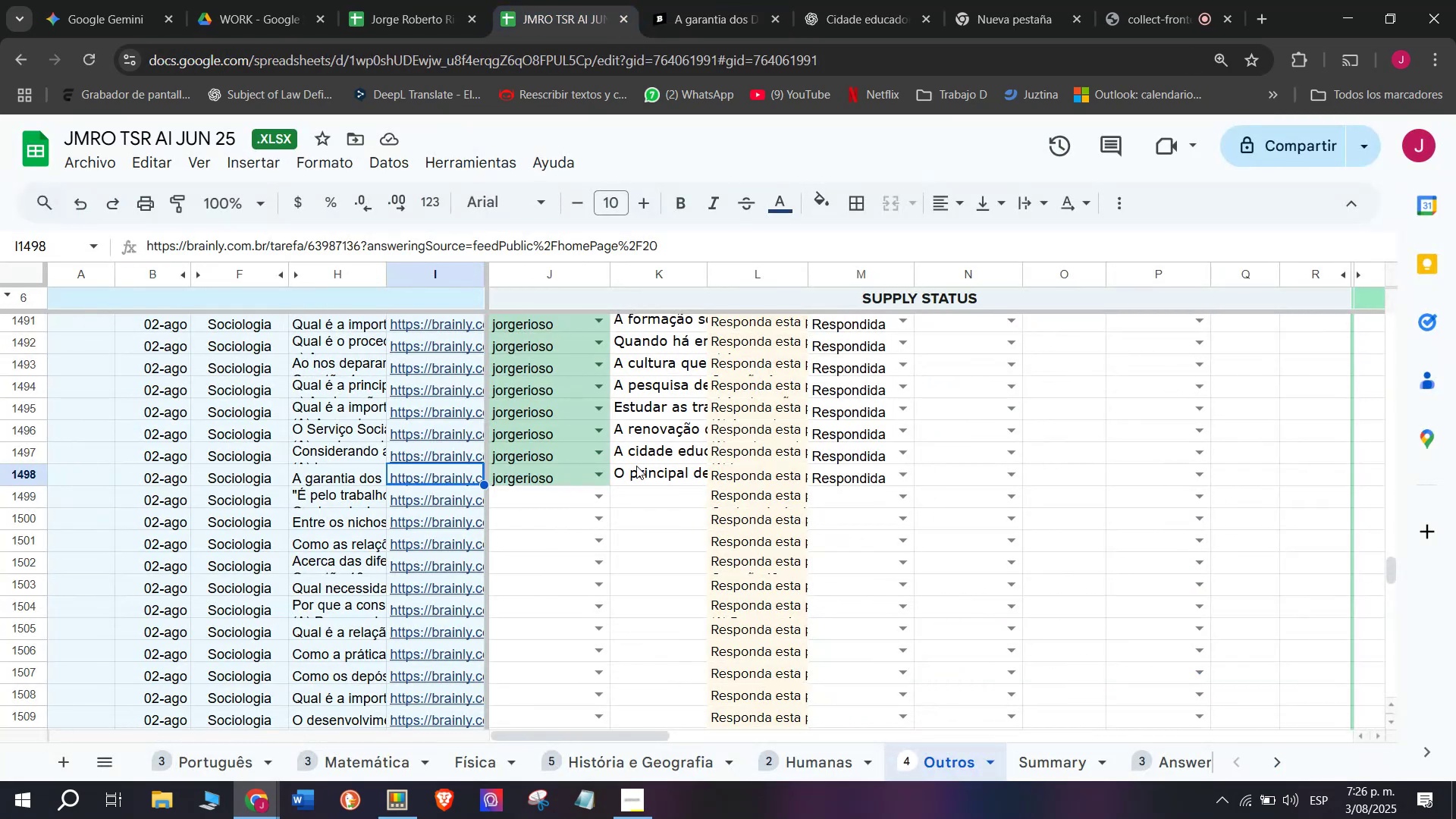 
double_click([636, 467])
 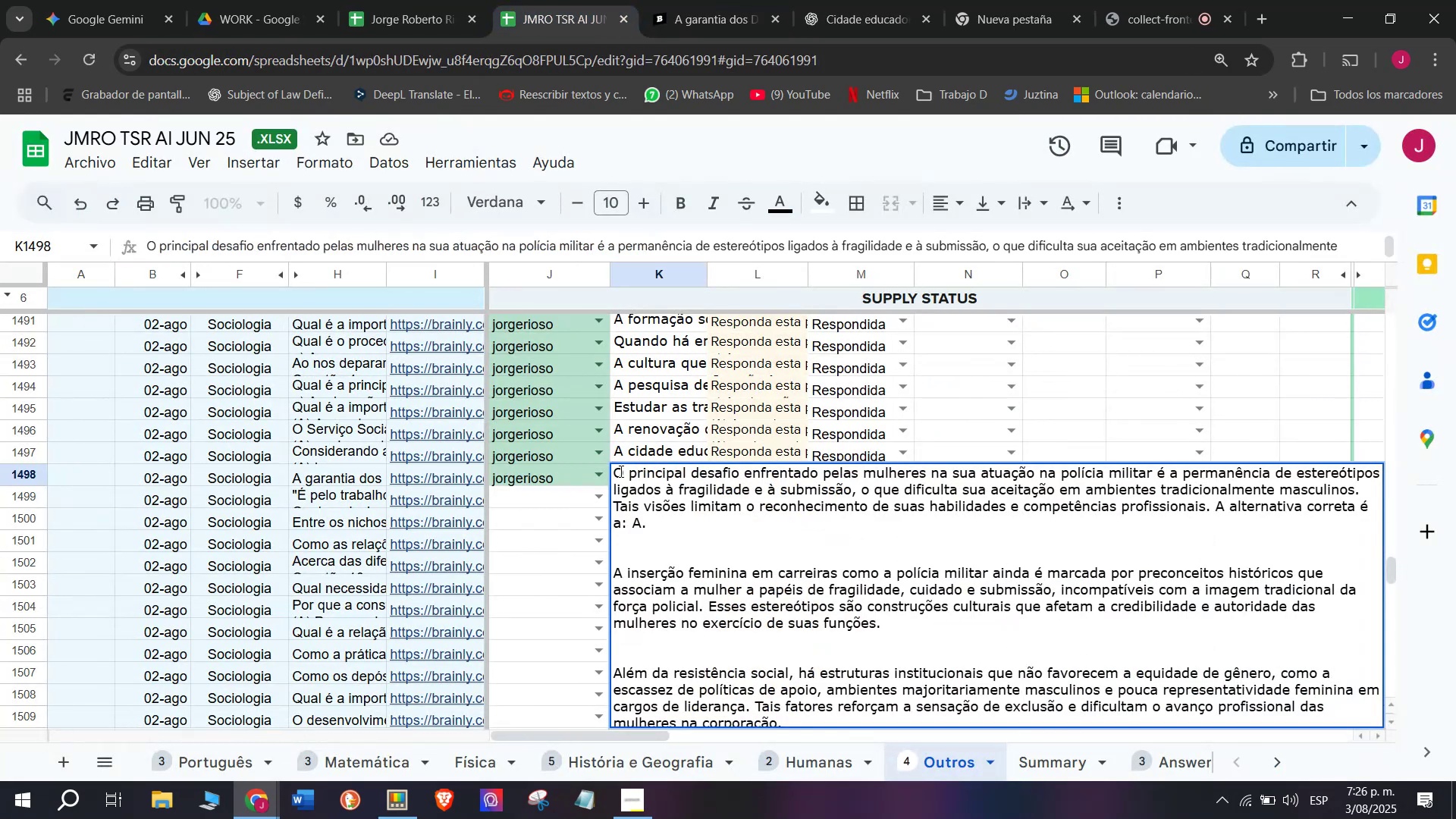 
left_click_drag(start_coordinate=[618, 471], to_coordinate=[1165, 818])
 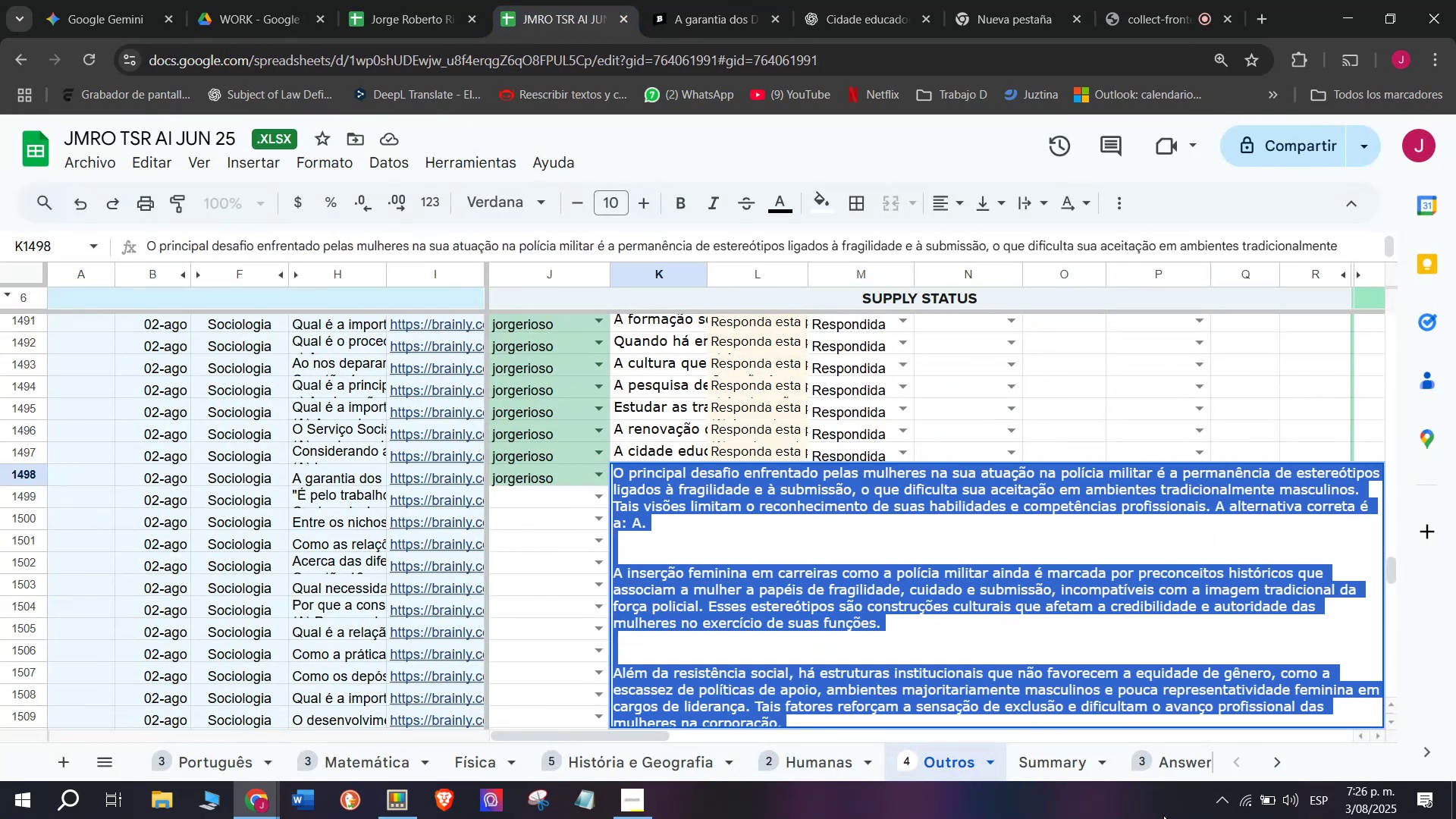 
key(Control+C)
 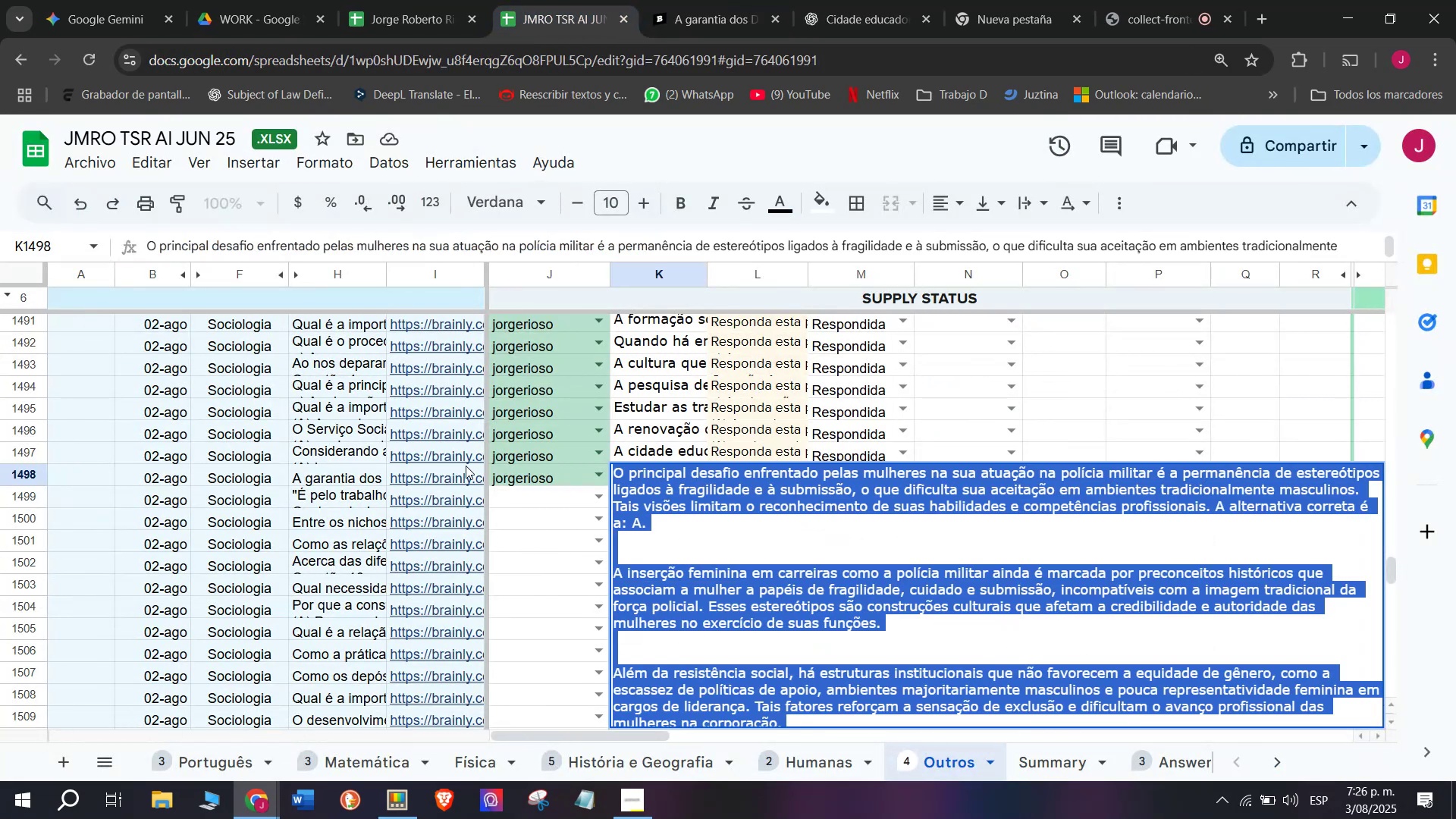 
left_click([541, 516])
 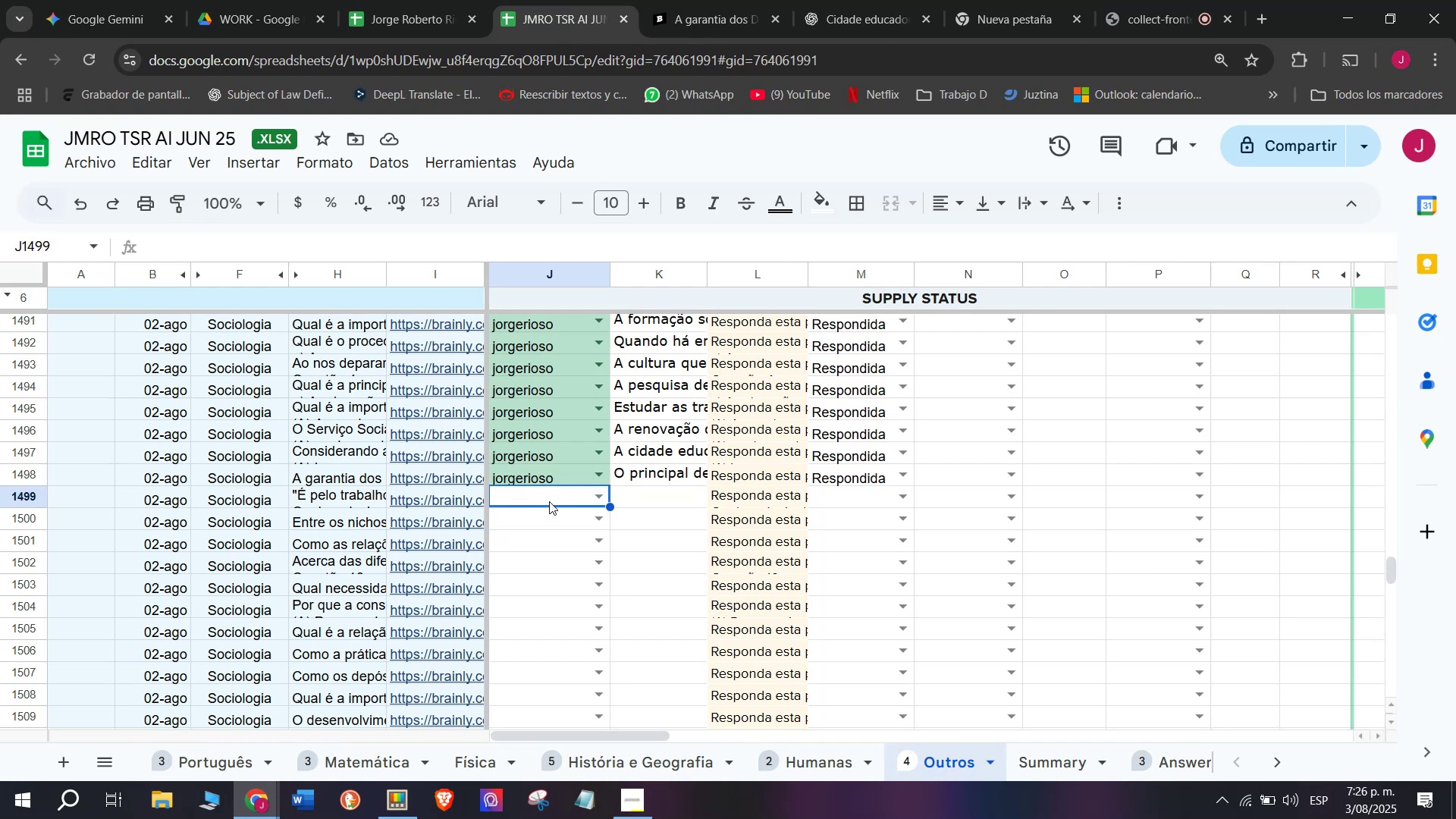 
key(J)
 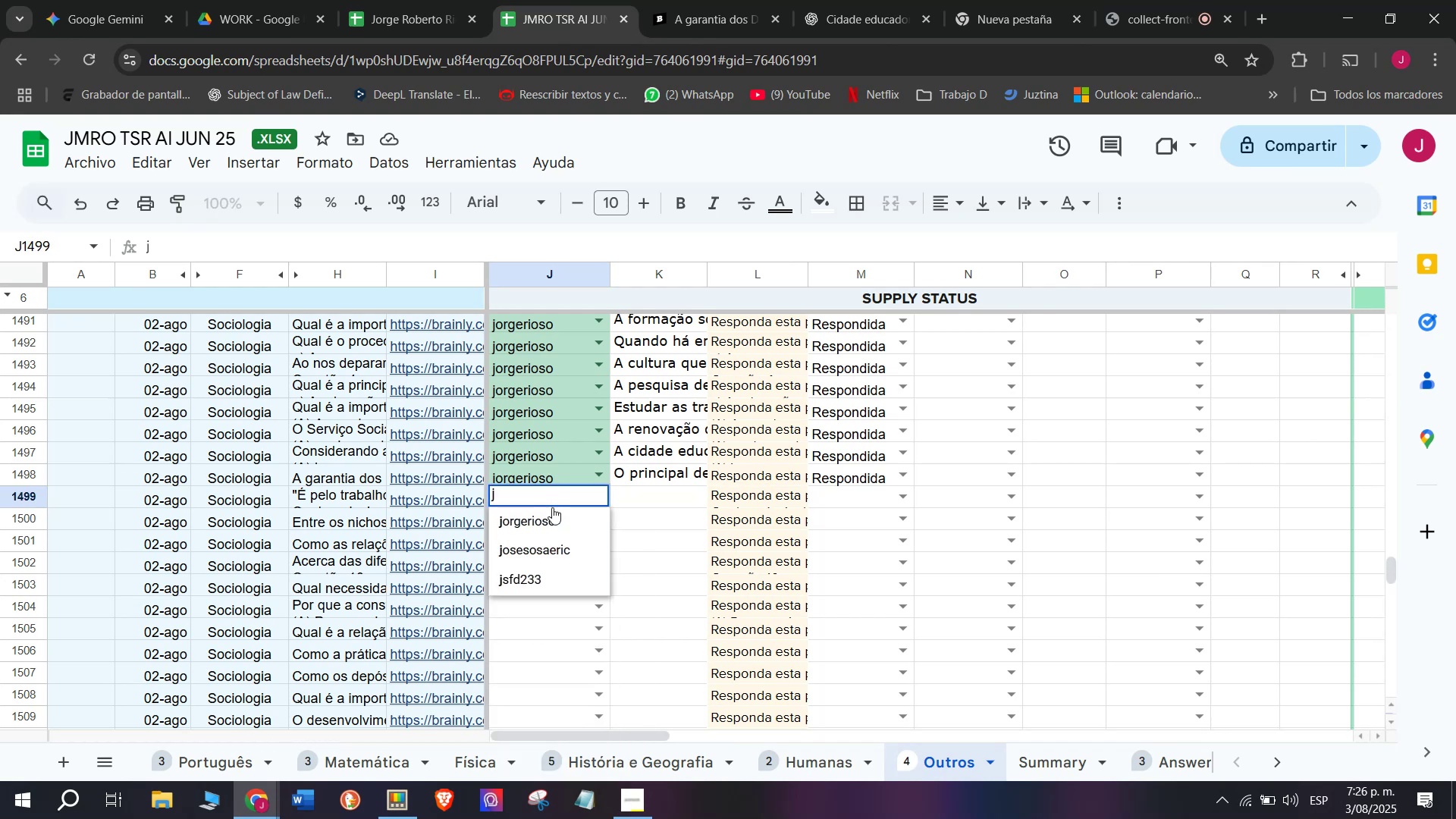 
left_click([552, 507])
 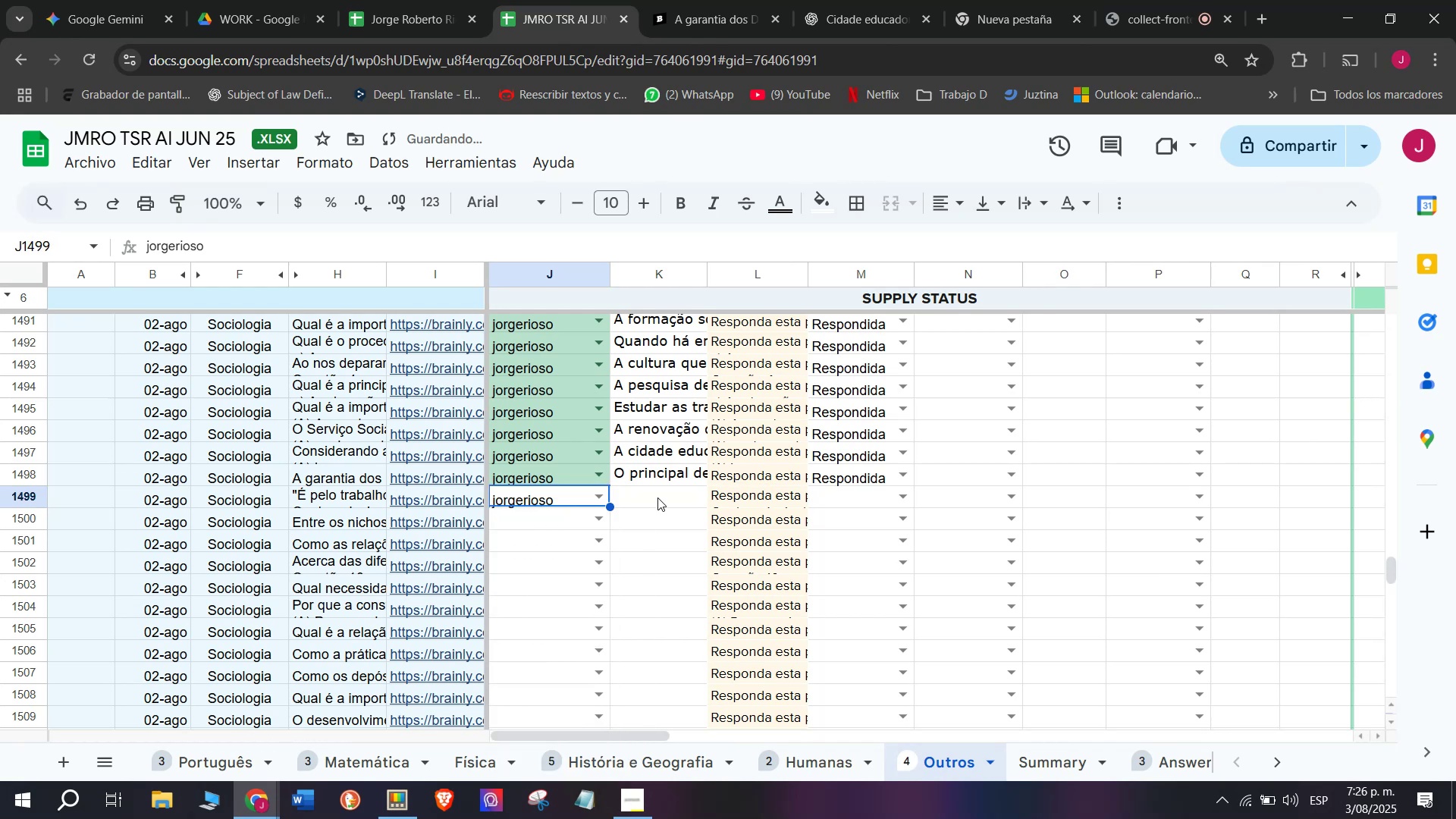 
double_click([657, 497])
 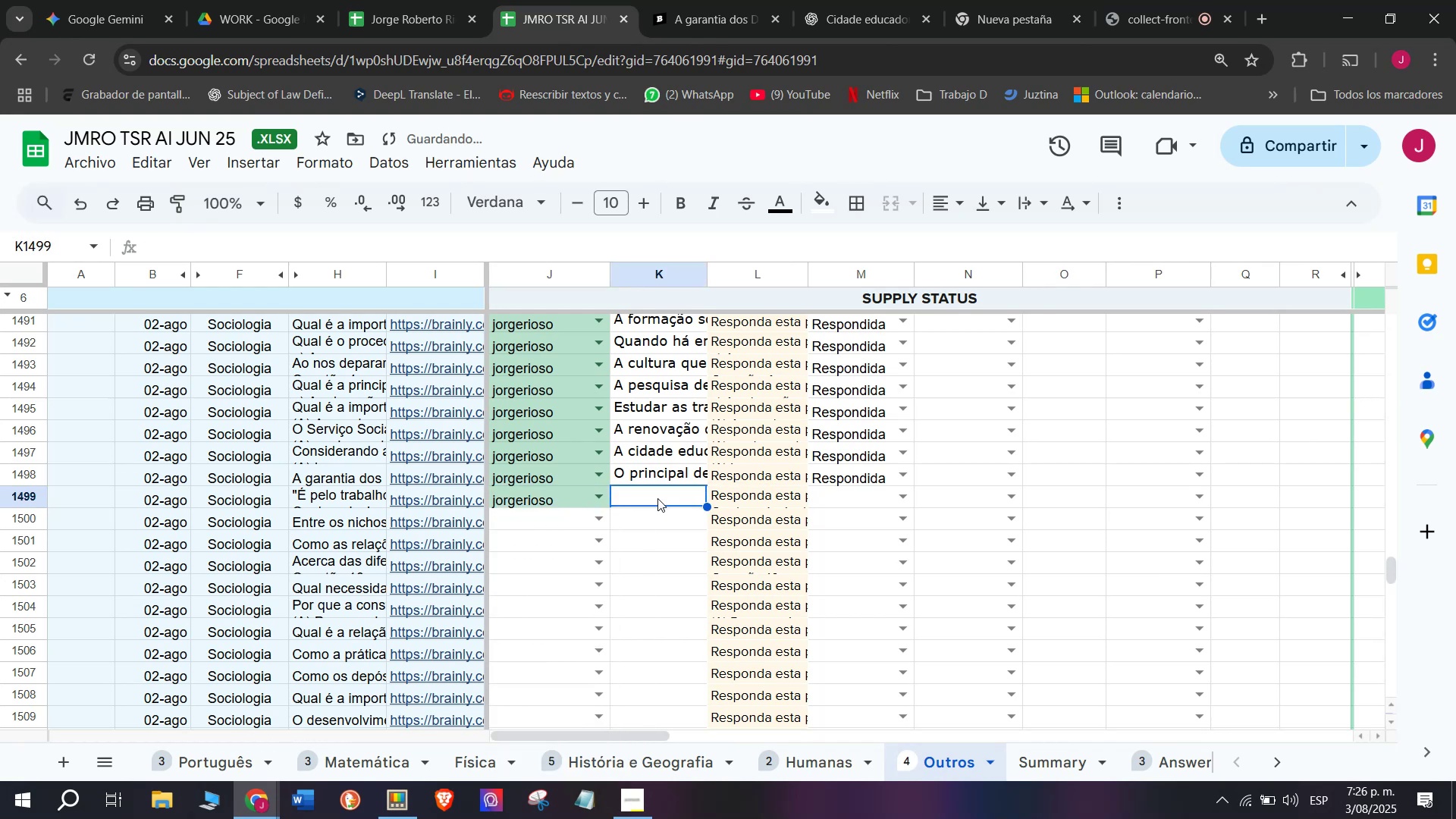 
double_click([657, 498])
 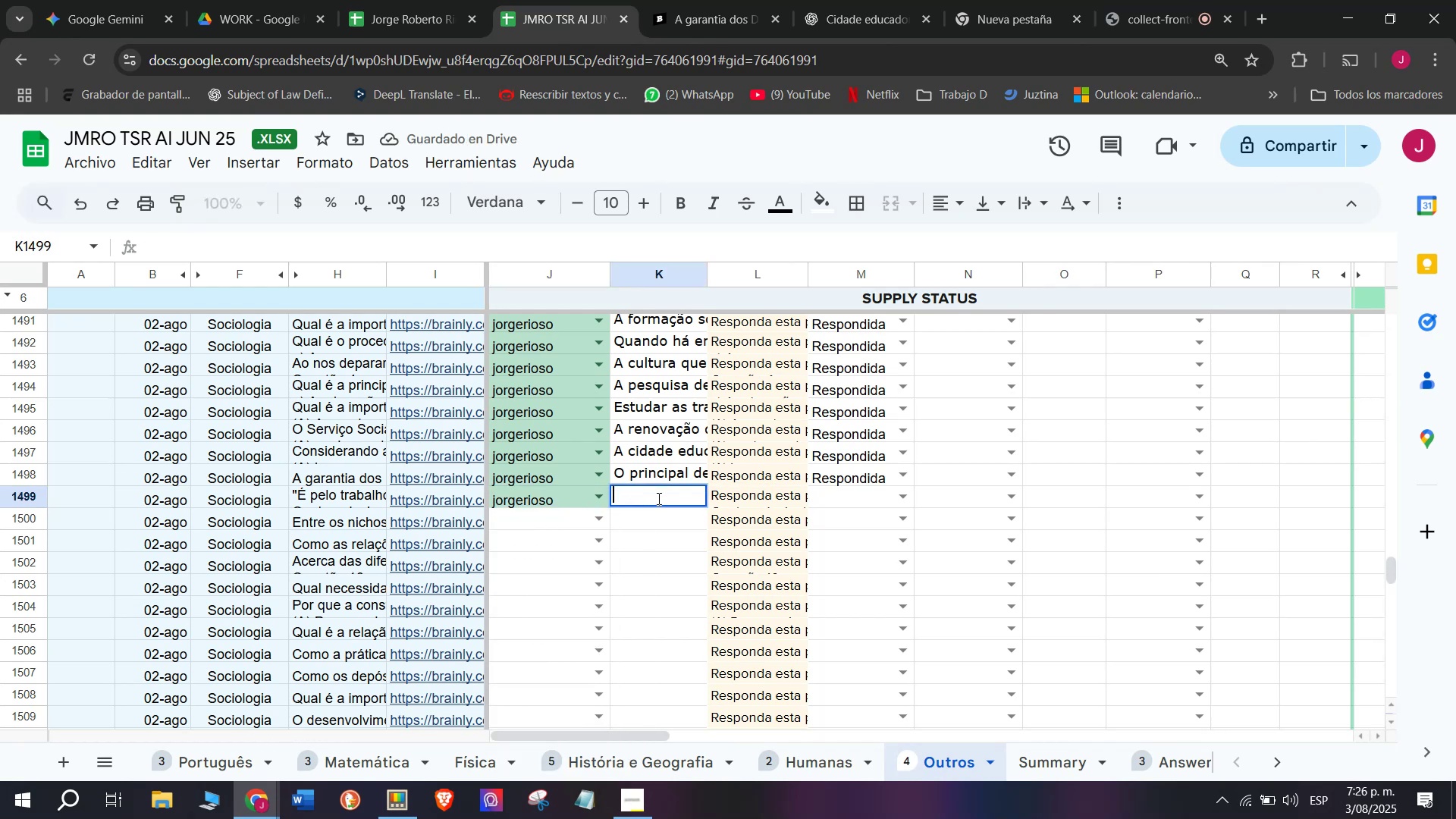 
key(Control+V)
 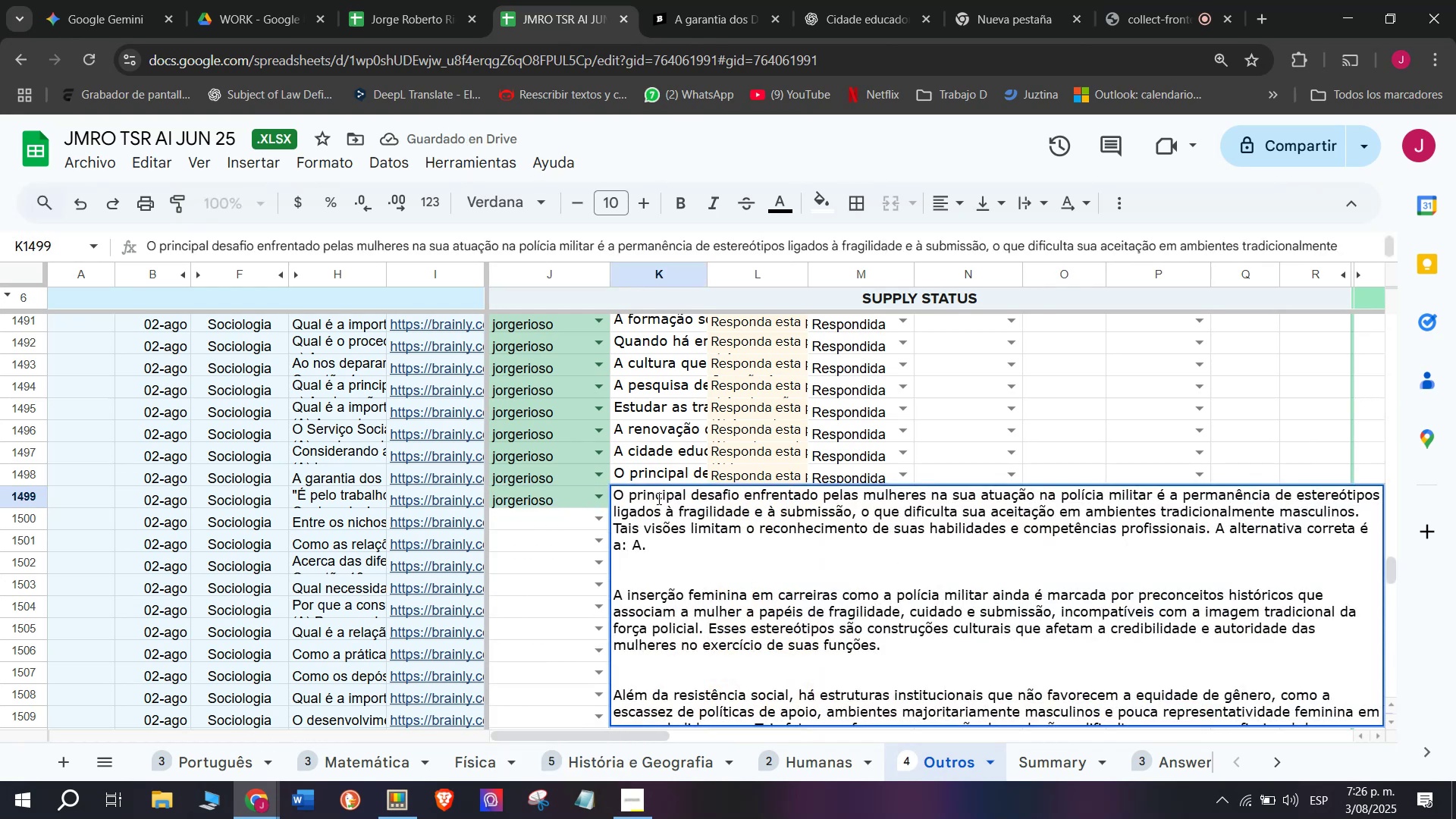 
key(Enter)
 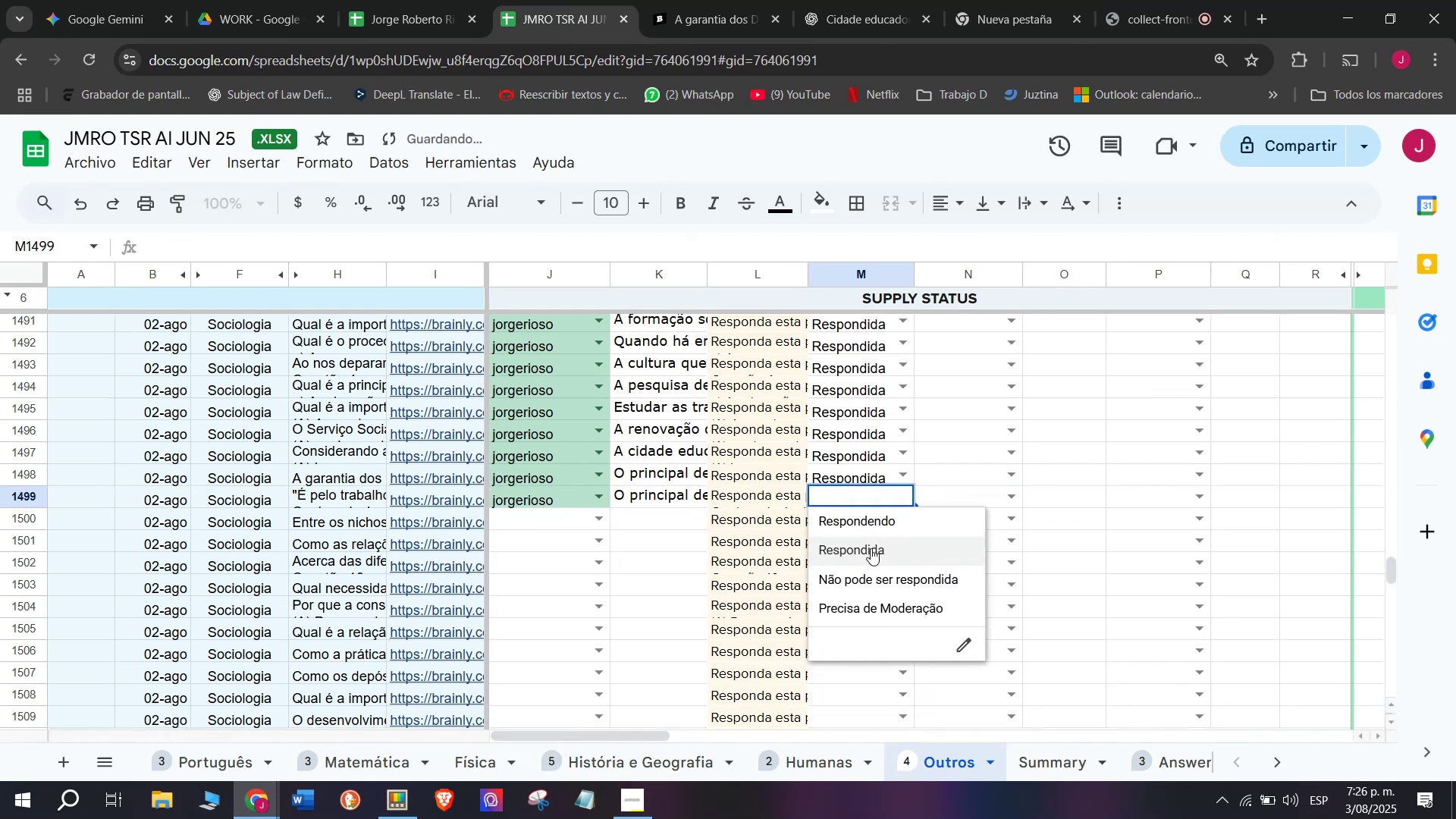 
left_click([901, 481])
 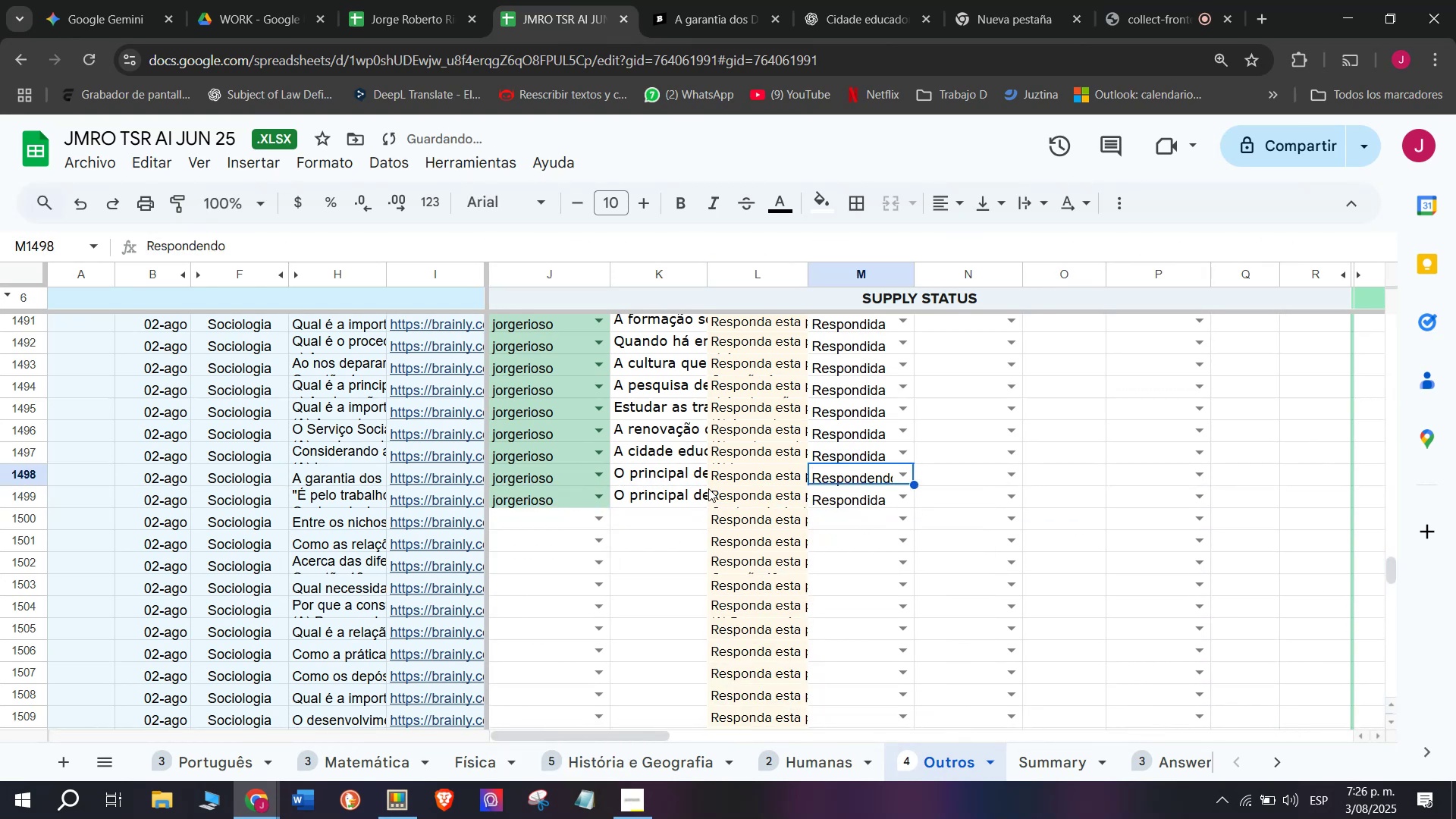 
left_click([676, 469])
 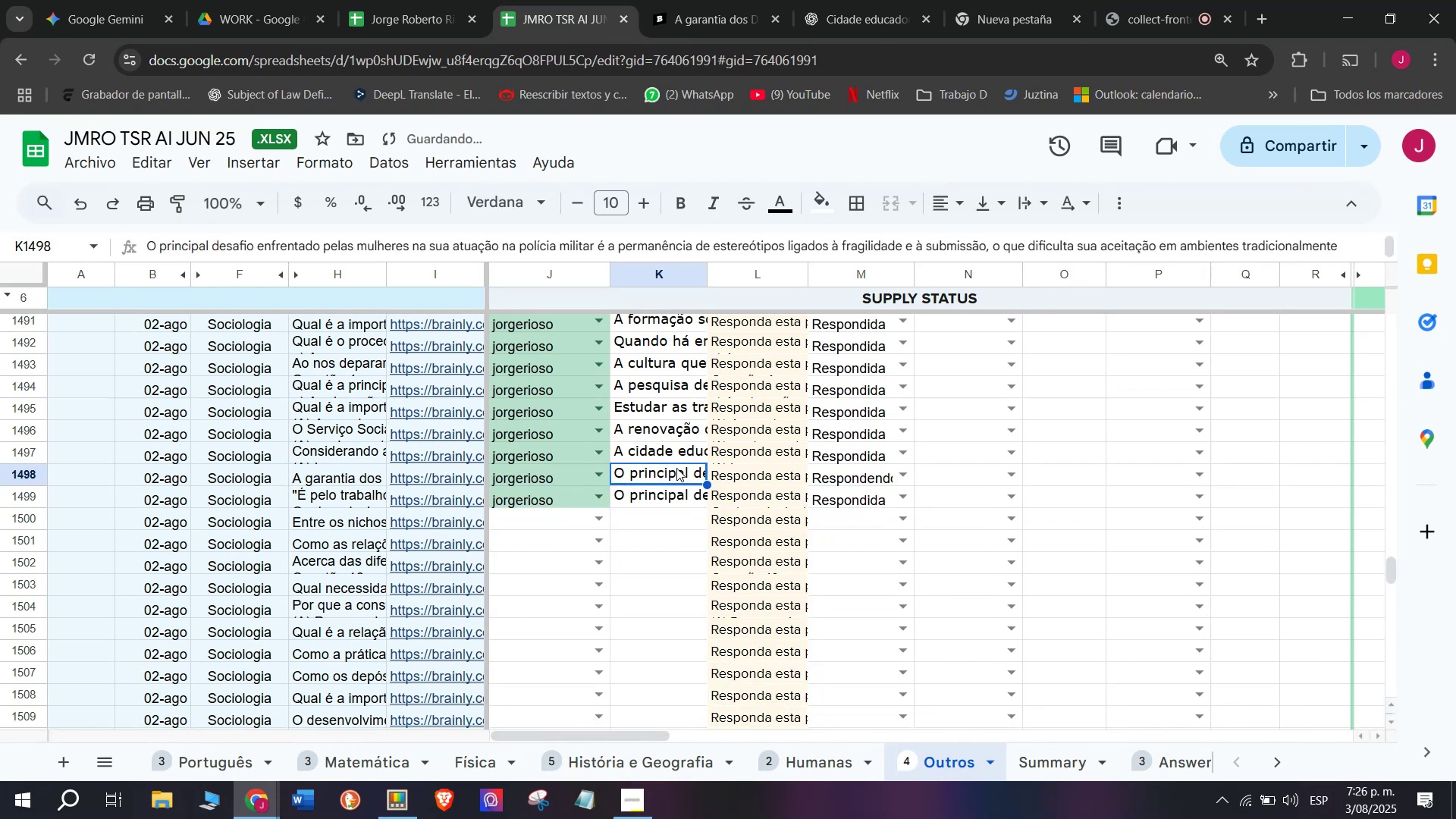 
key(Backspace)
 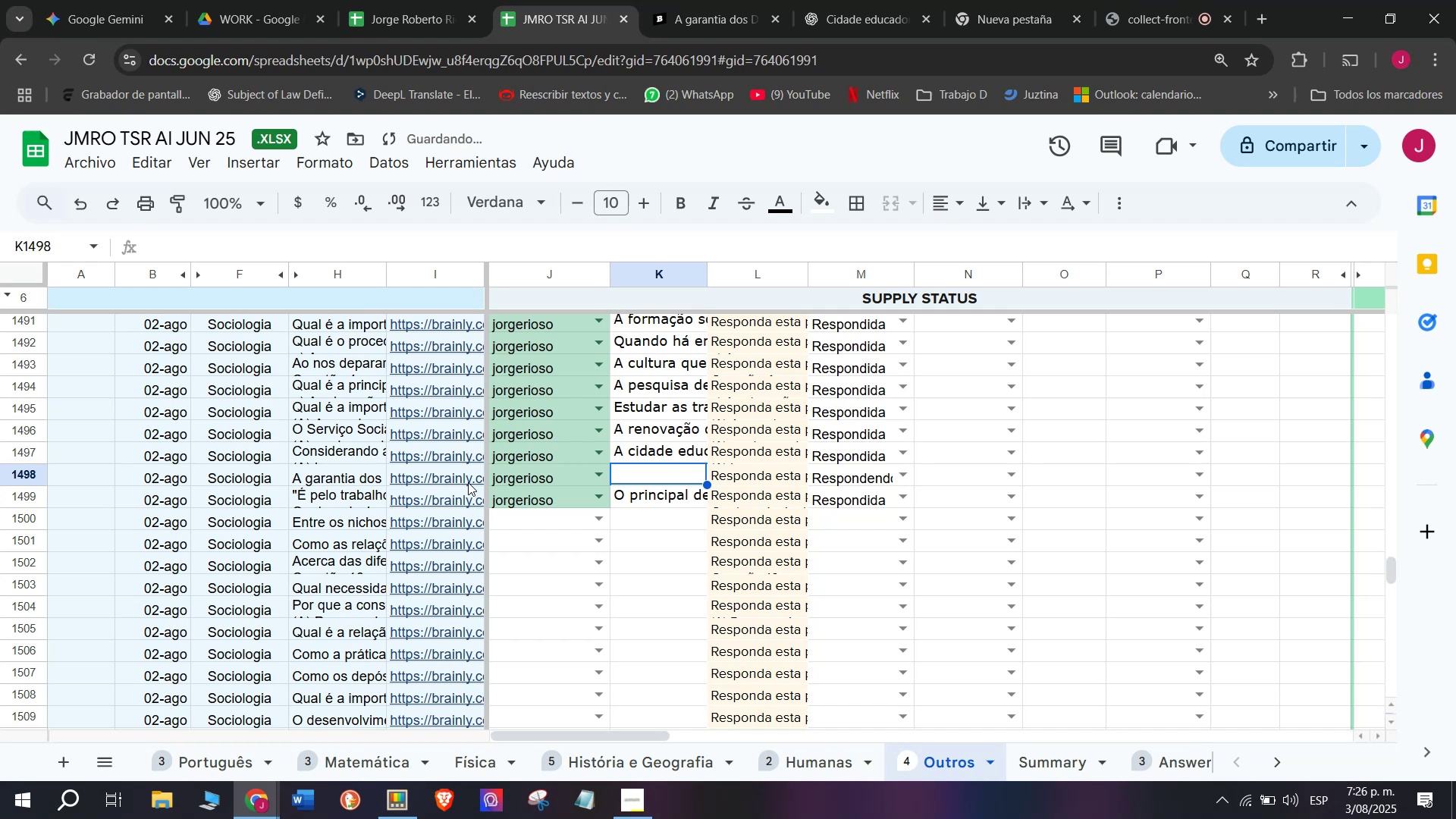 
left_click([463, 479])
 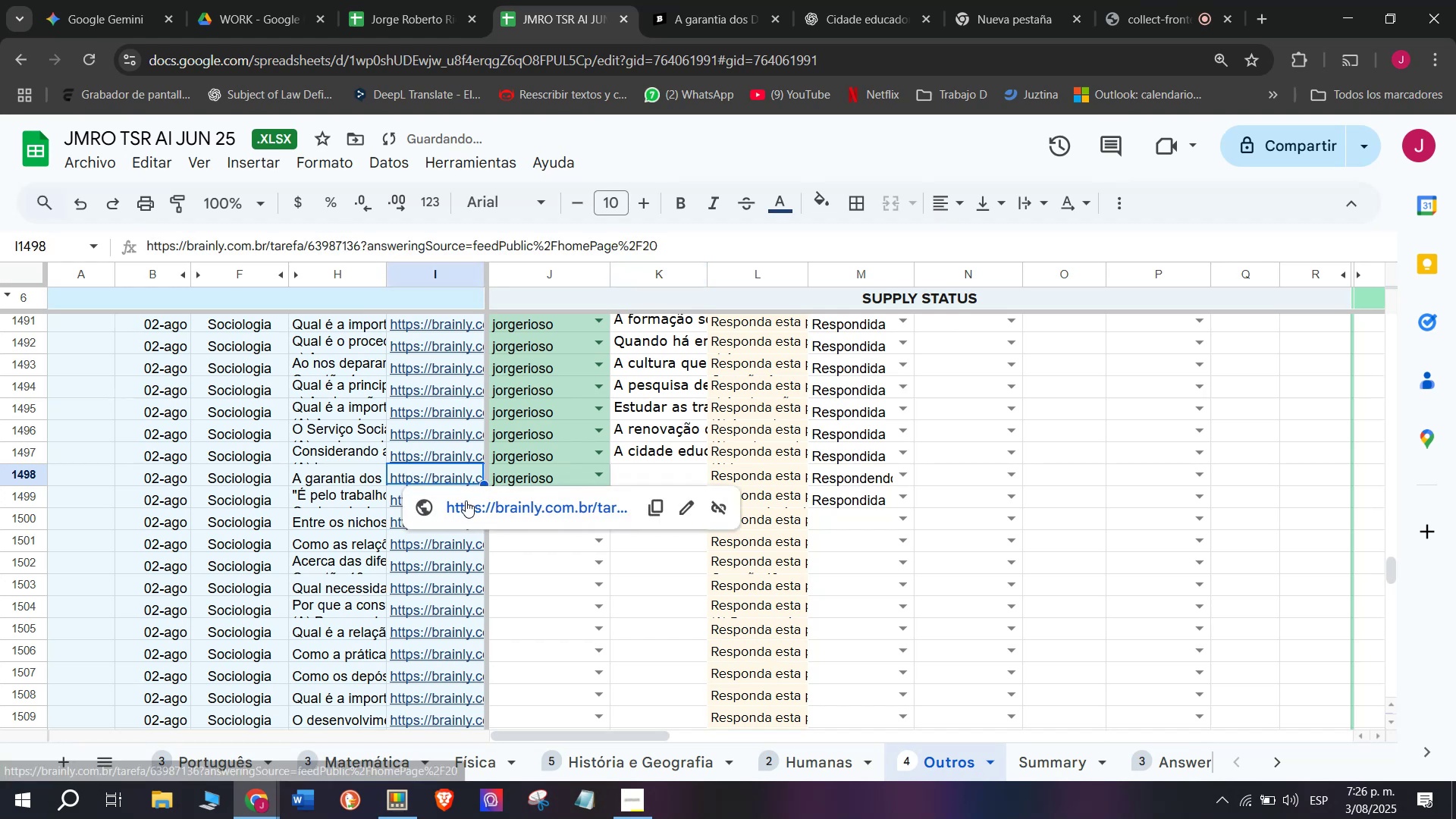 
left_click([466, 502])
 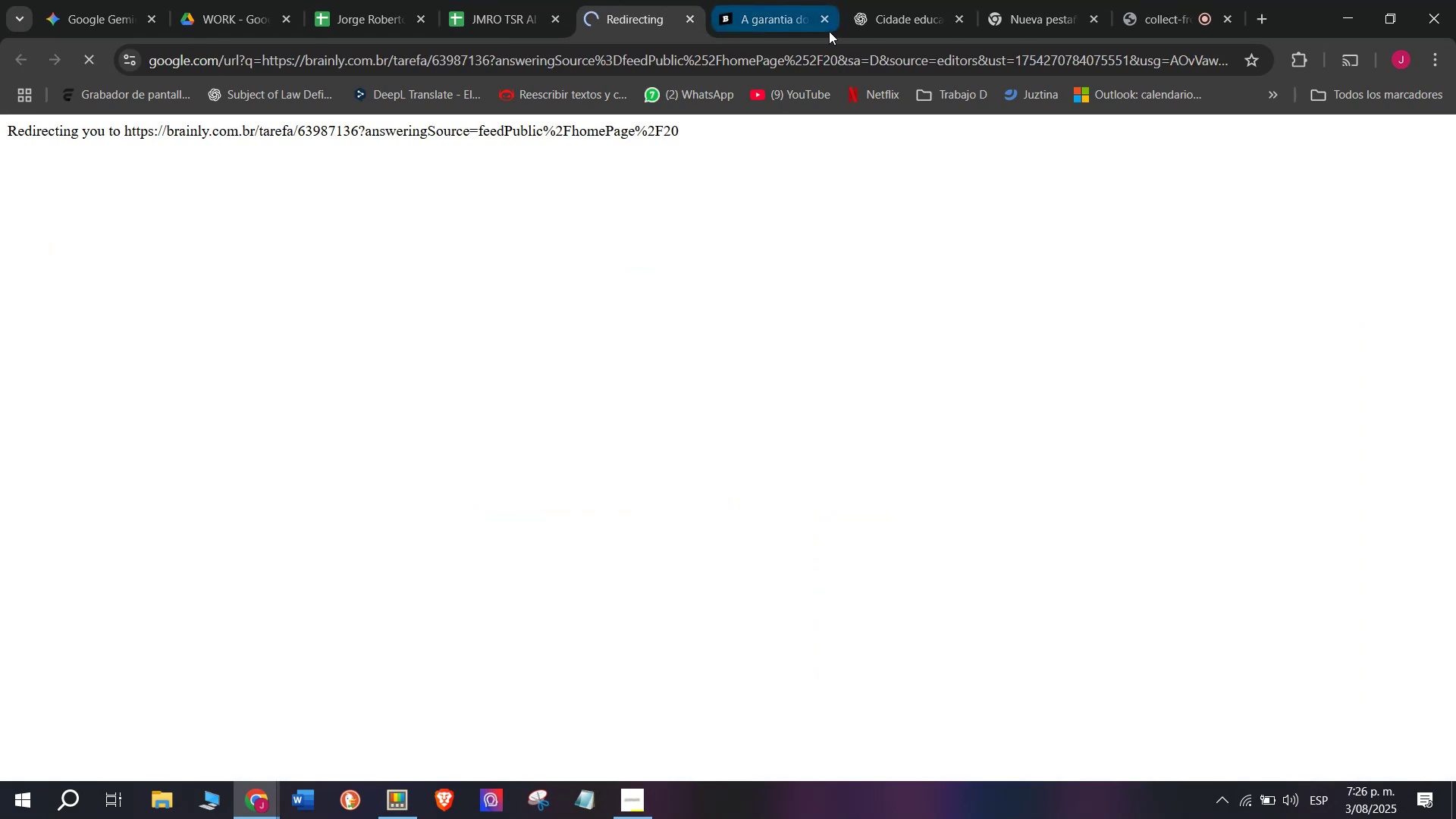 
left_click([827, 25])
 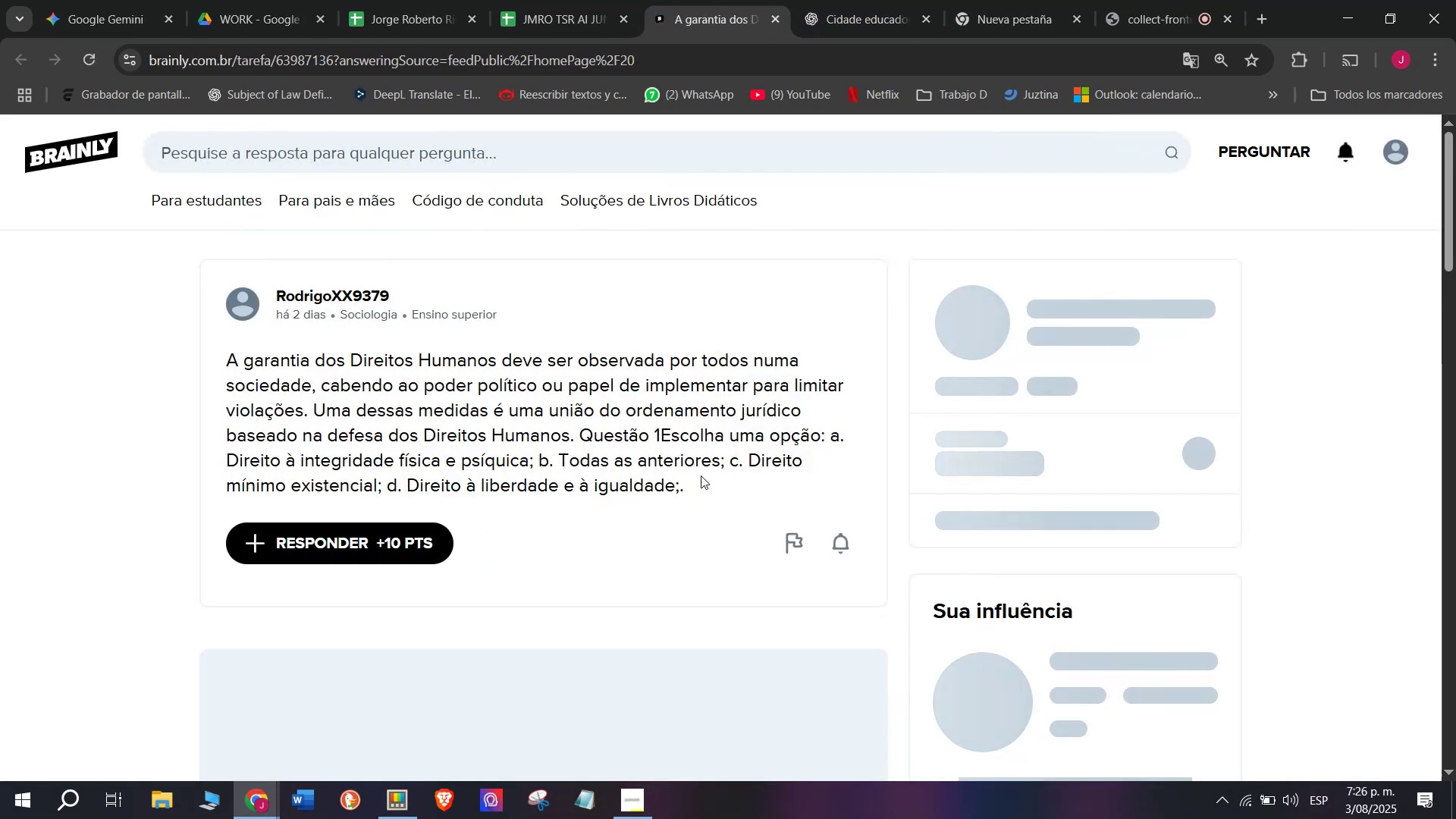 
left_click_drag(start_coordinate=[707, 491], to_coordinate=[188, 362])
 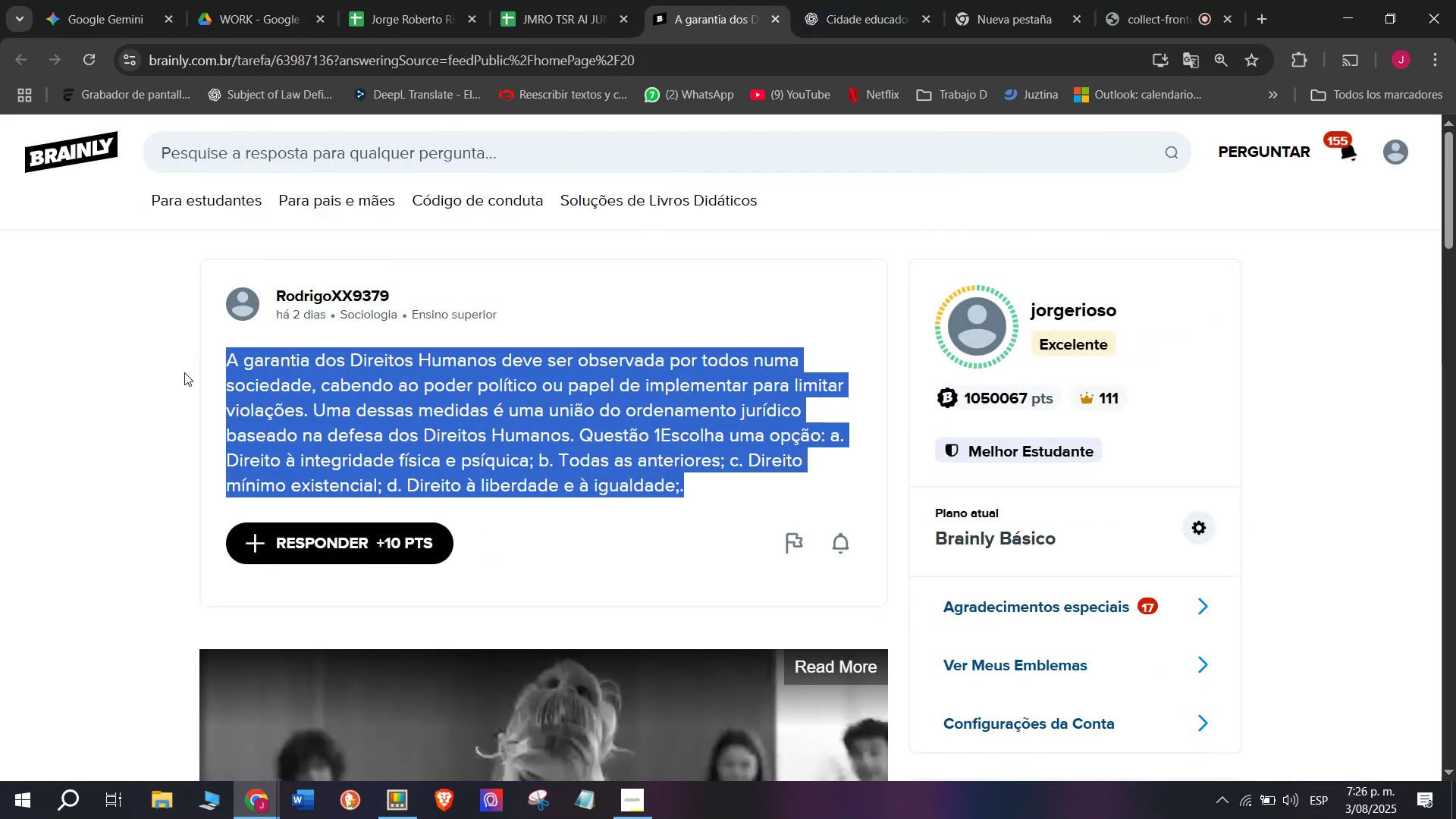 
key(Control+C)
 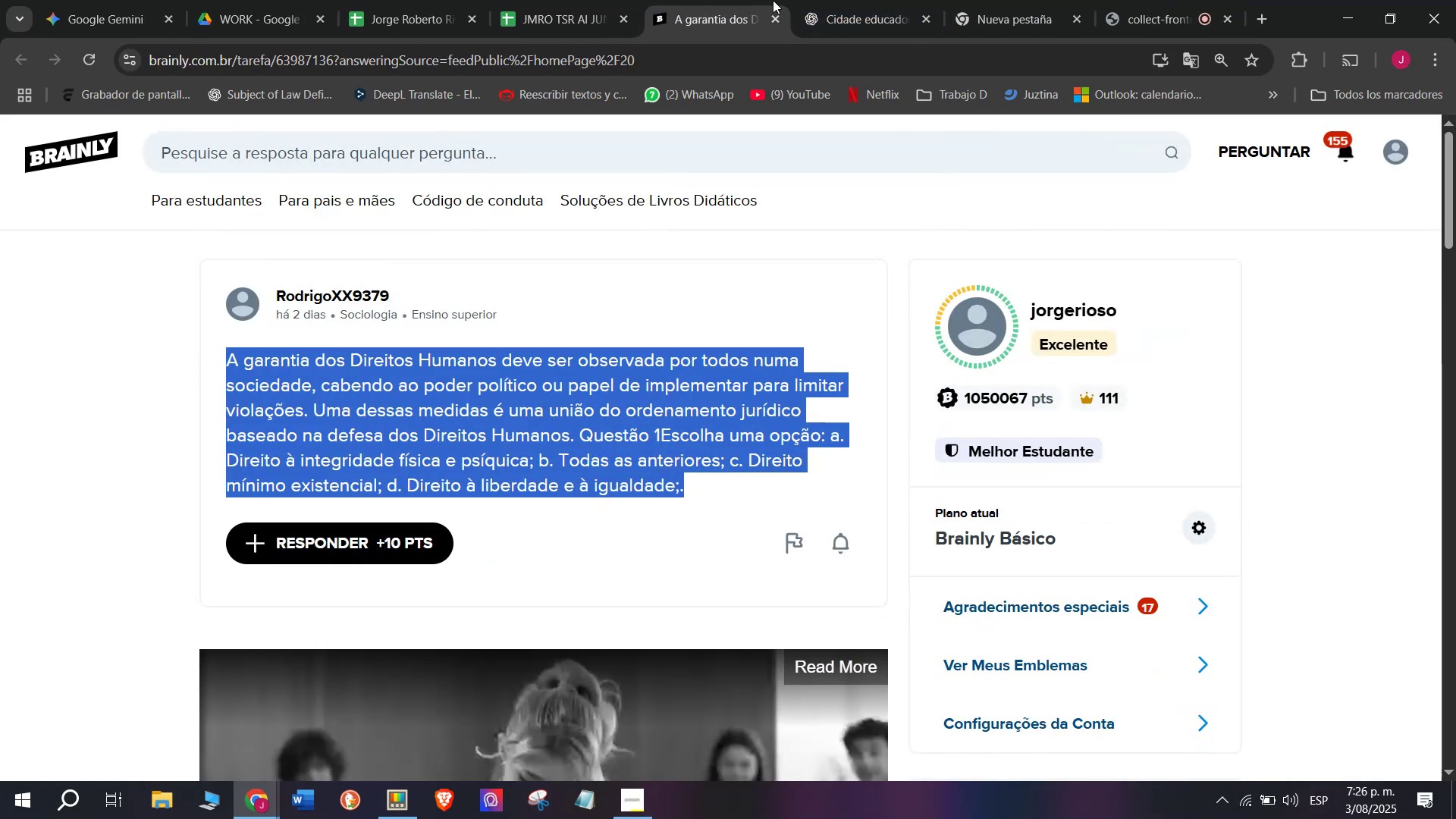 
left_click([868, 0])
 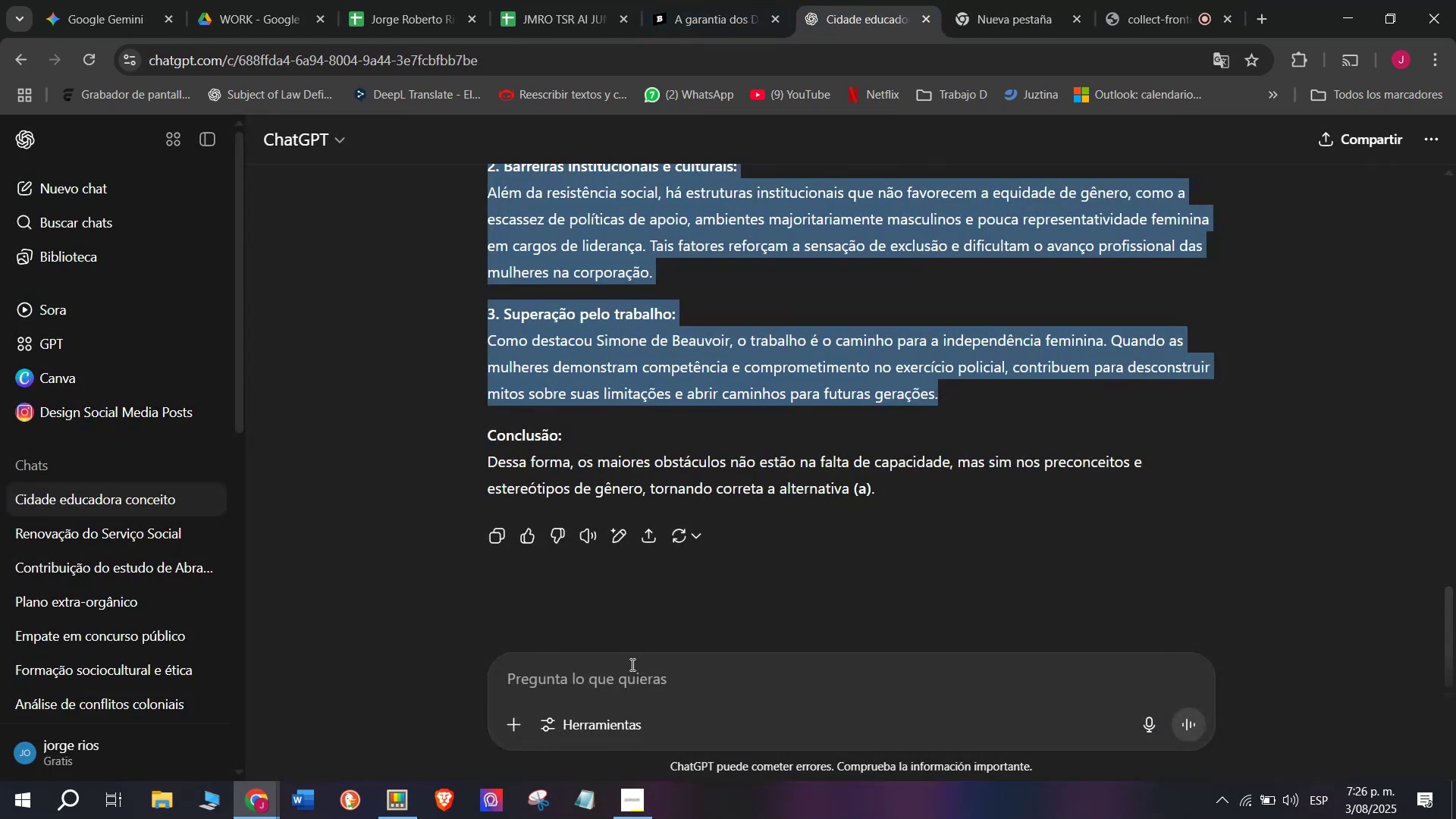 
left_click([630, 681])
 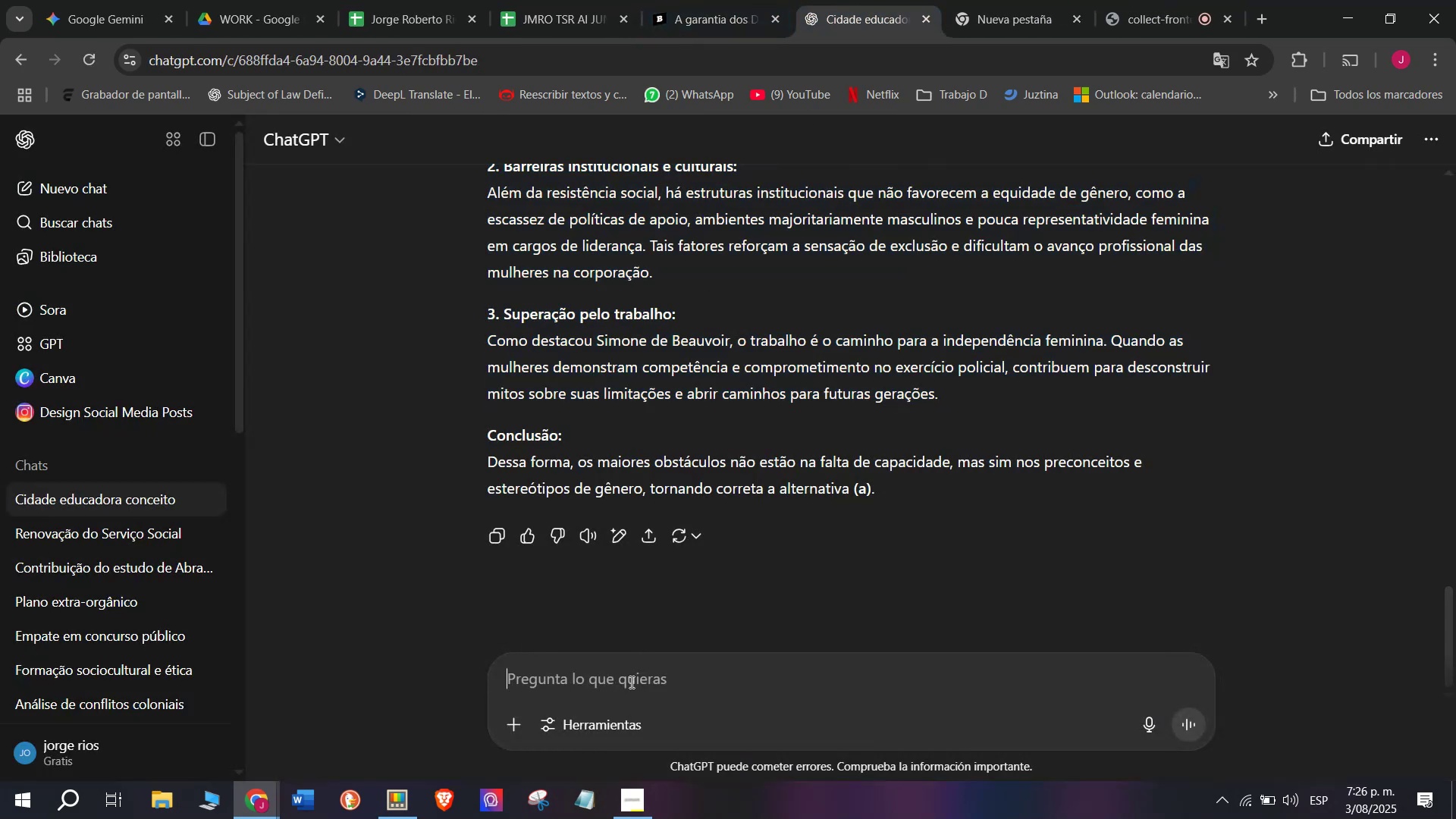 
key(Meta+V)
 